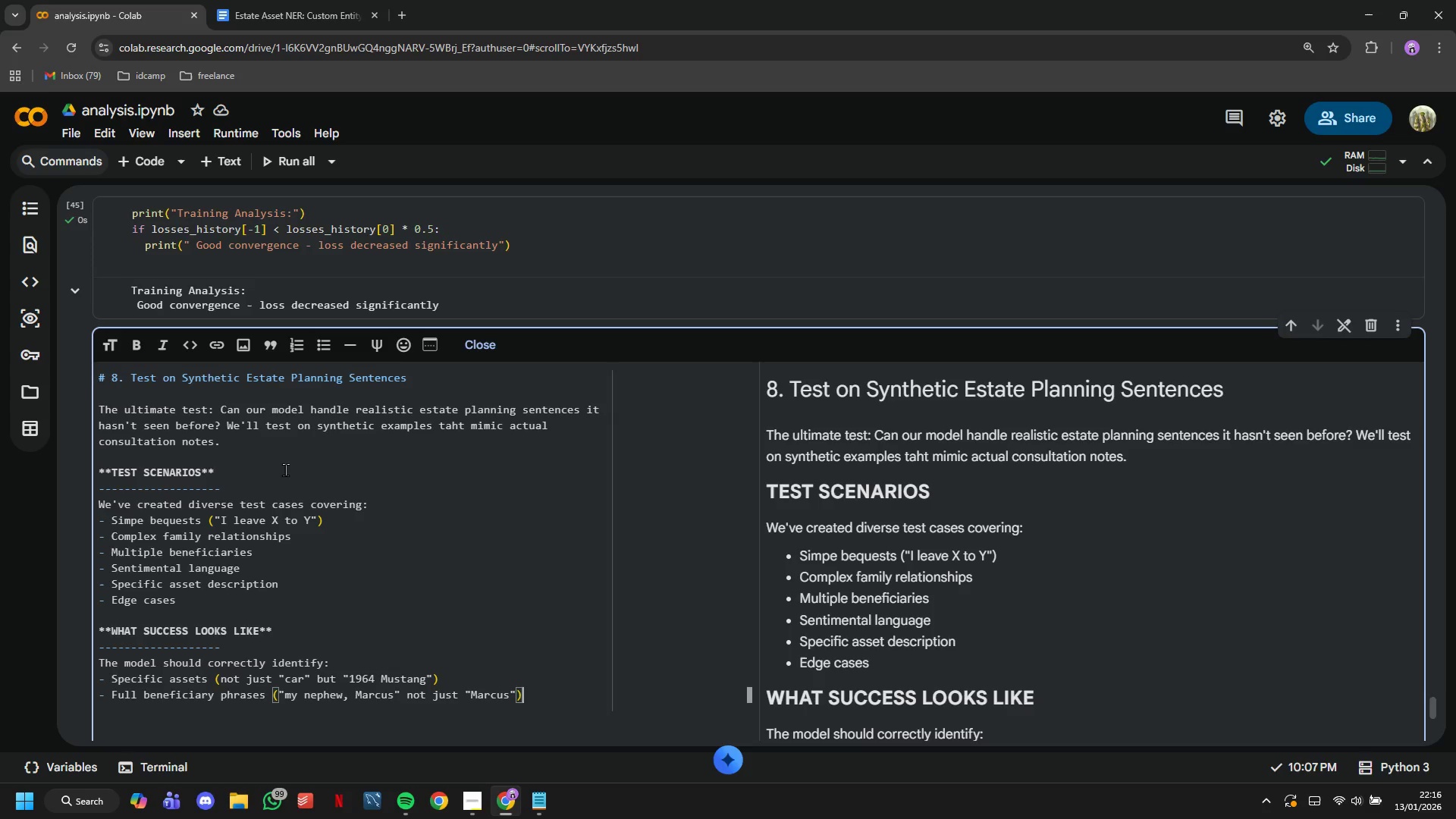 
key(ArrowRight)
 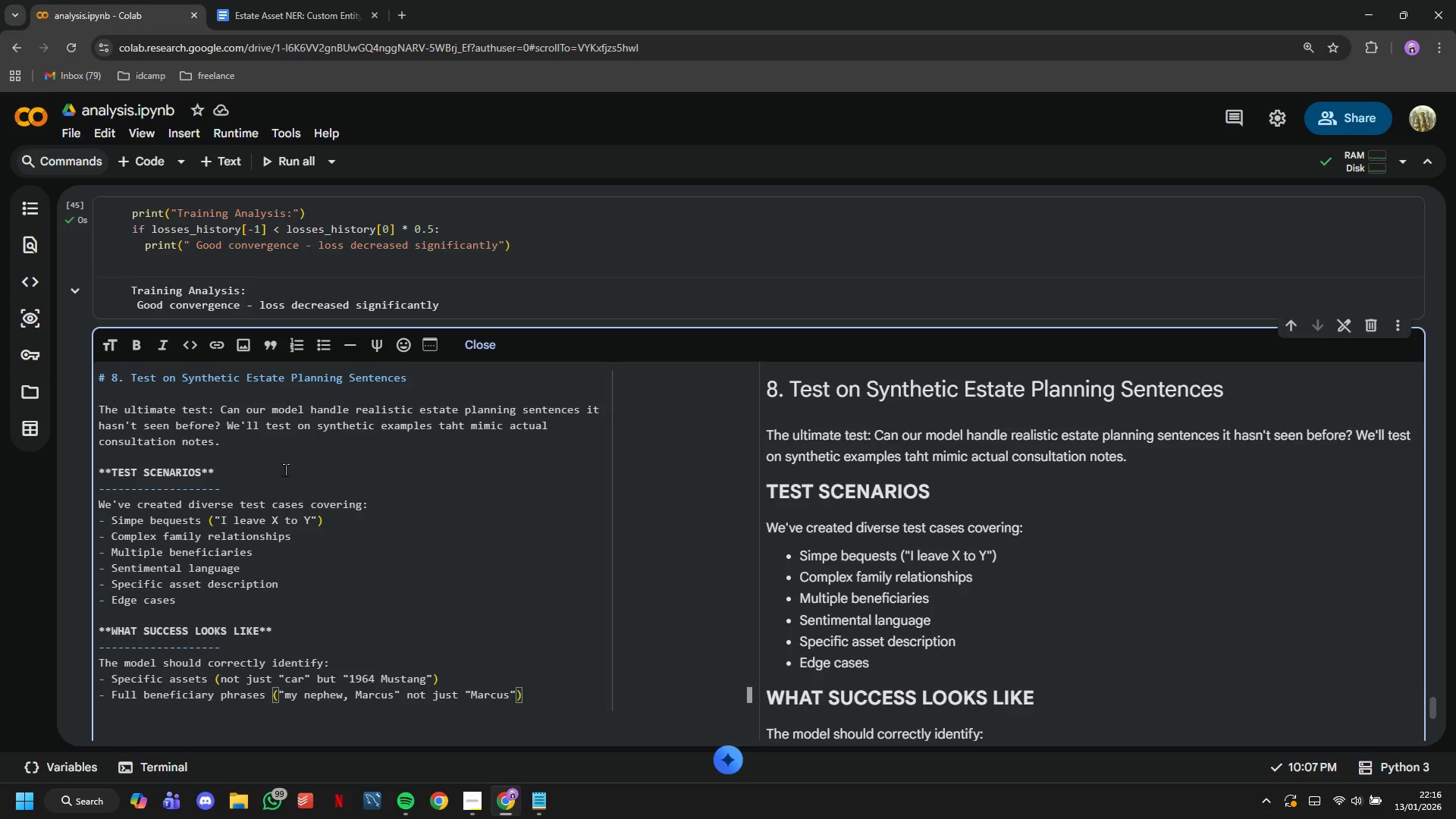 
key(ArrowRight)
 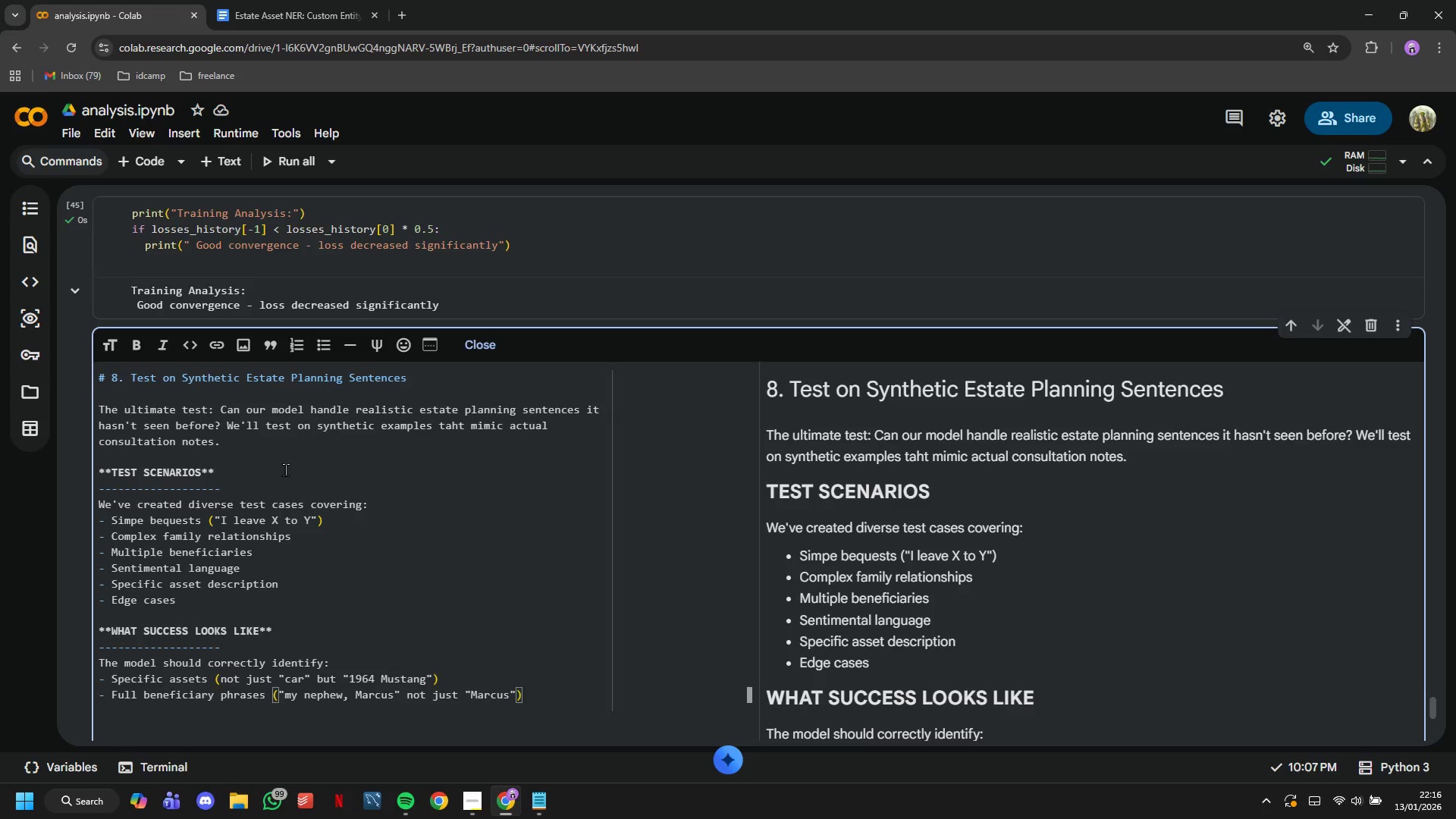 
key(ArrowRight)
 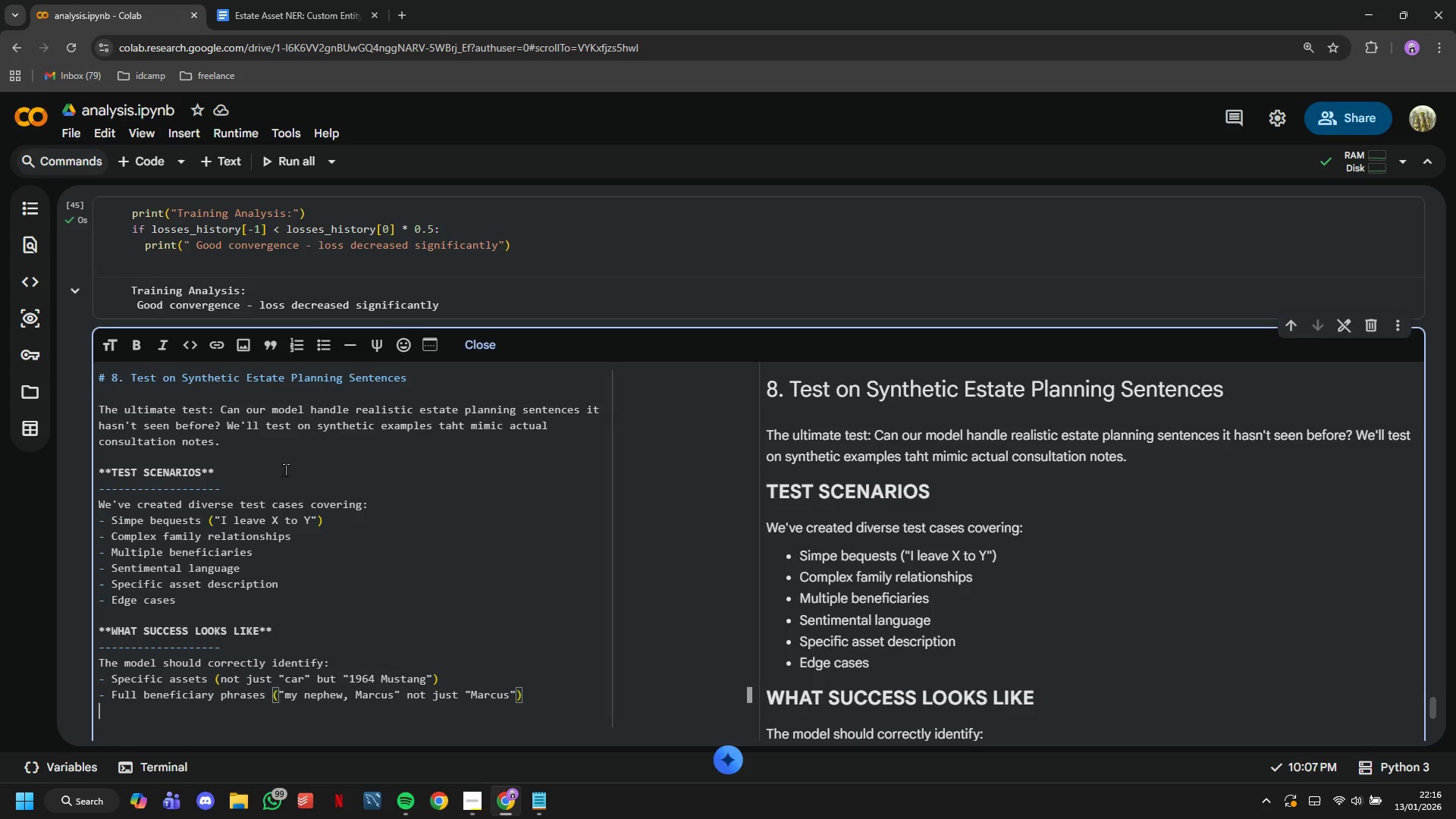 
key(Enter)
 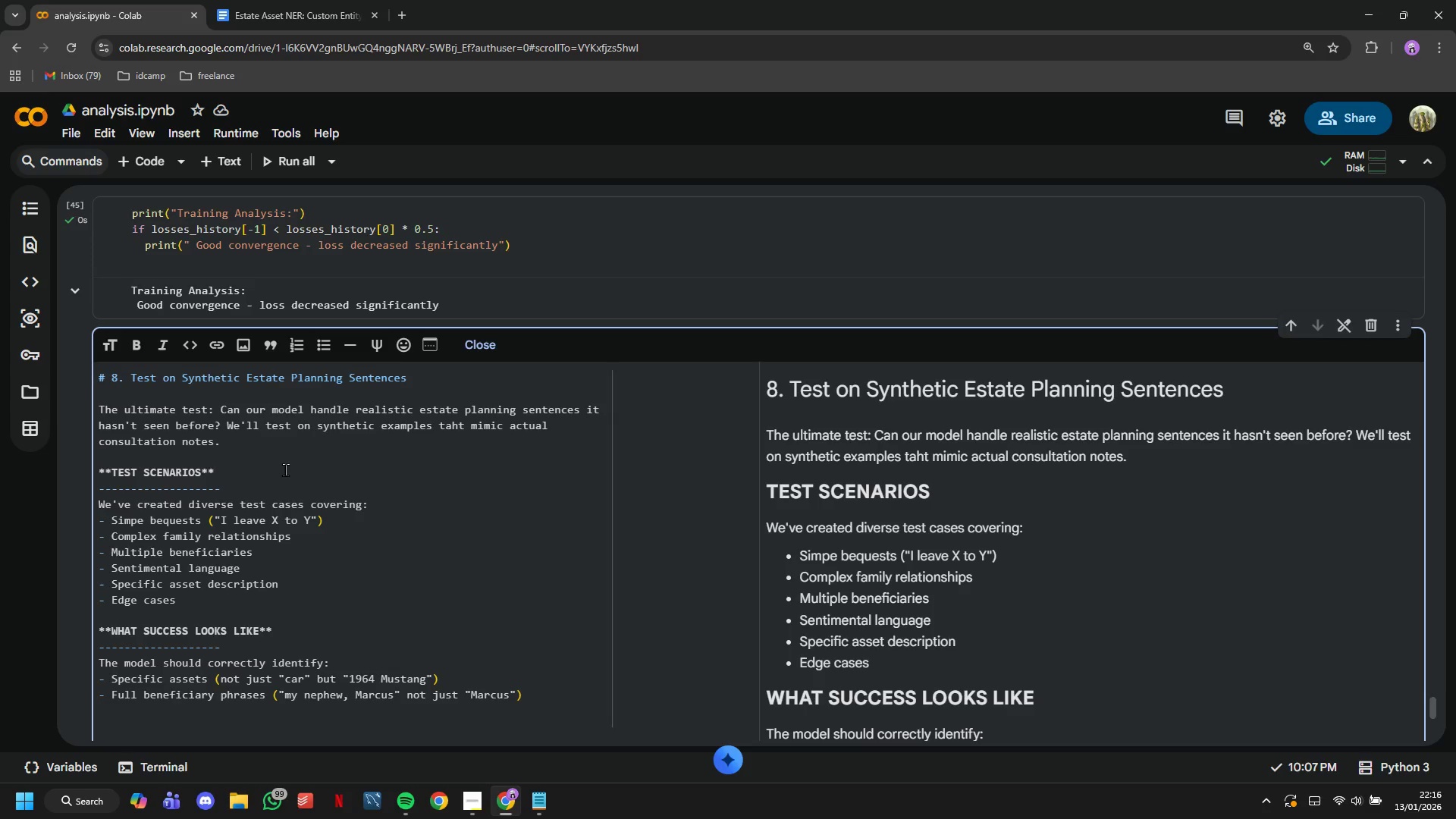 
wait(25.44)
 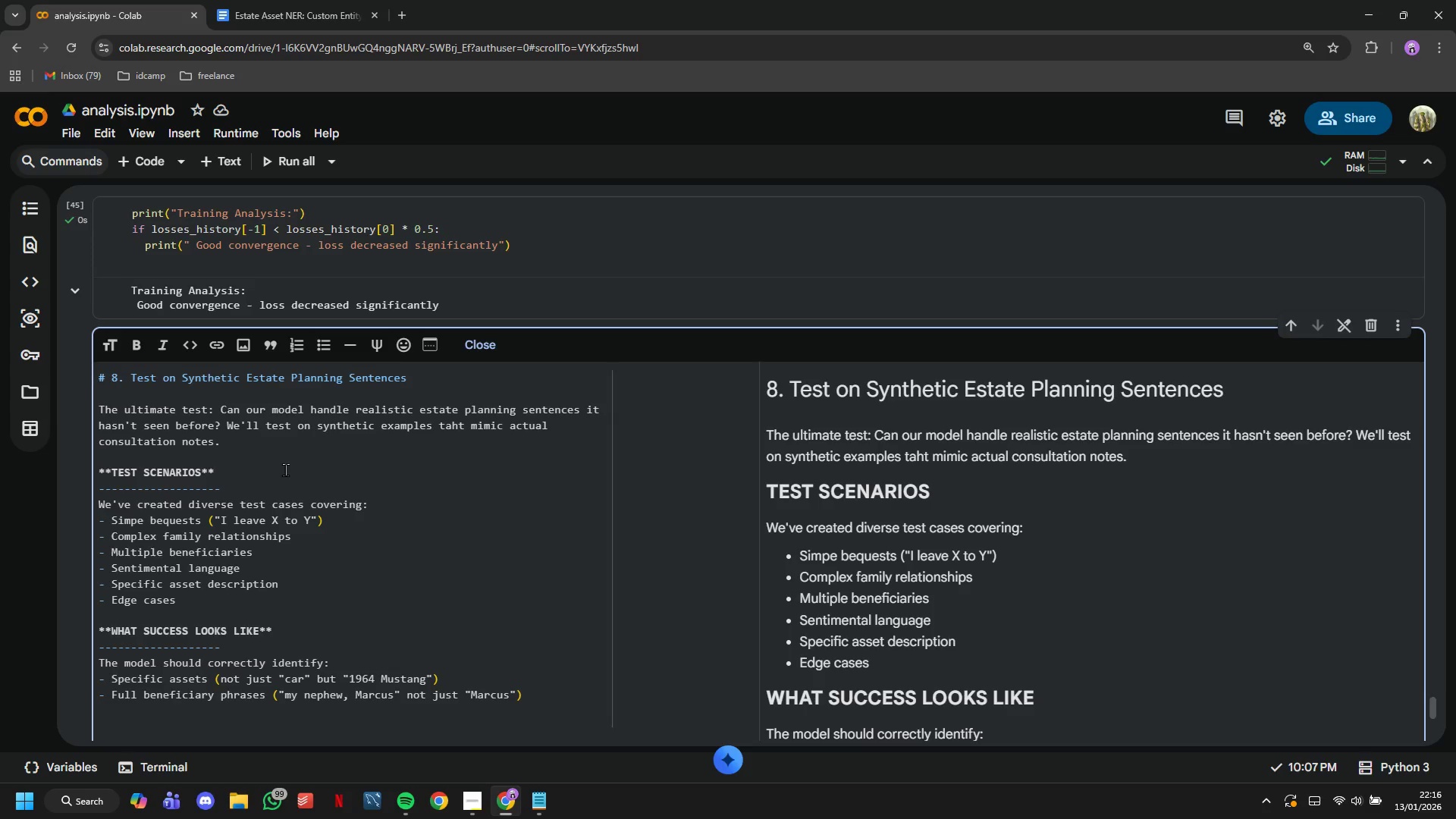 
type(- Sentimental )
 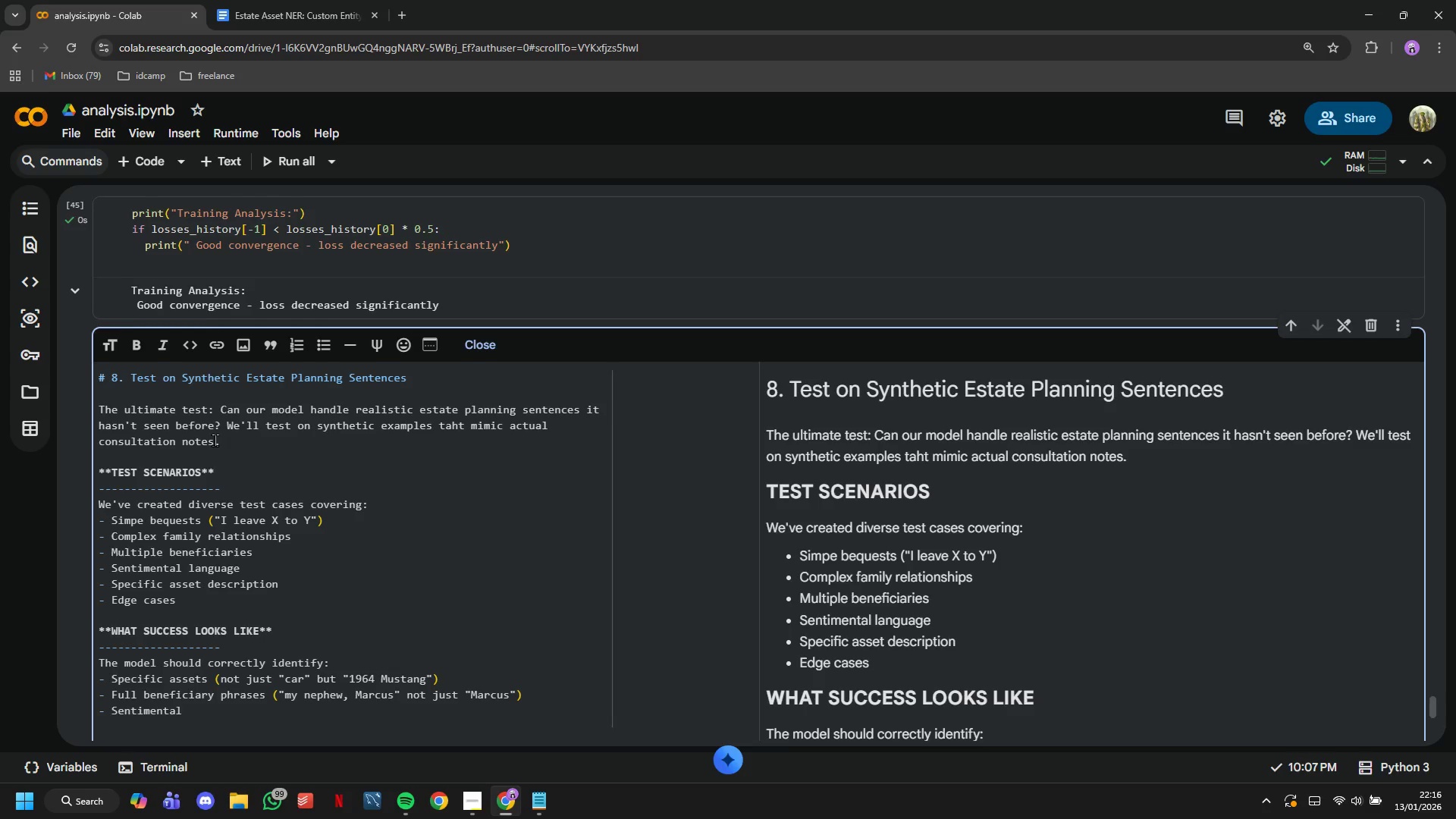 
scroll: coordinate [215, 440], scroll_direction: down, amount: 3.0
 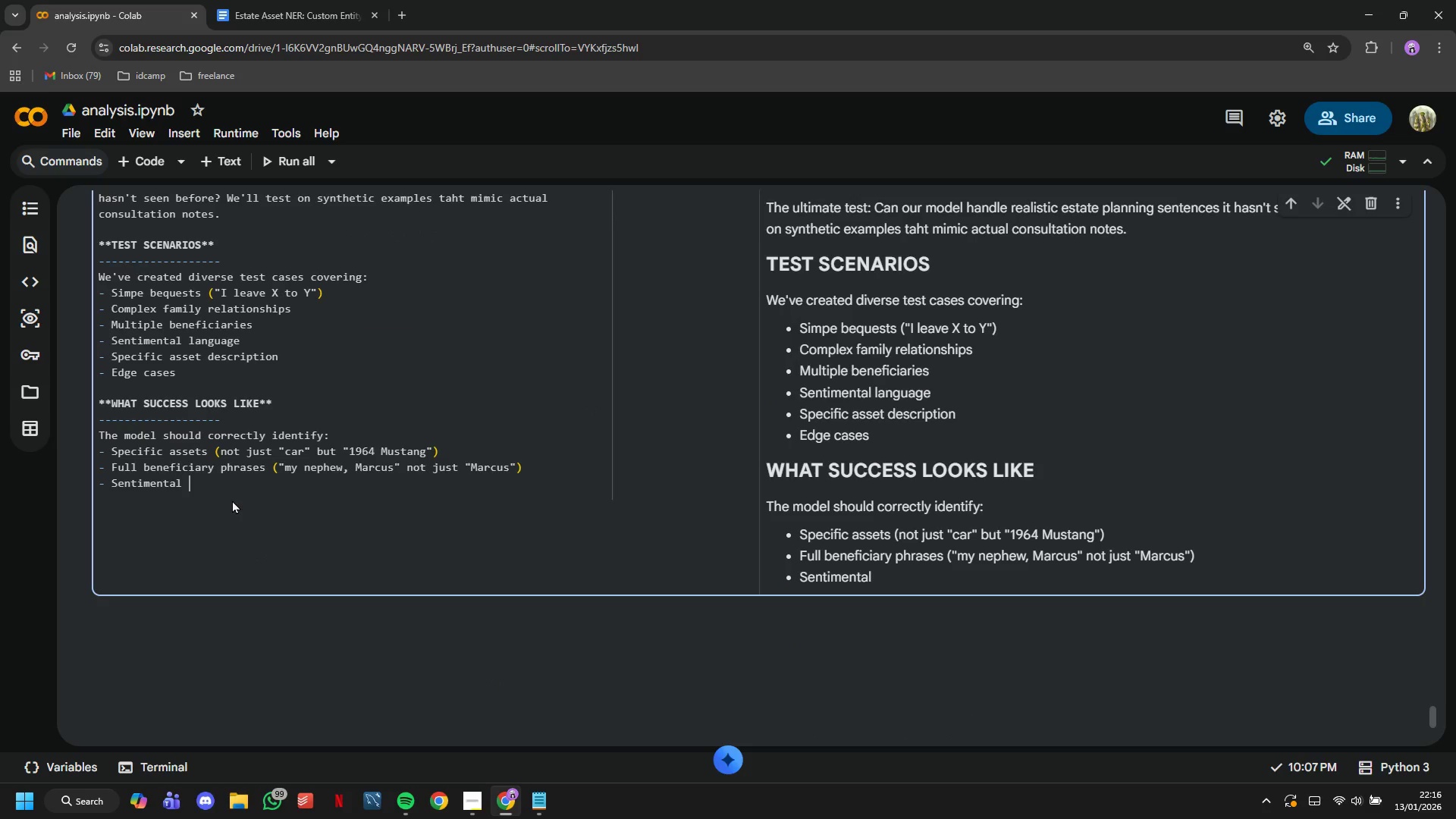 
type(markers when present)
 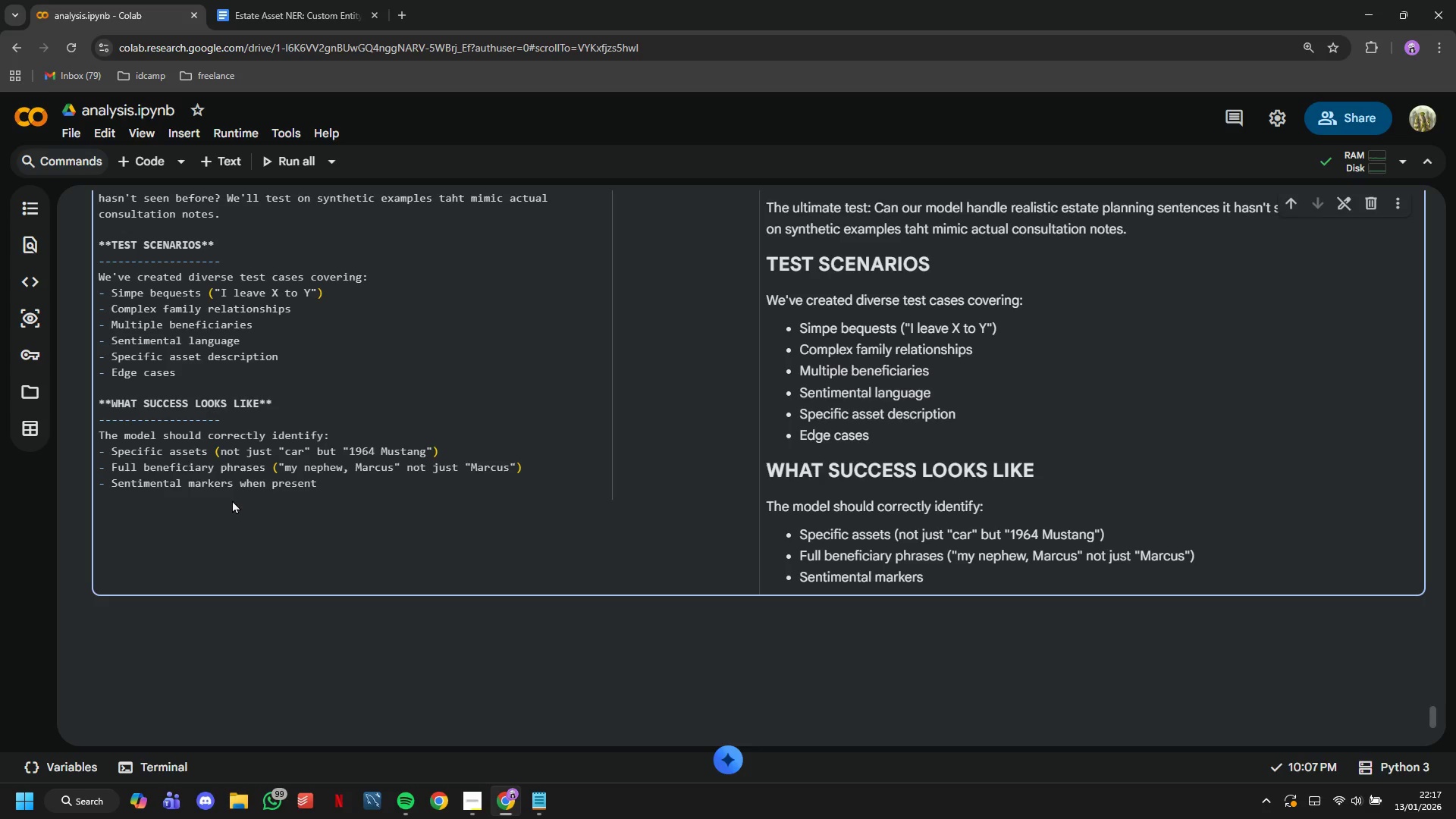 
key(Enter)
 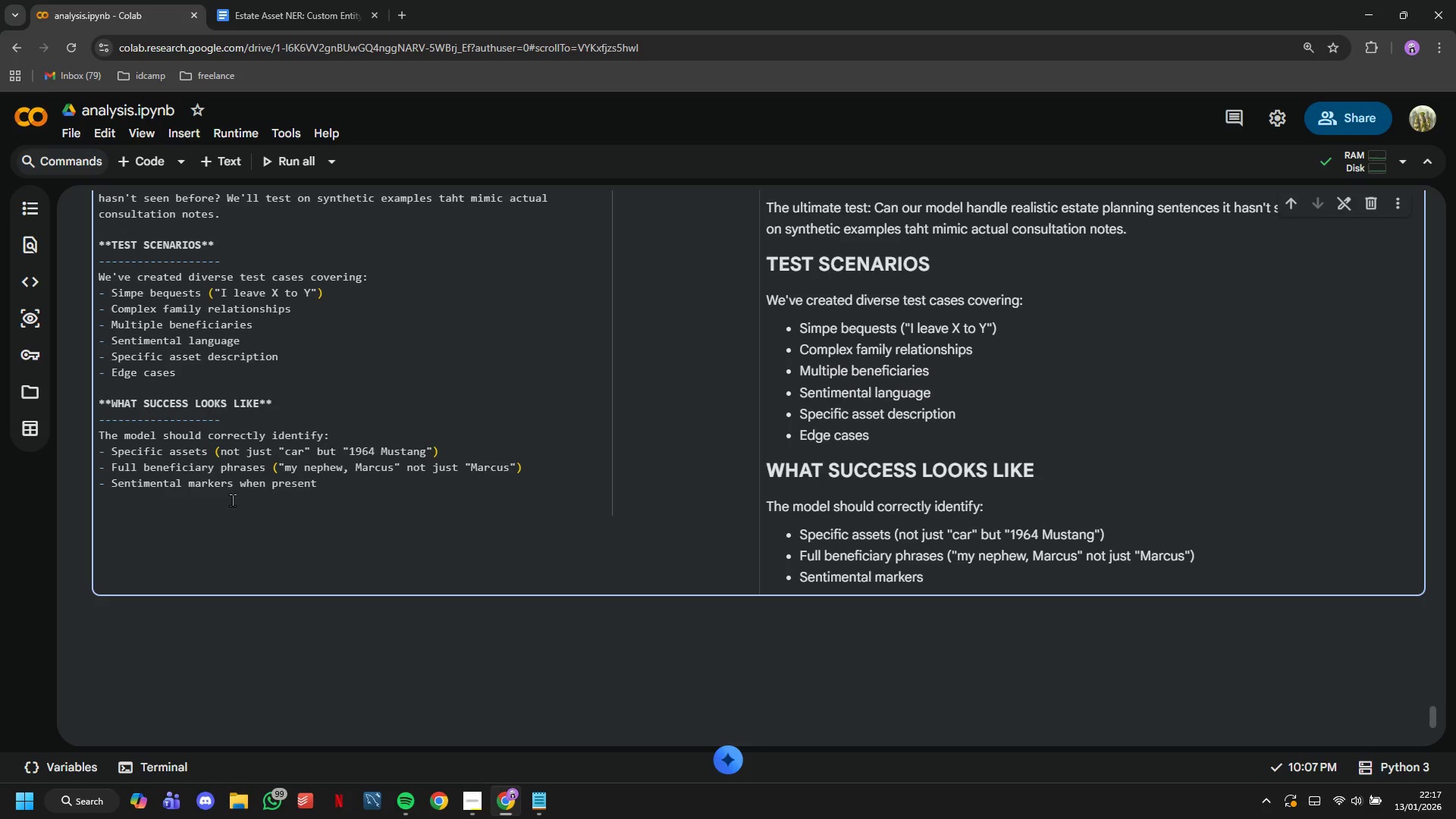 
type(- Multiple  =)
key(Backspace)
key(Backspace)
type(entities in one sentence)
 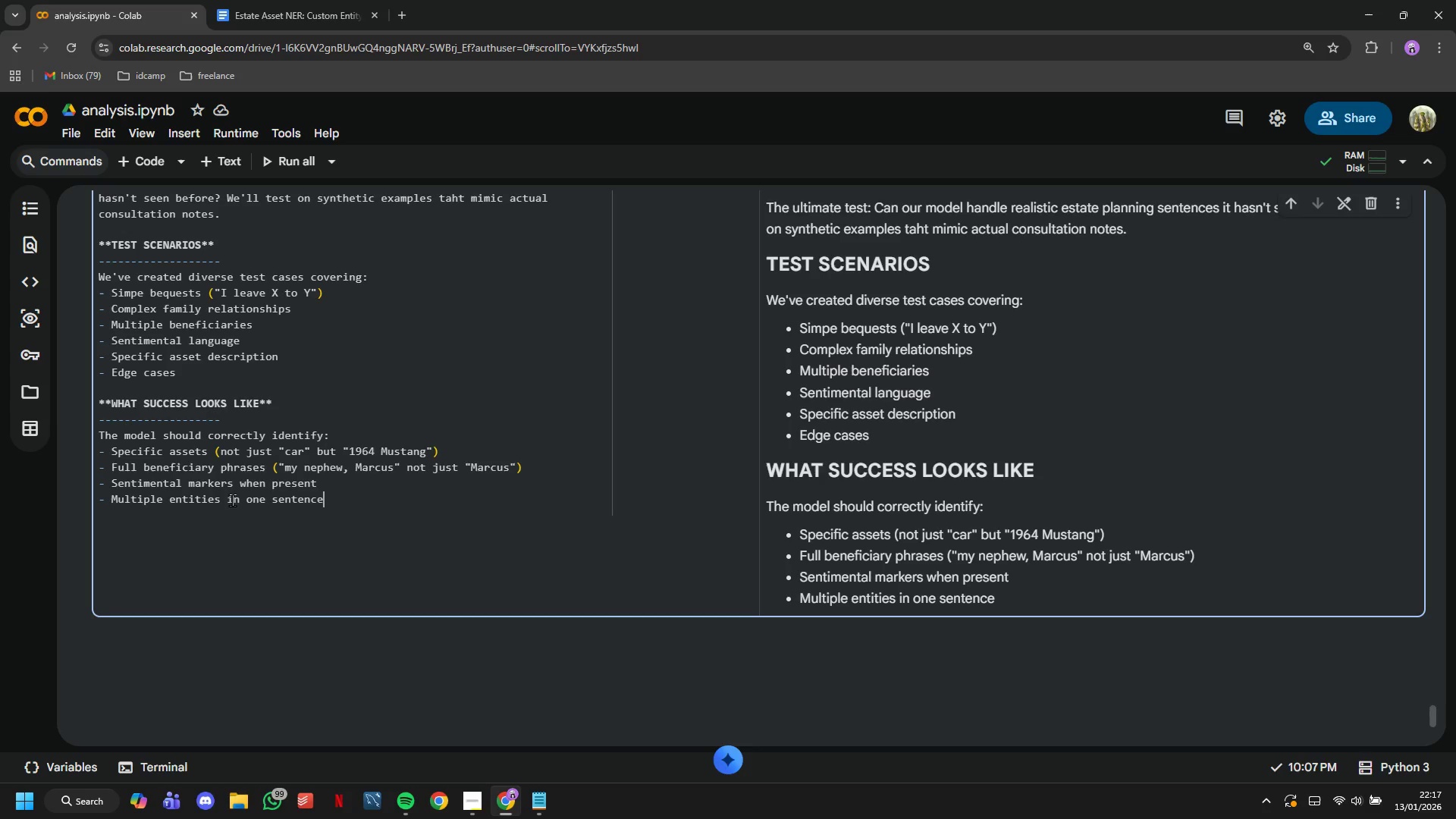 
key(Shift+ShiftRight)
 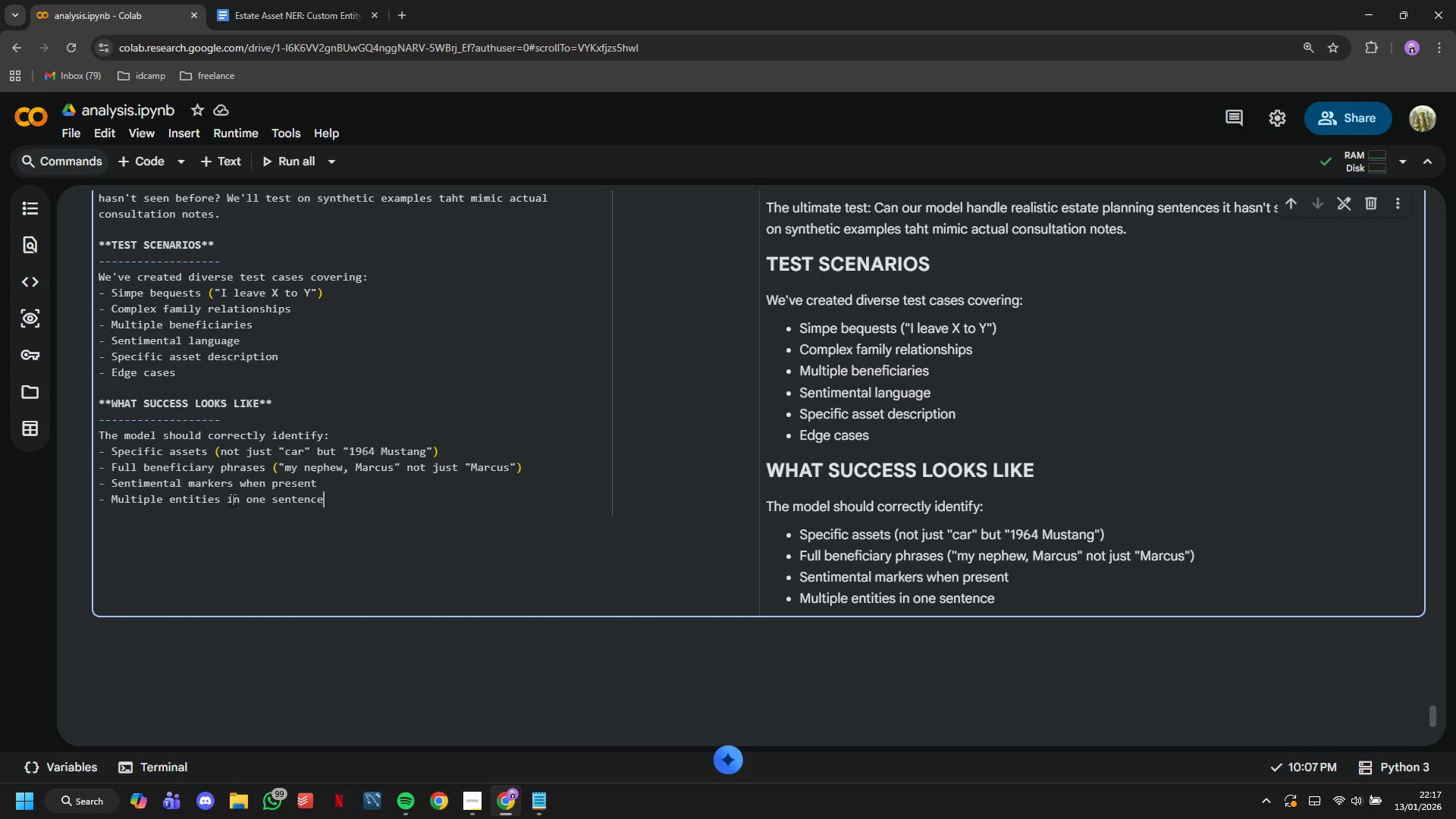 
key(Shift+ShiftRight)
 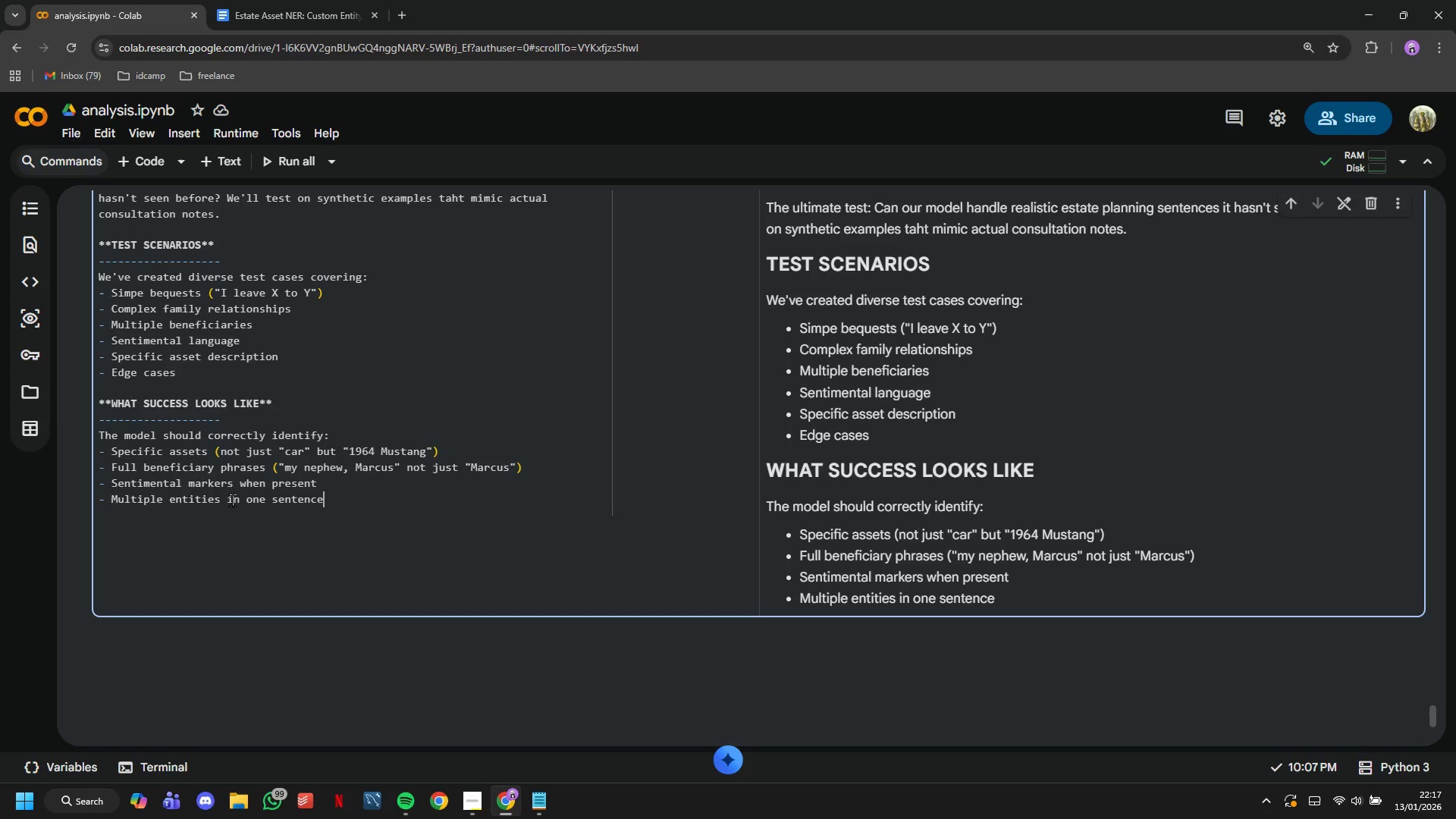 
key(Enter)
 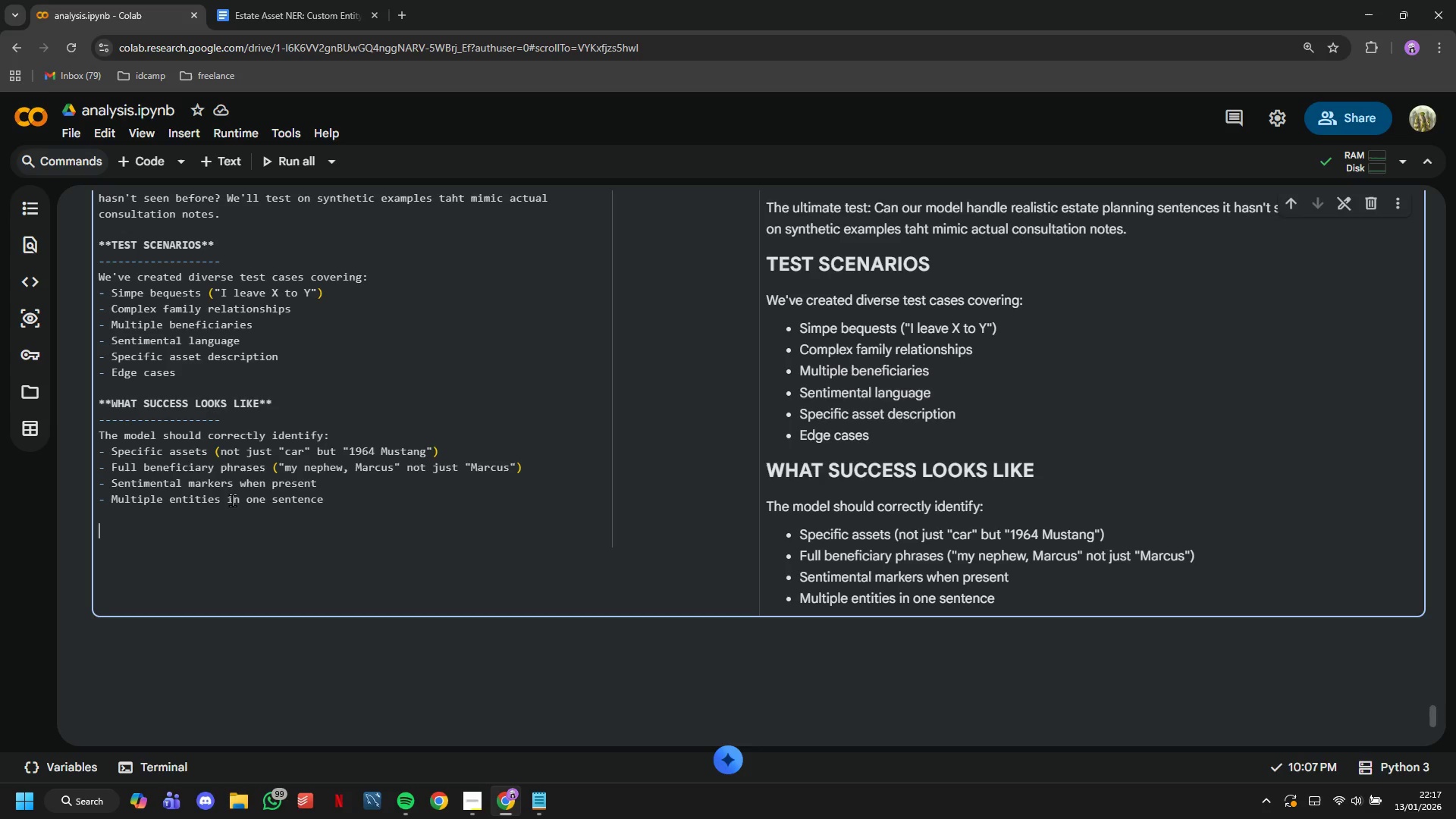 
key(Enter)
 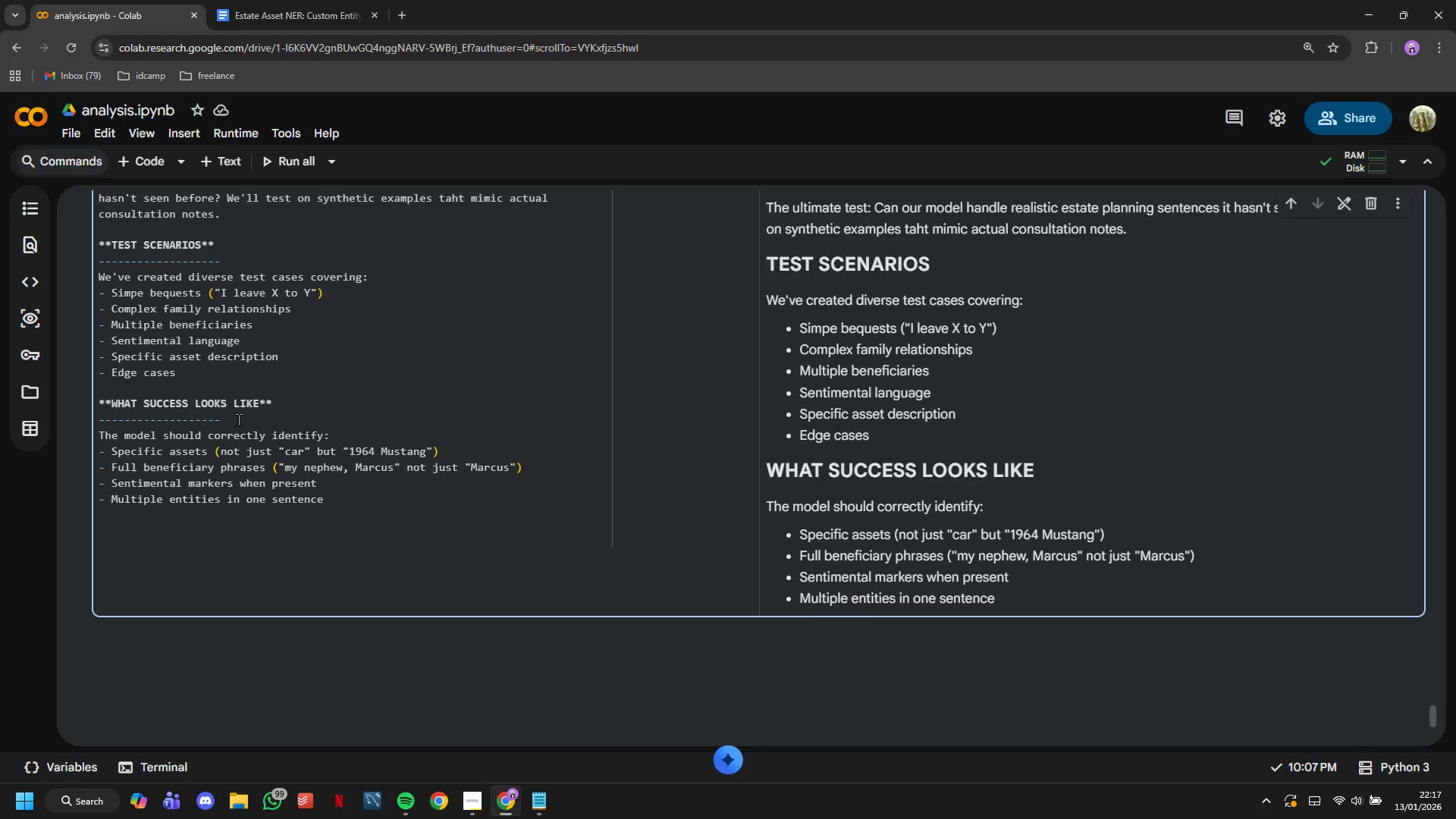 
scroll: coordinate [238, 419], scroll_direction: up, amount: 4.0
 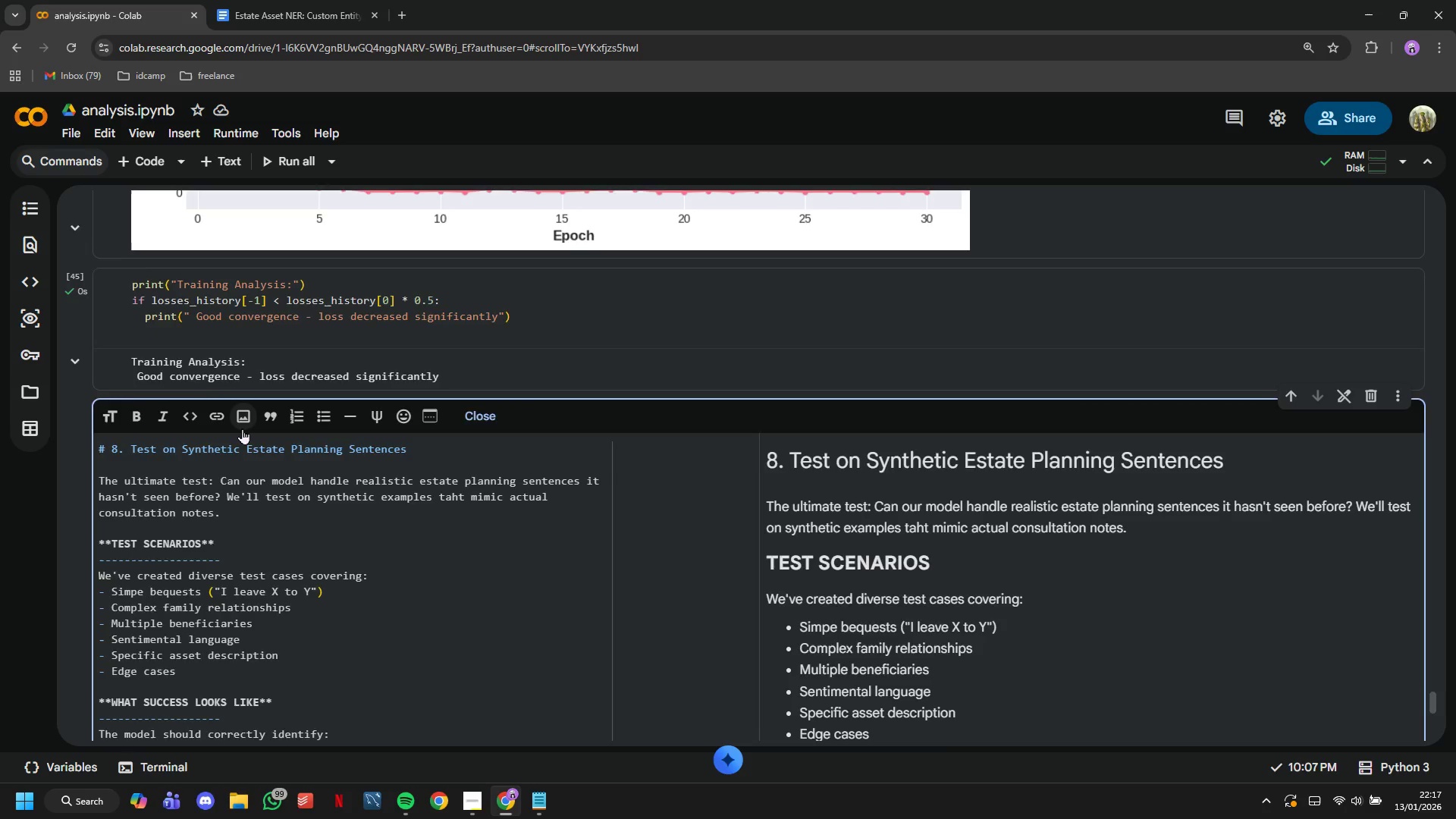 
scroll: coordinate [242, 428], scroll_direction: down, amount: 2.0
 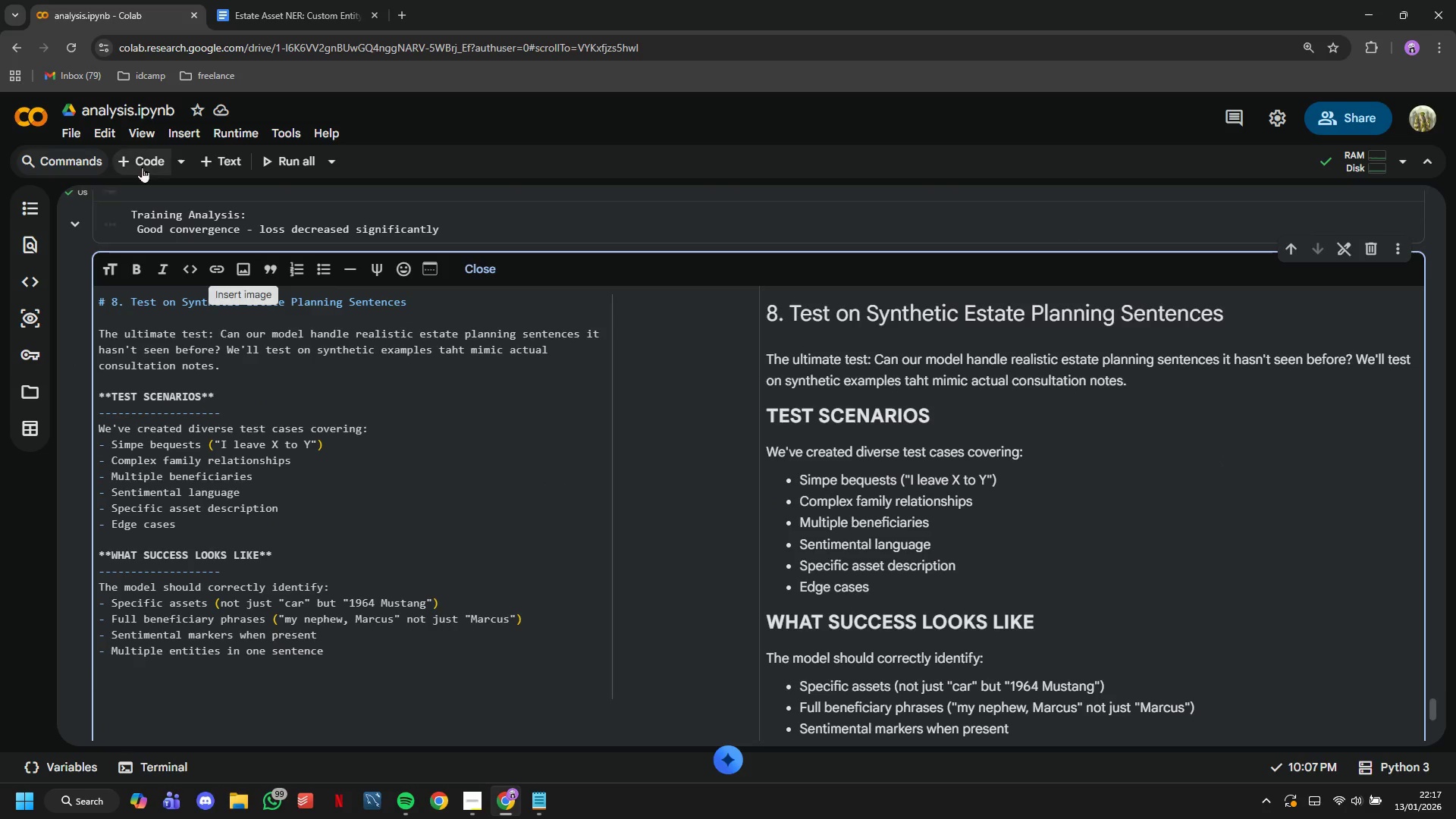 
left_click([142, 165])
 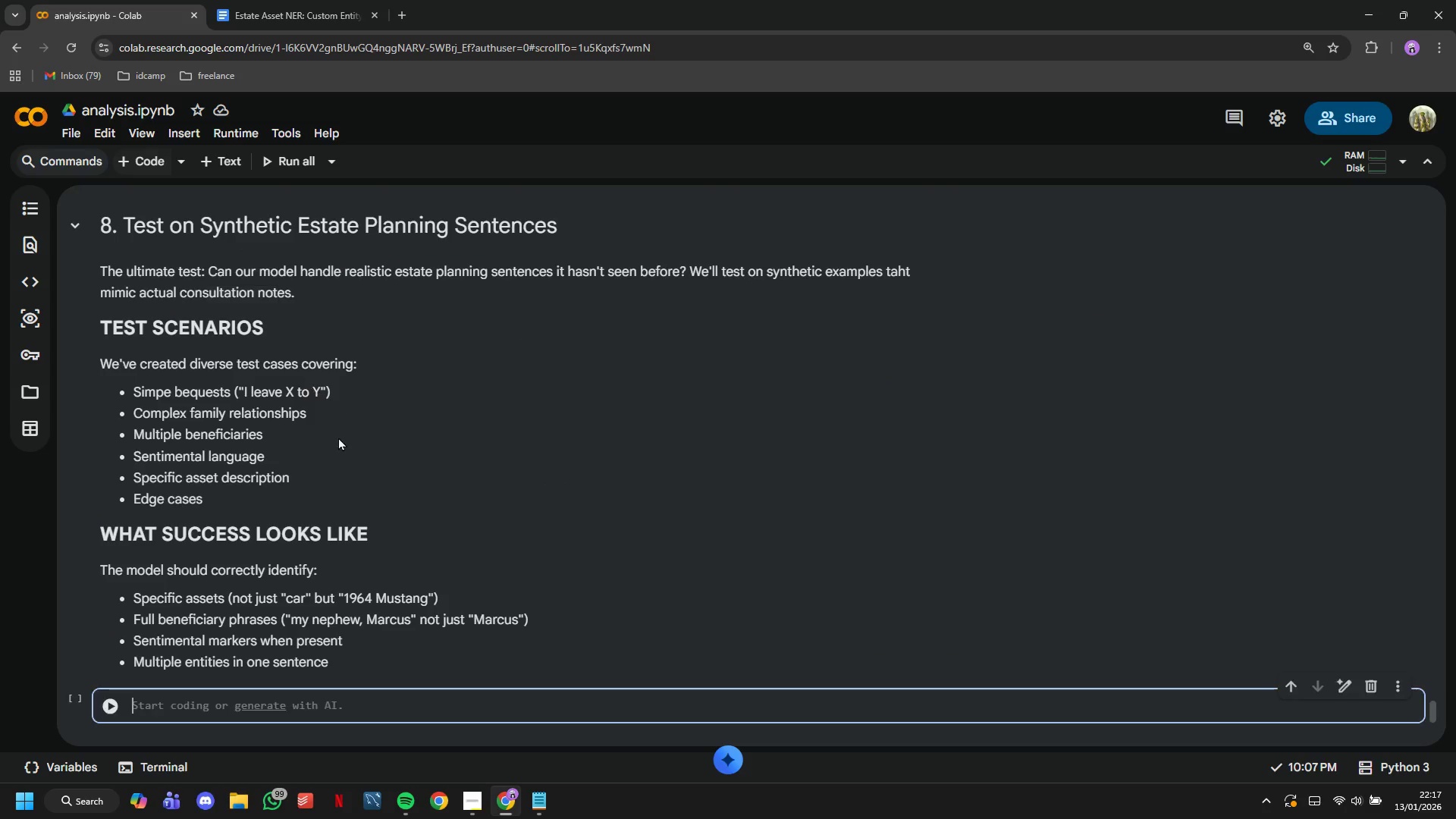 
scroll: coordinate [340, 449], scroll_direction: down, amount: 1.0
 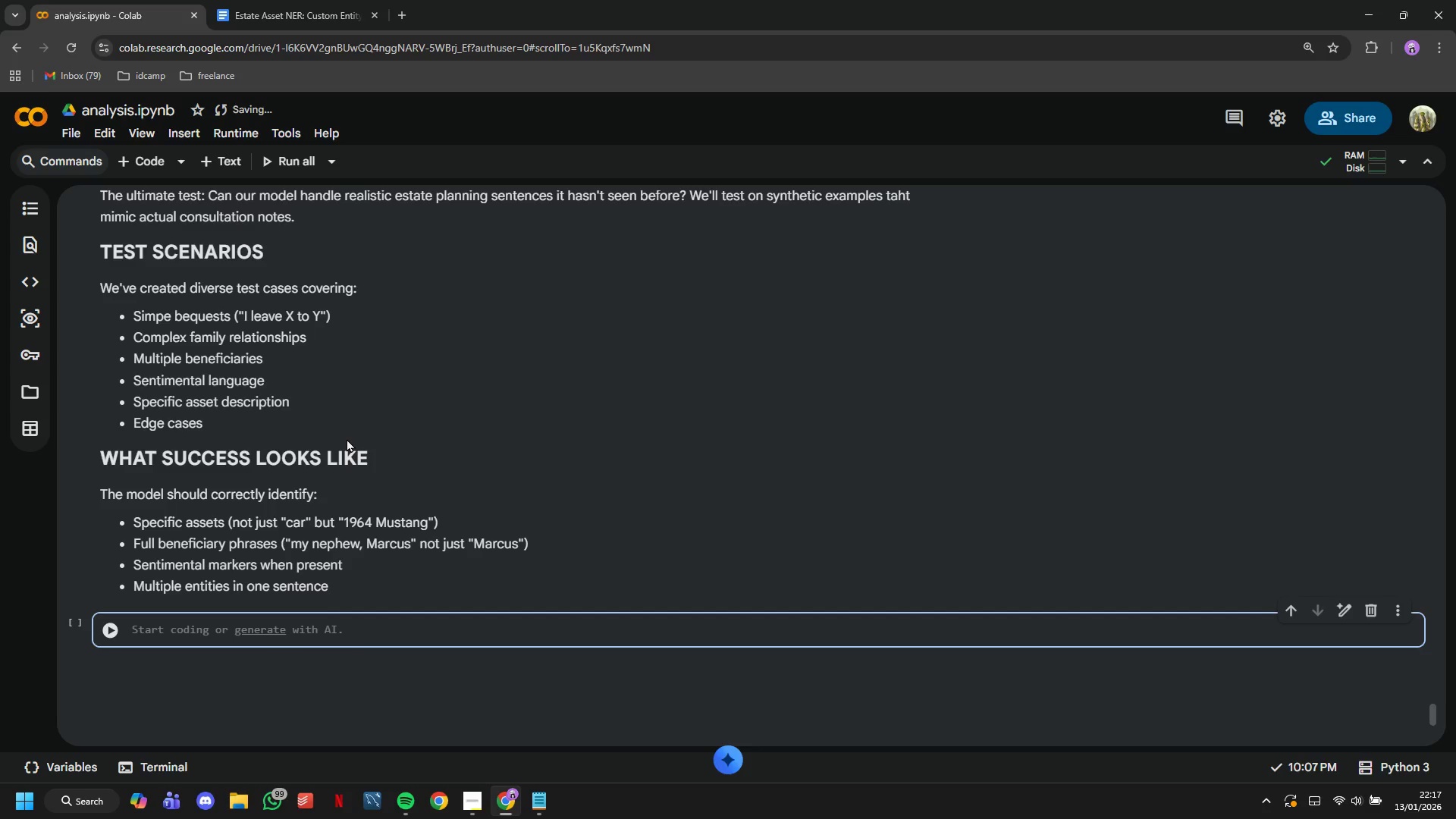 
wait(16.84)
 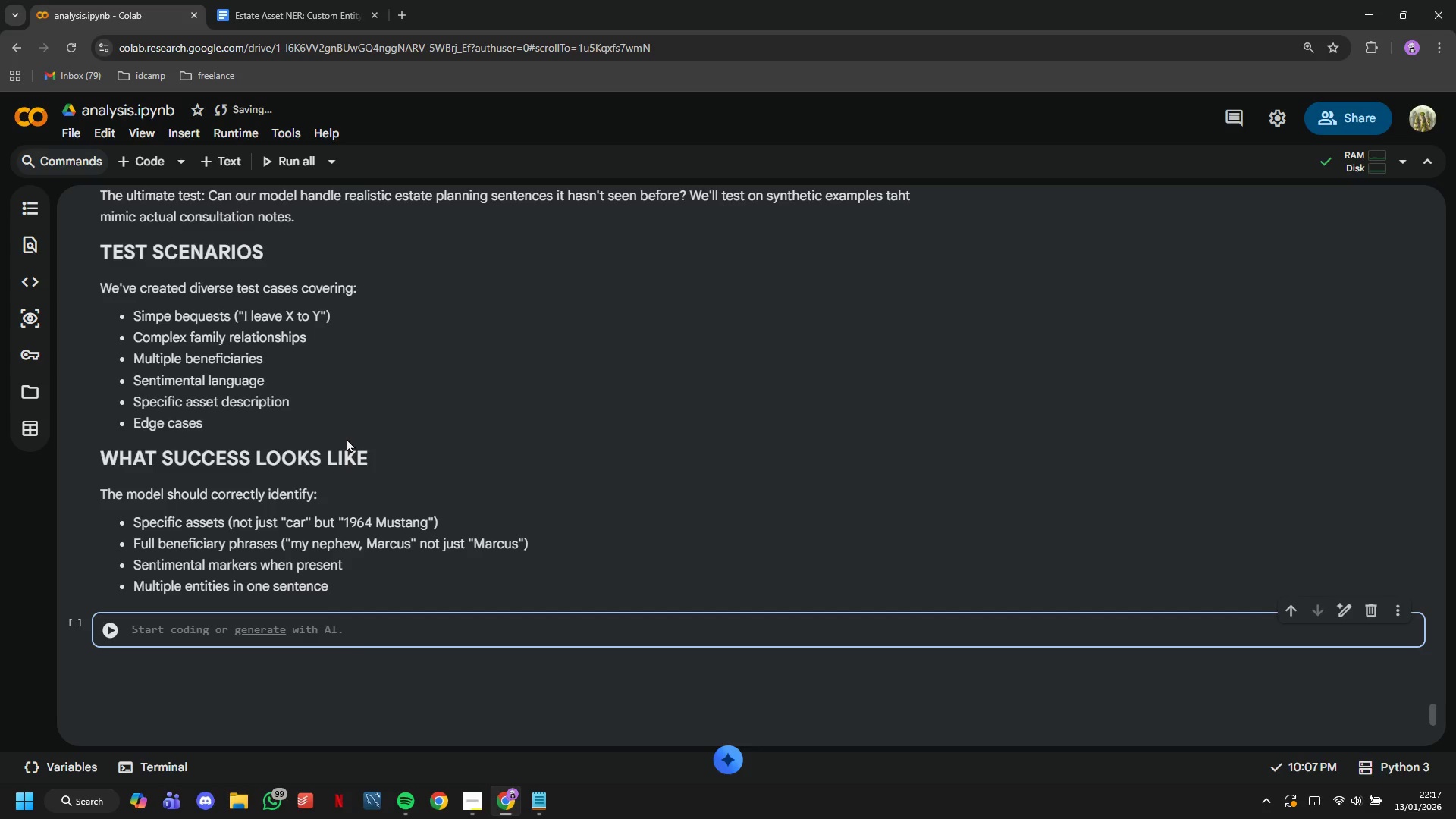 
type(# Creaye )
key(Backspace)
key(Backspace)
key(Backspace)
type(te test sentences (realistic esat)
key(Backspace)
key(Backspace)
type(tate planning language)
 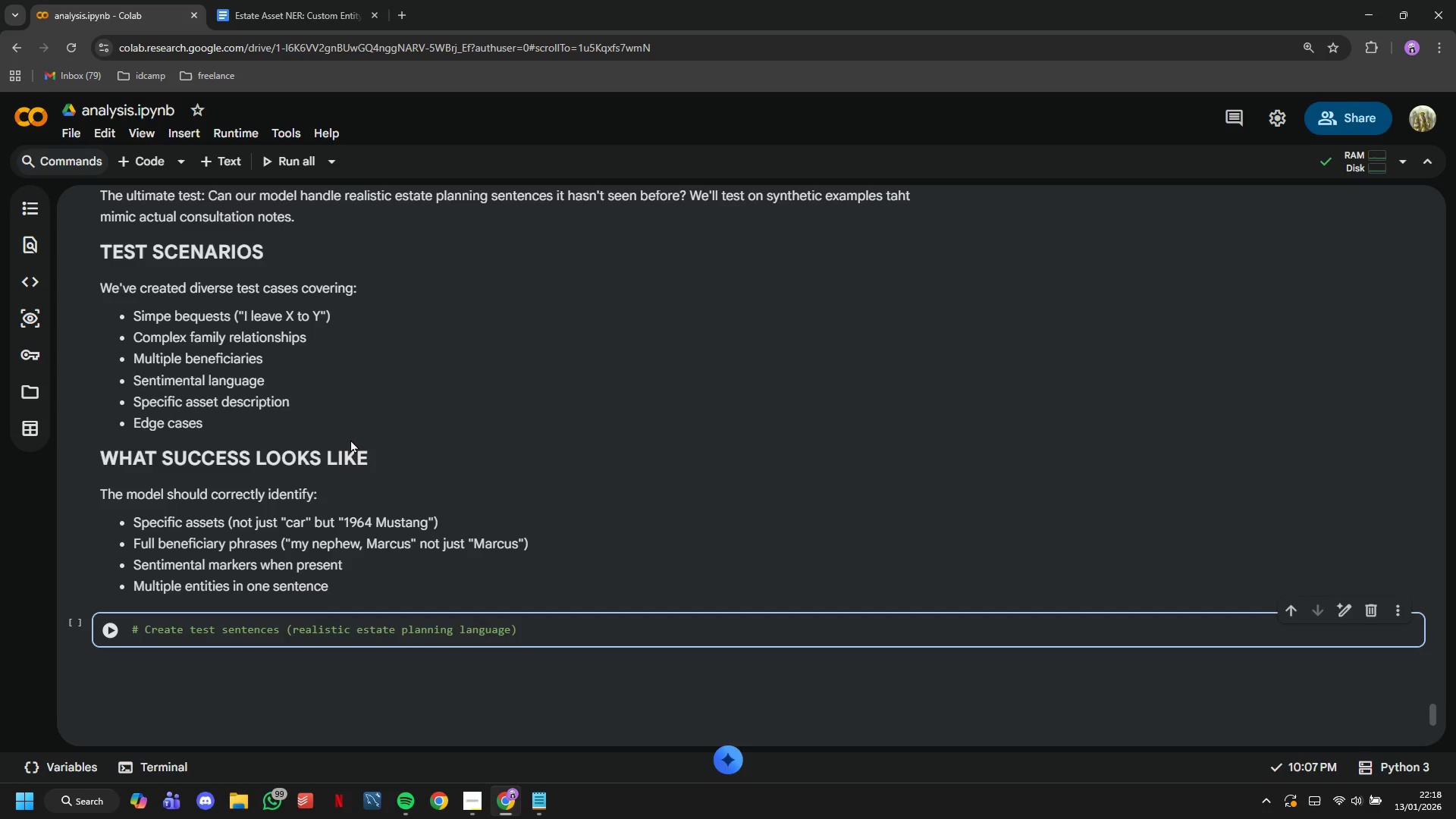 
key(ArrowRight)
 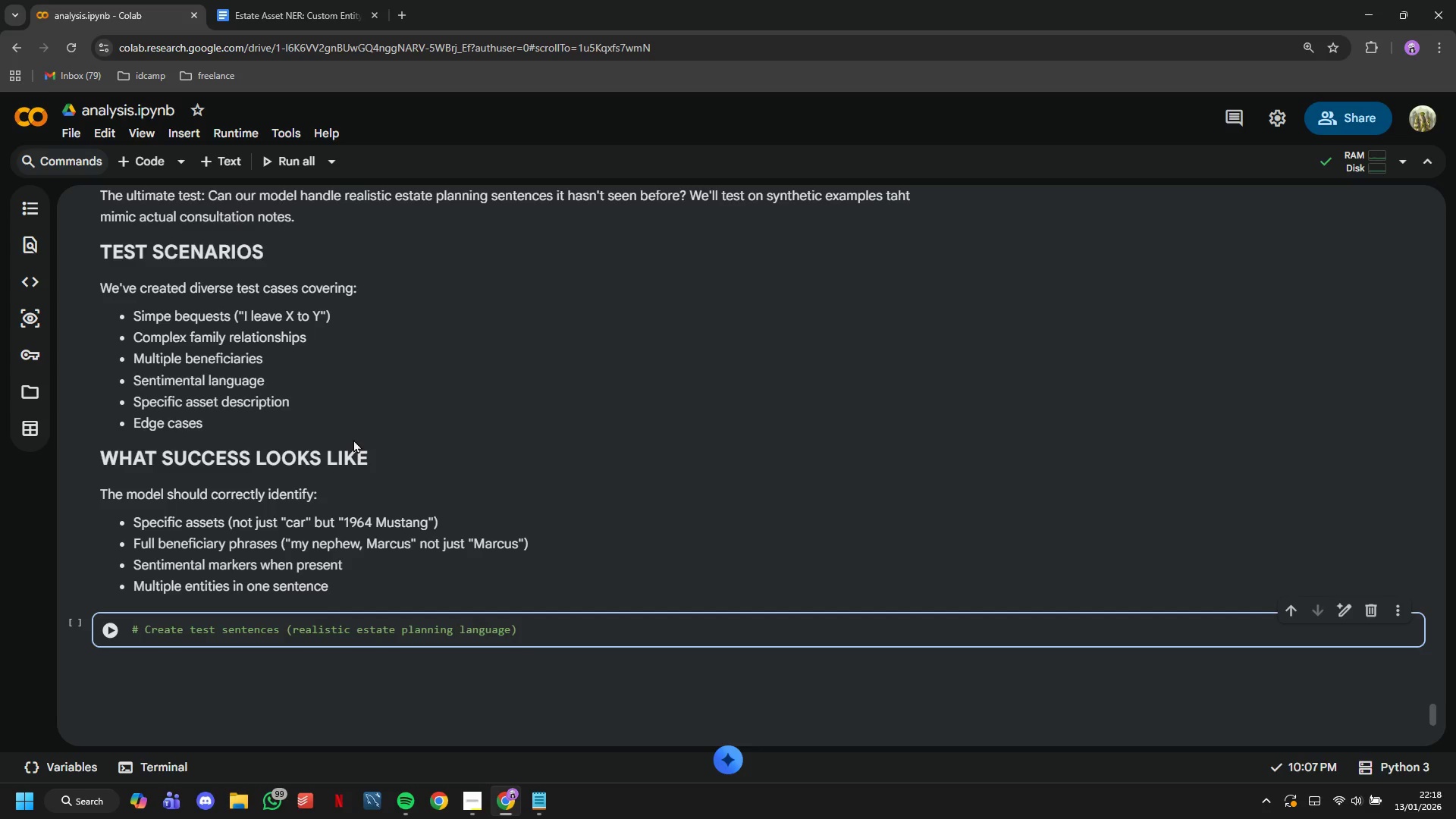 
key(Enter)
 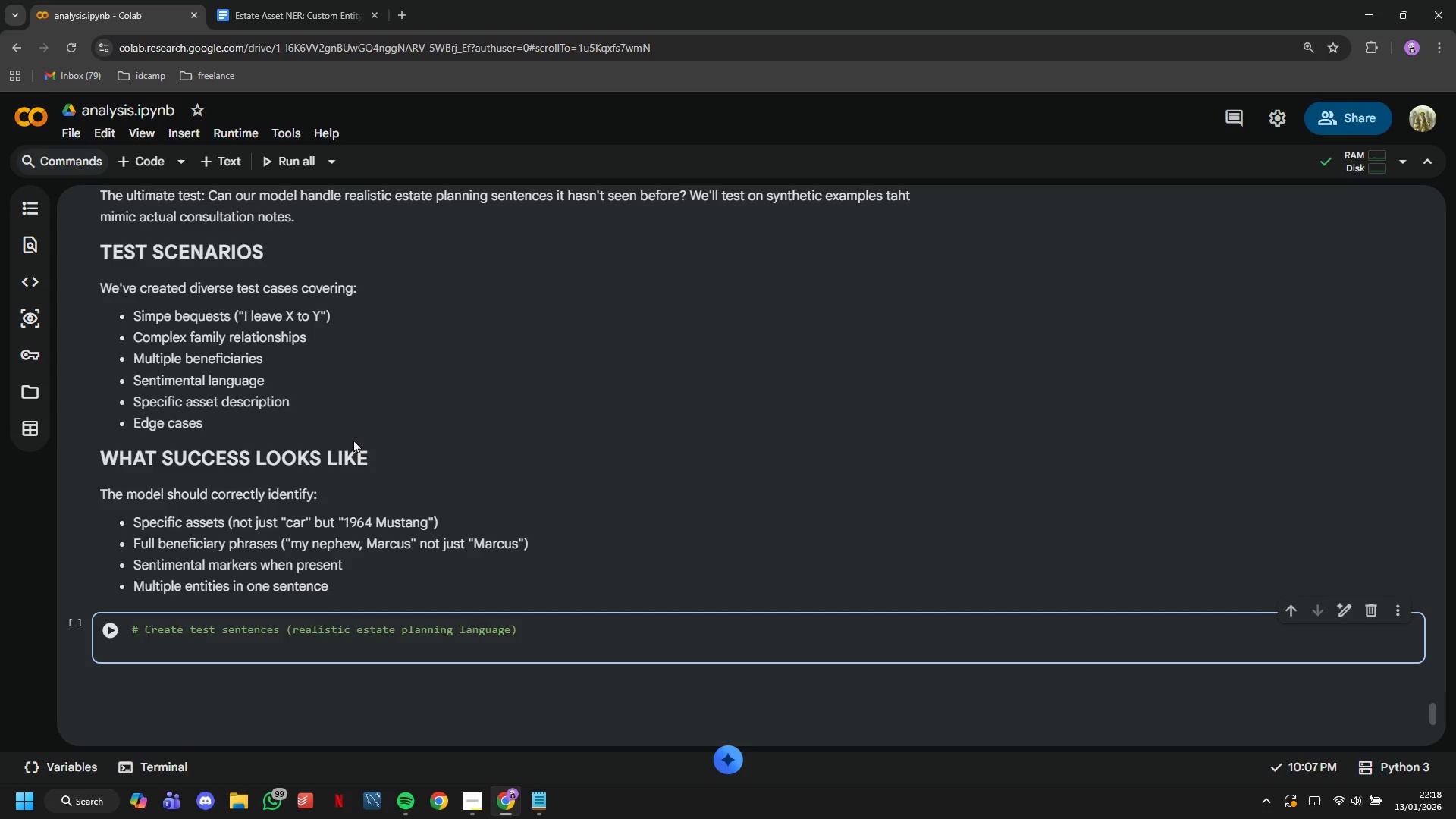 
type(test_sentences = [)
 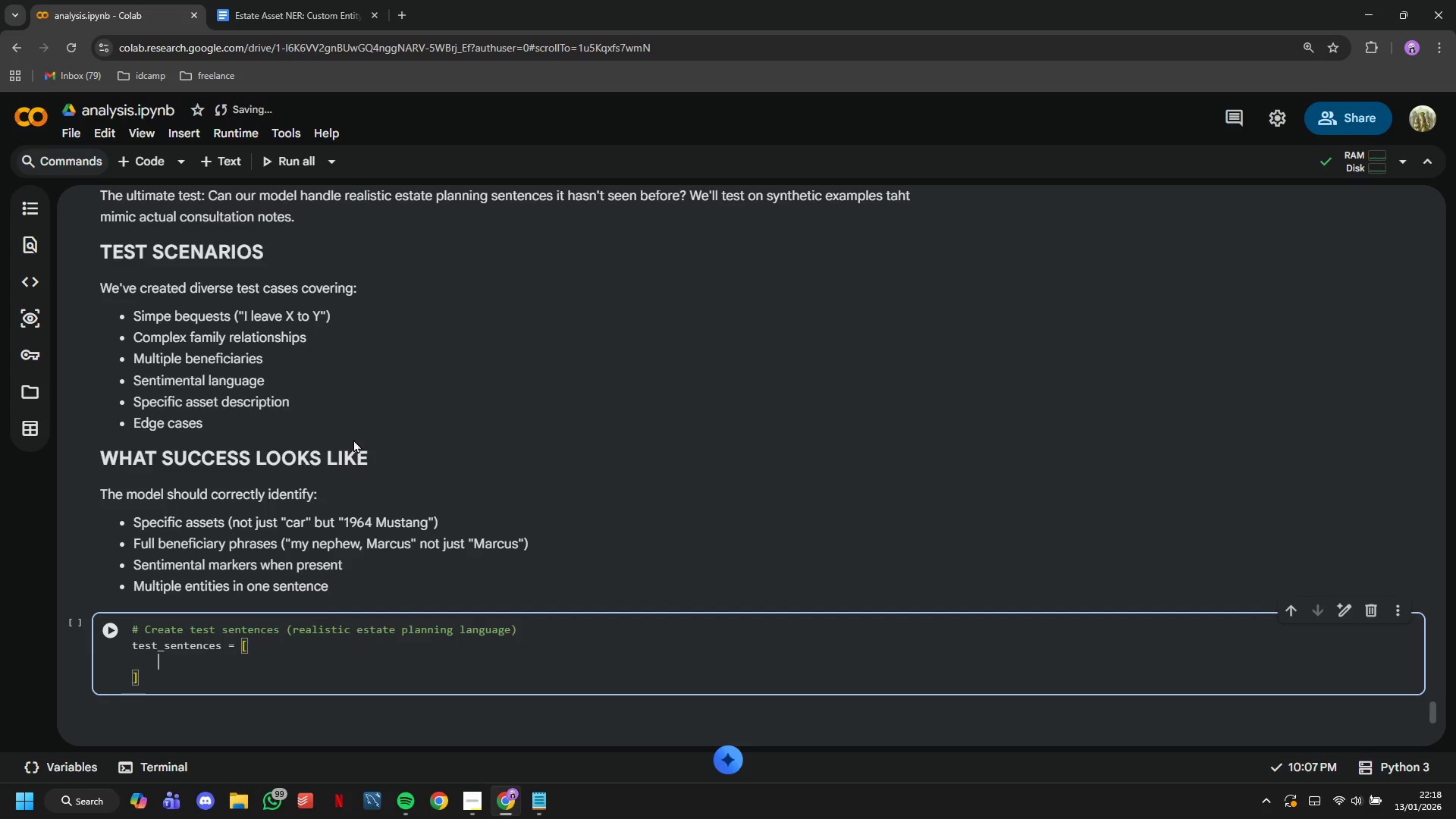 
 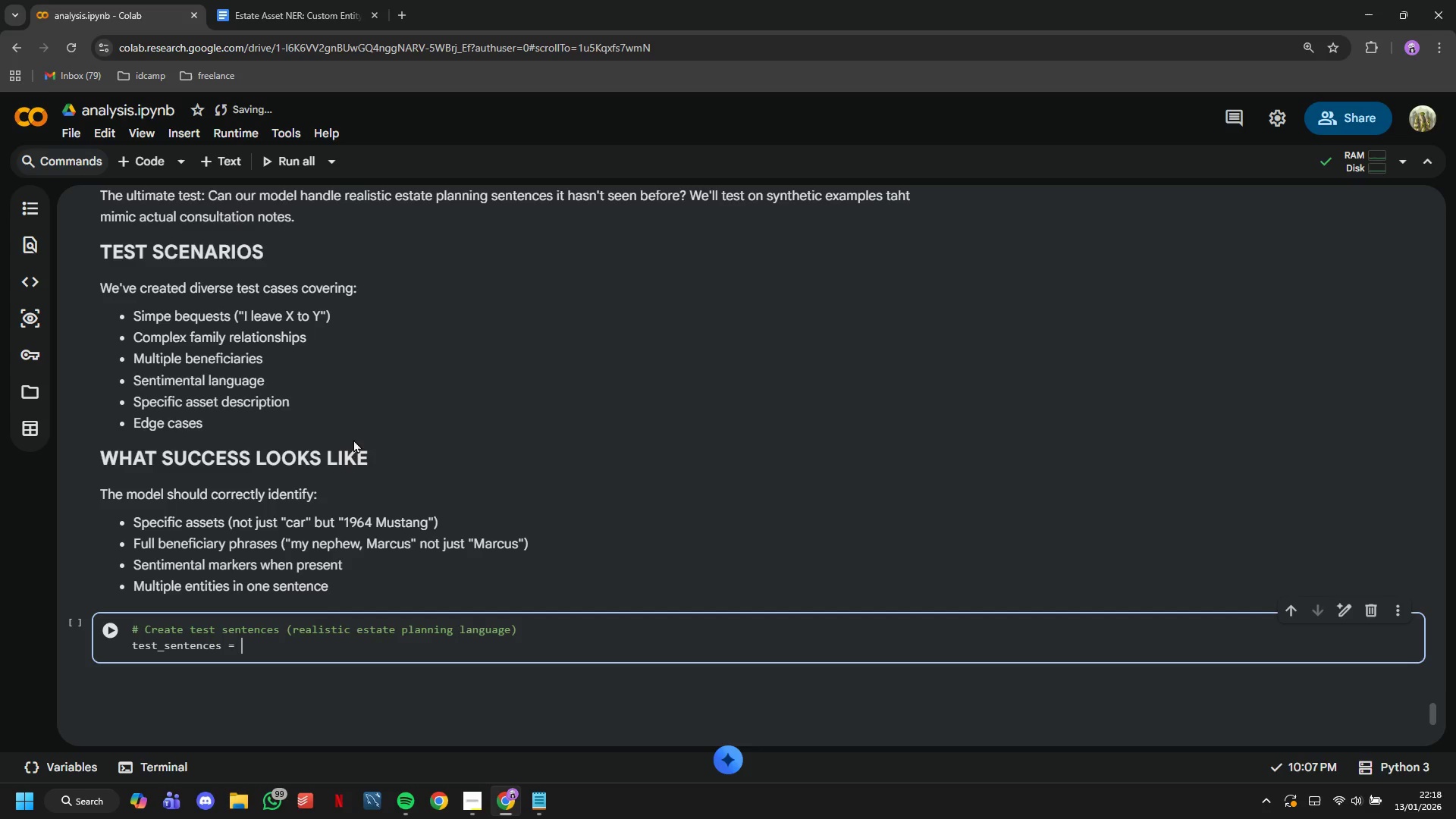 
key(Enter)
 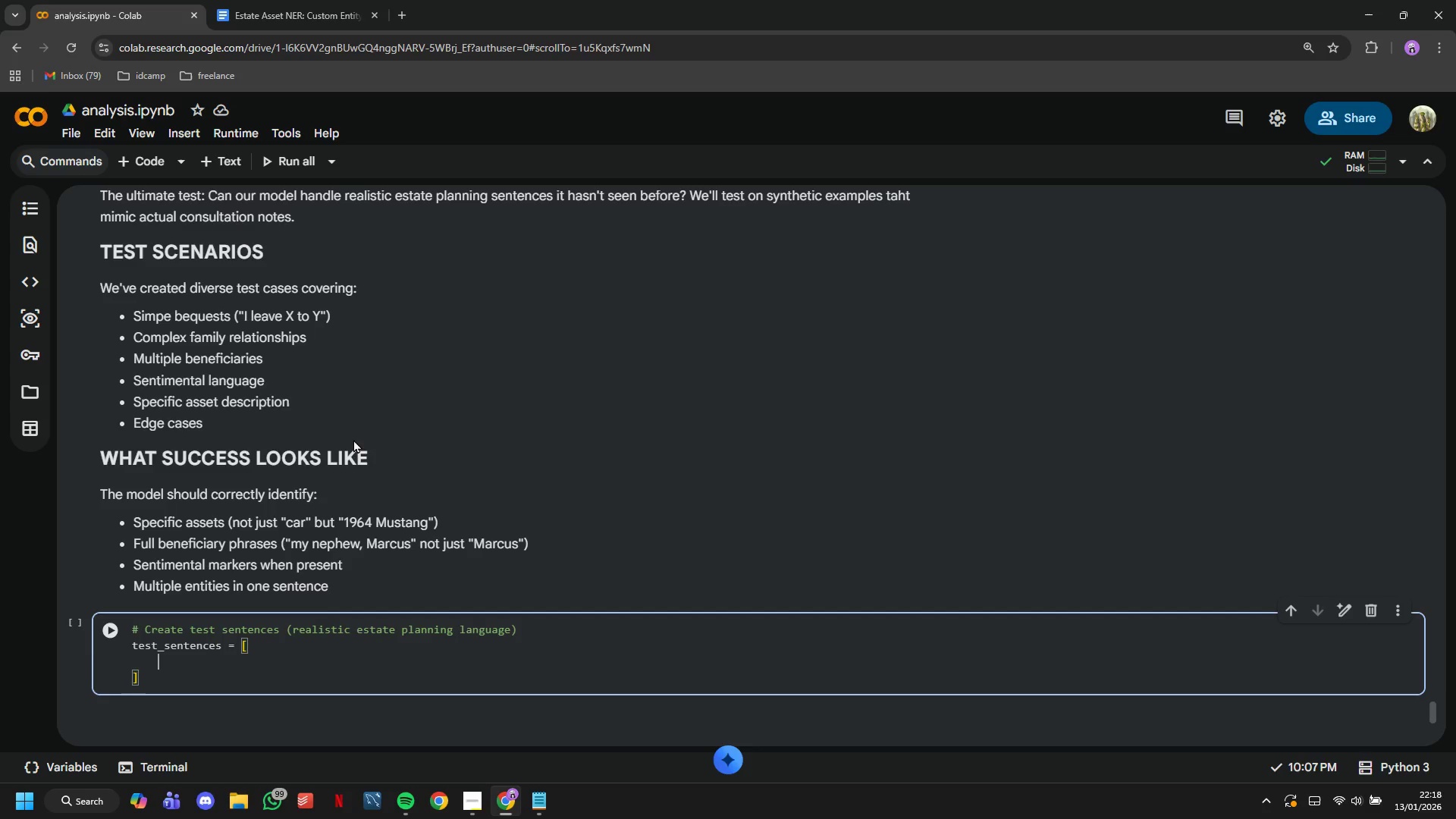 
type("I leave my grandfather's gold watch to )
 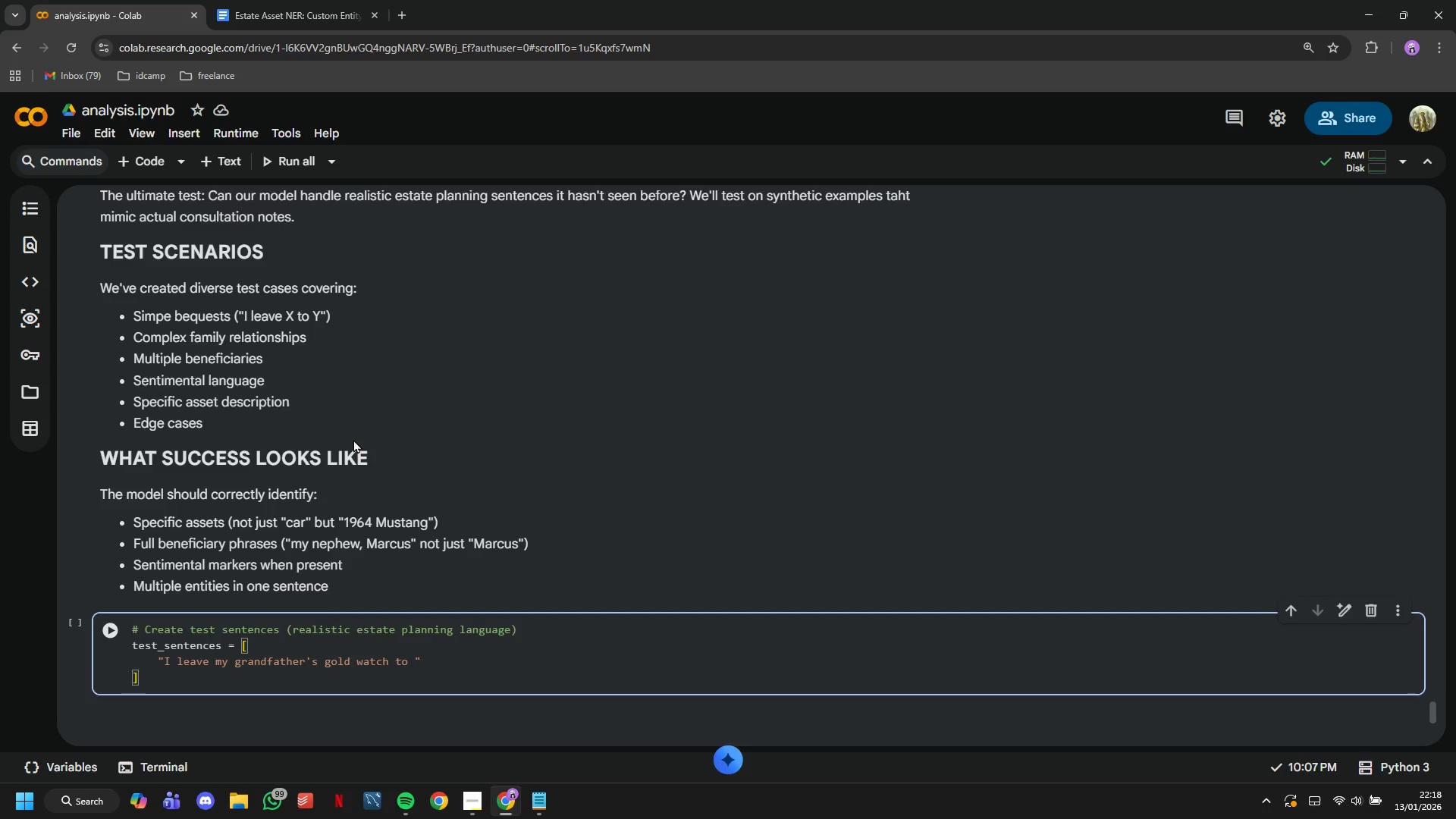 
type(my nephew, Marcus.)
 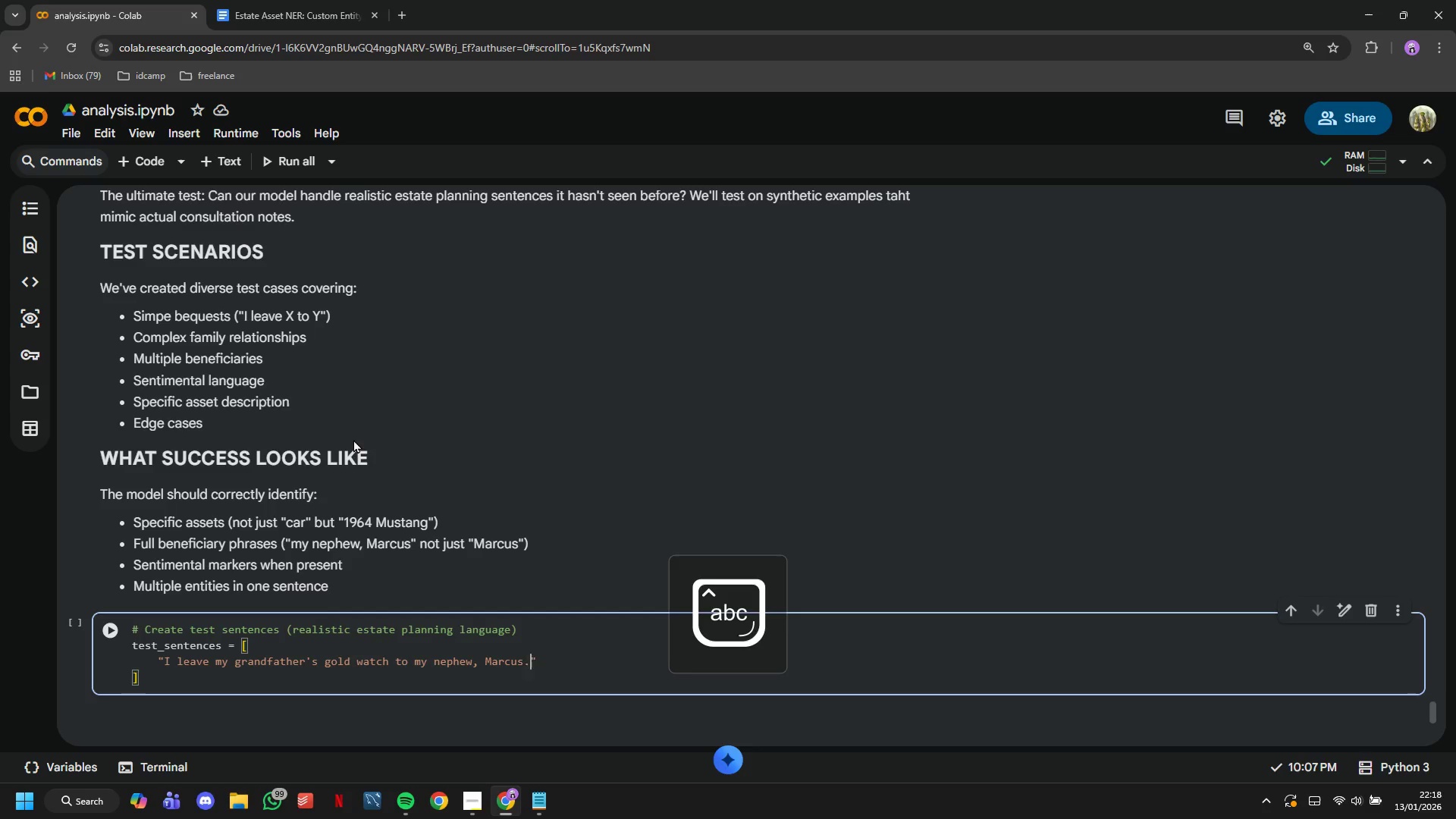 
key(ArrowRight)
 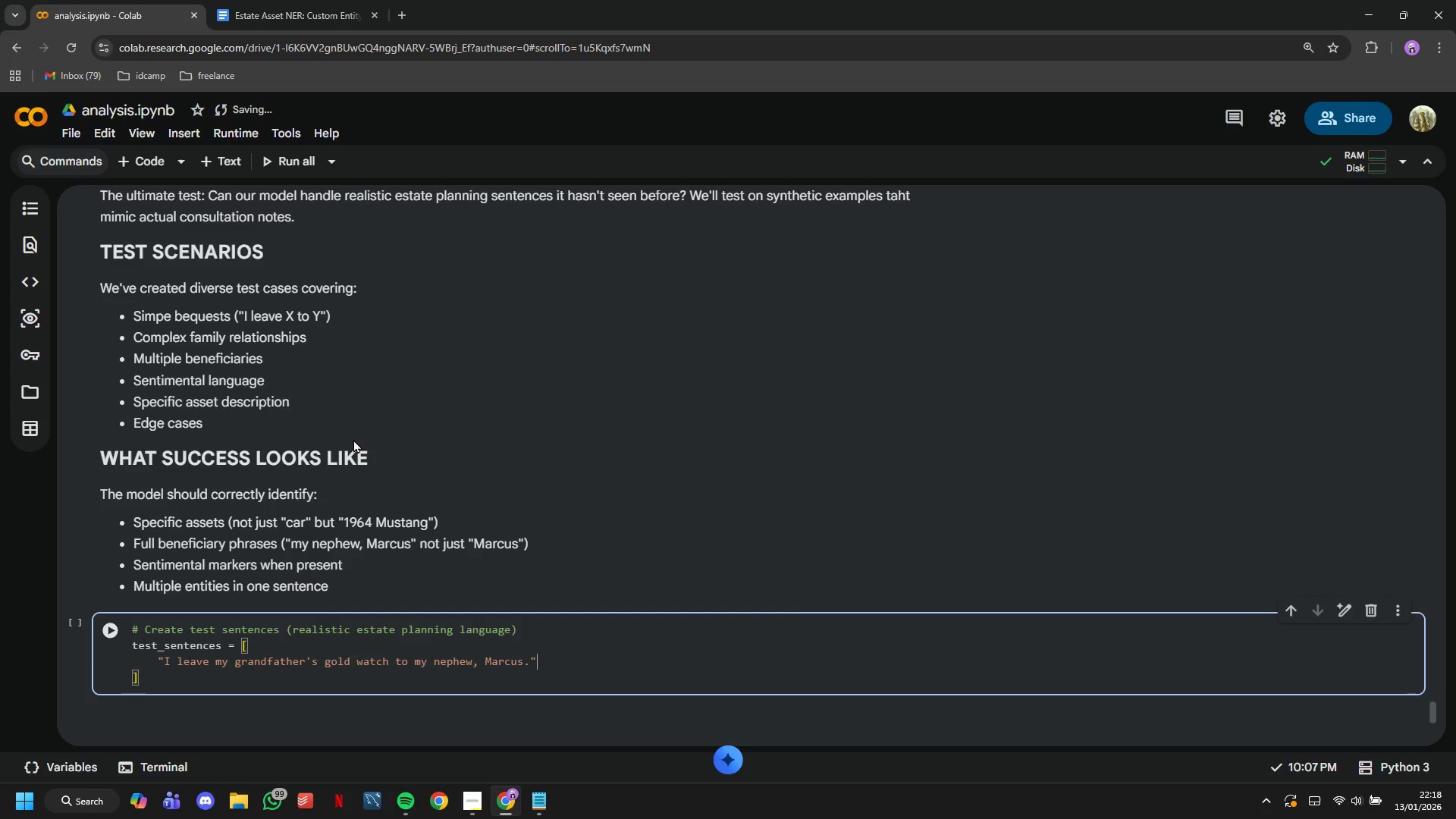 
key(Comma)
 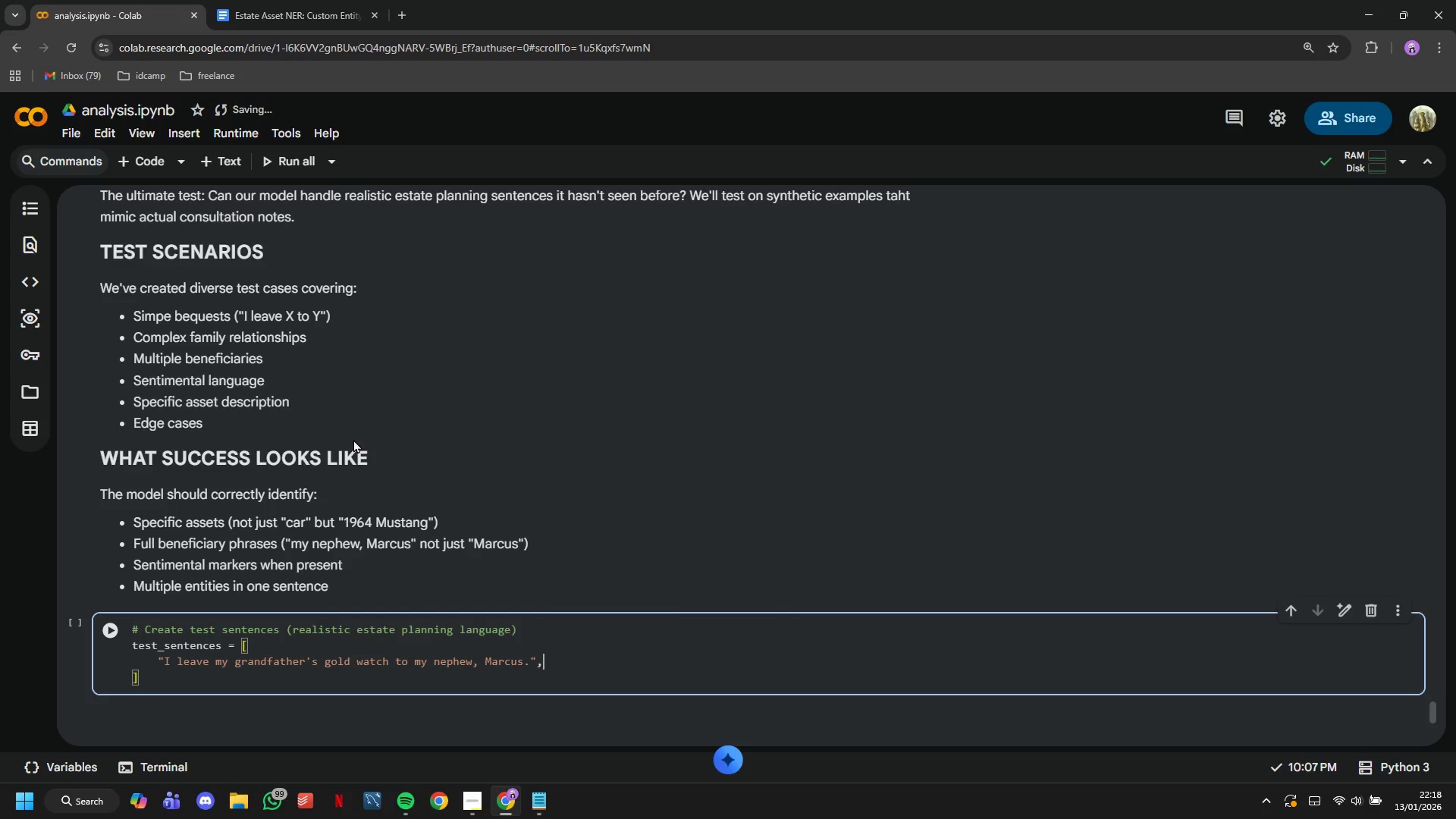 
key(Enter)
 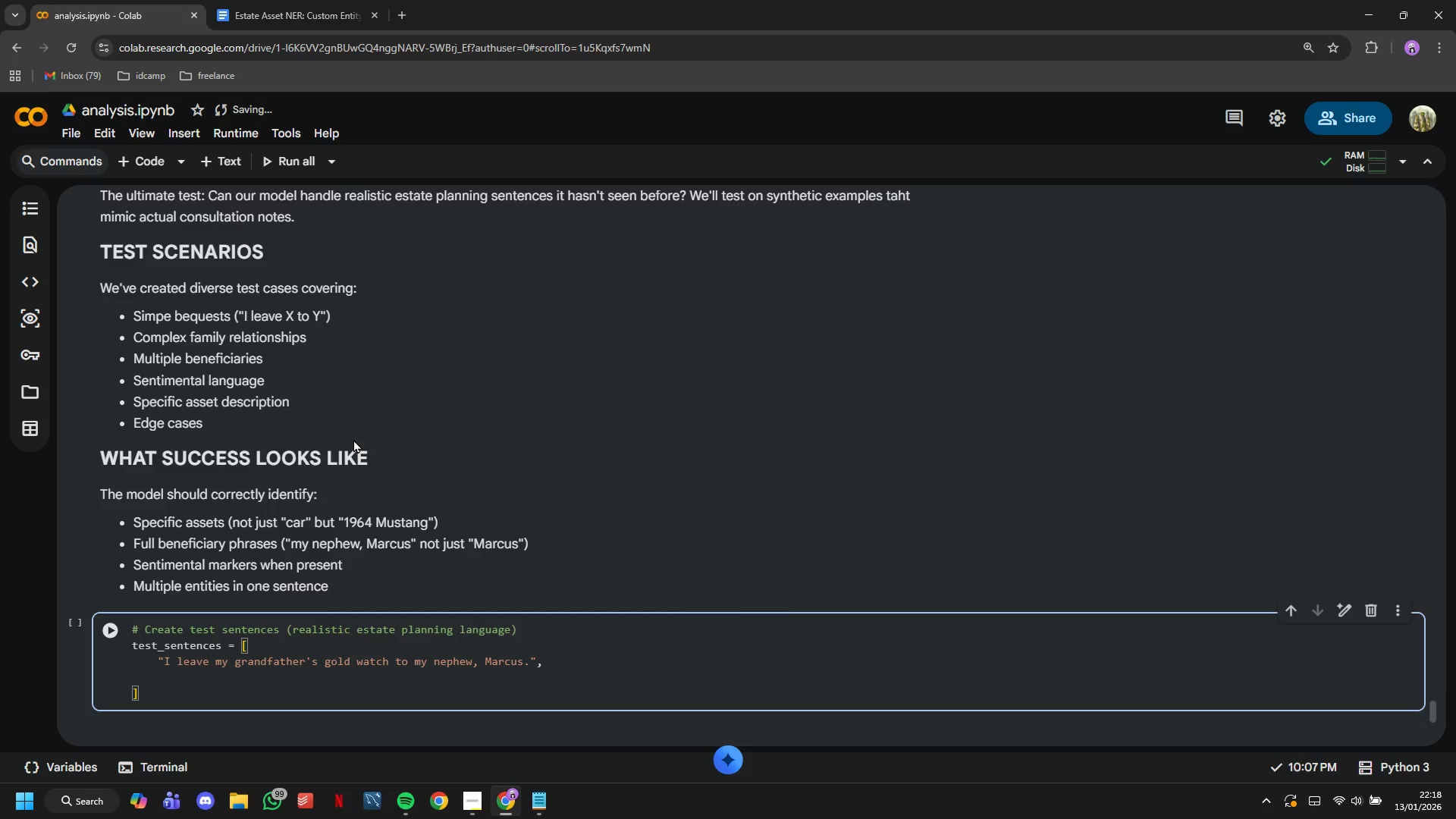 
type("The 1964)
 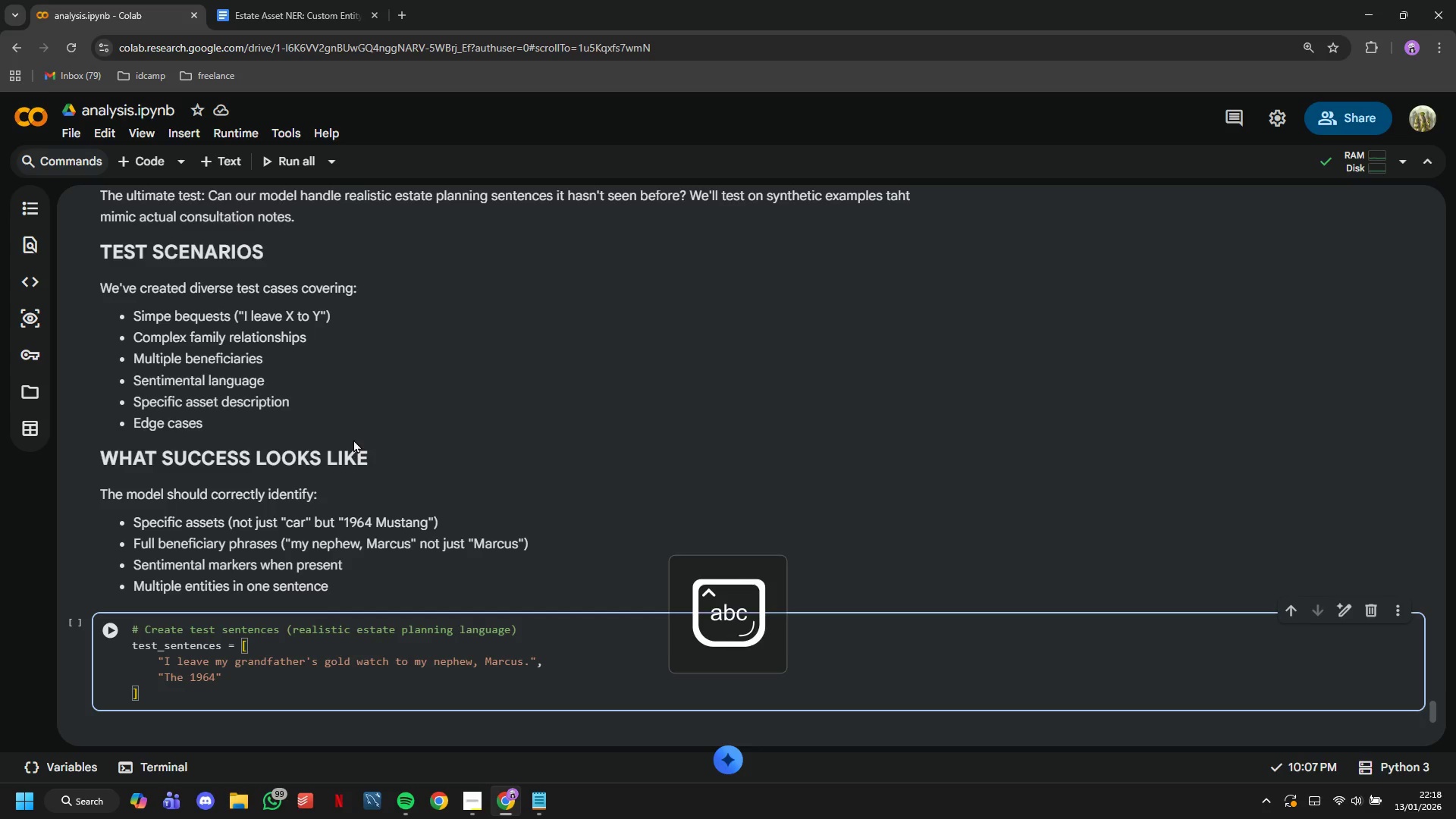 
wait(6.7)
 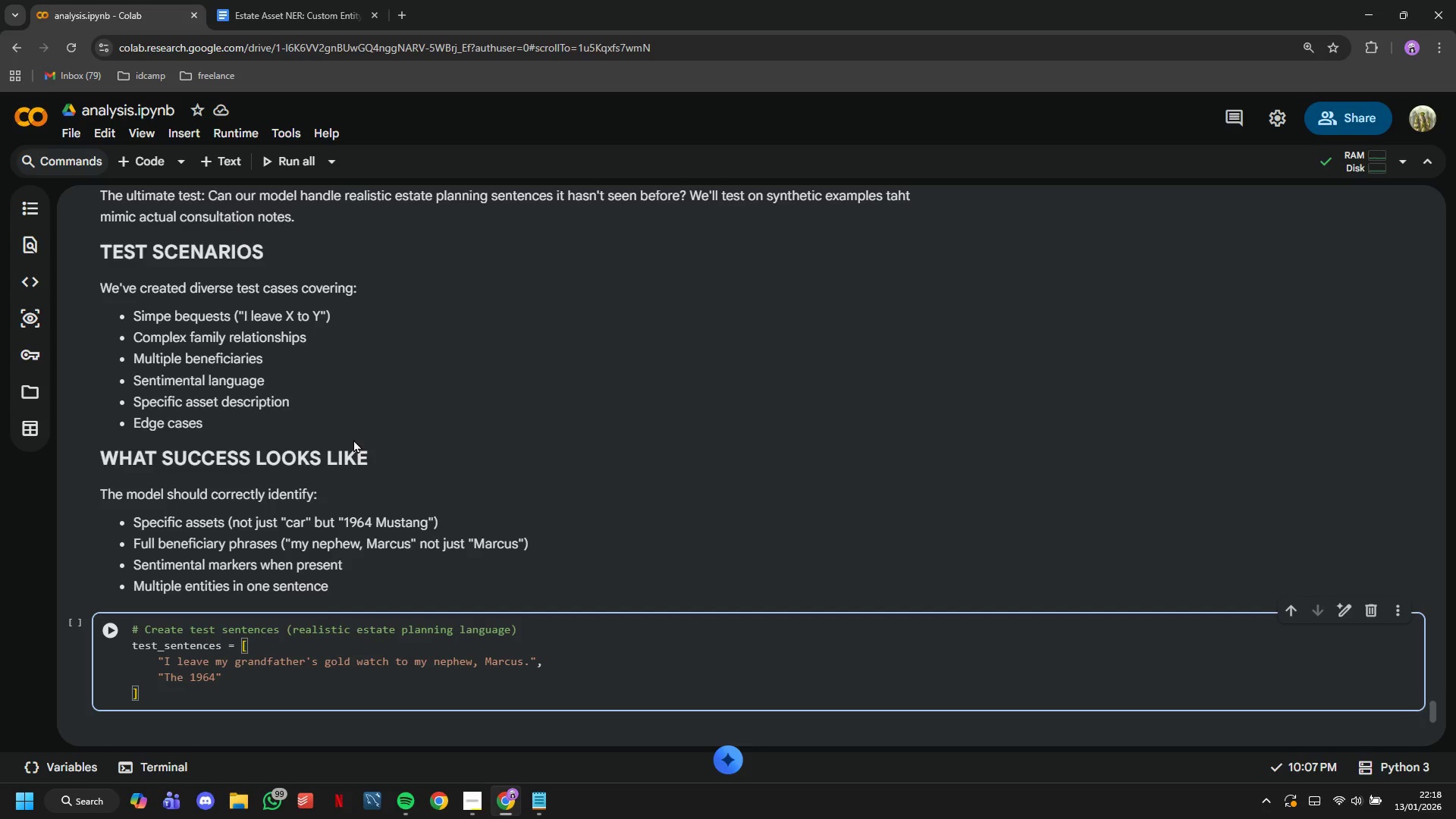 
type( Mustang)
 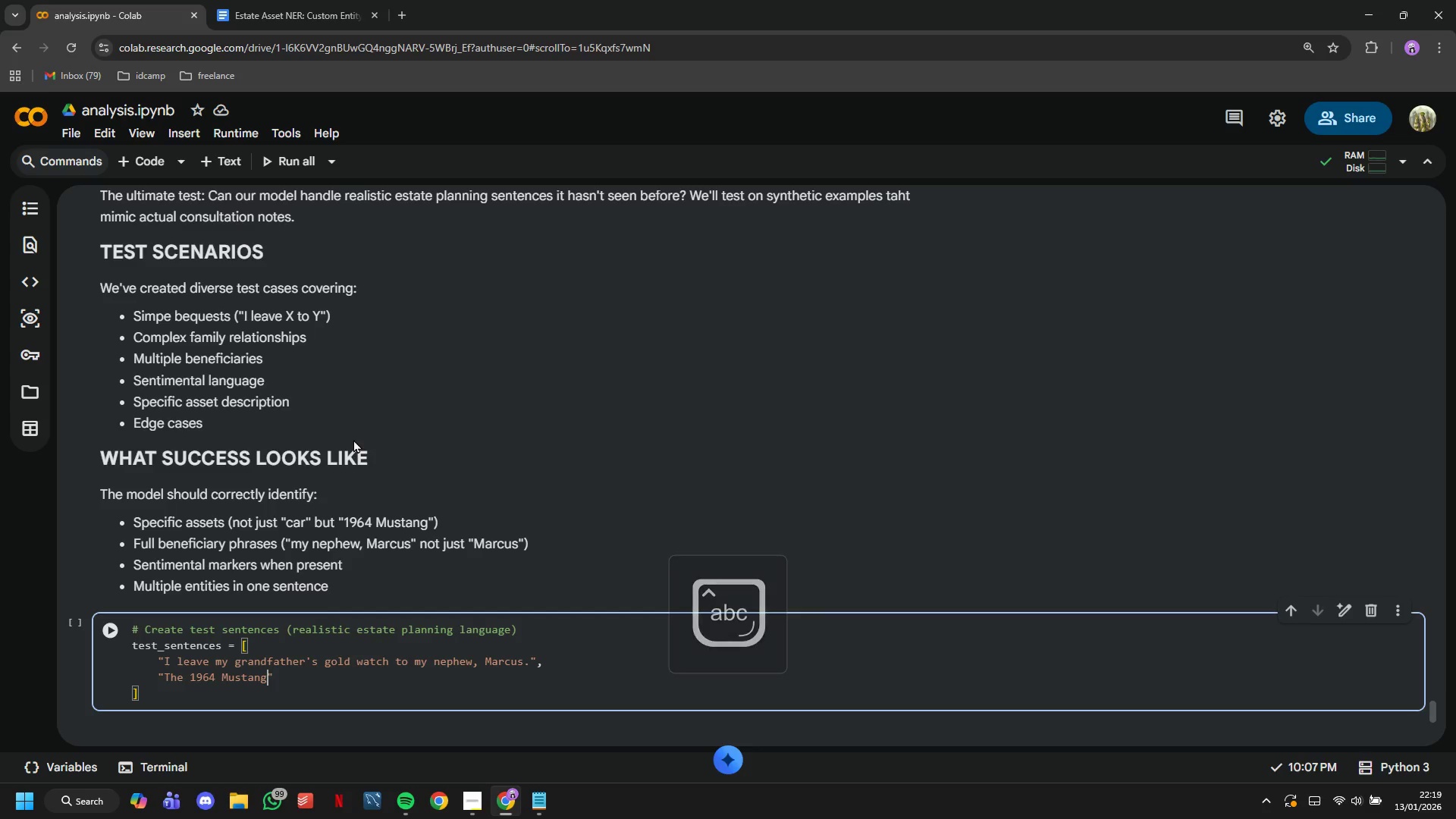 
type( shu)
key(Backspace)
type(ould go to mu)
key(Backspace)
type(y son David.)
 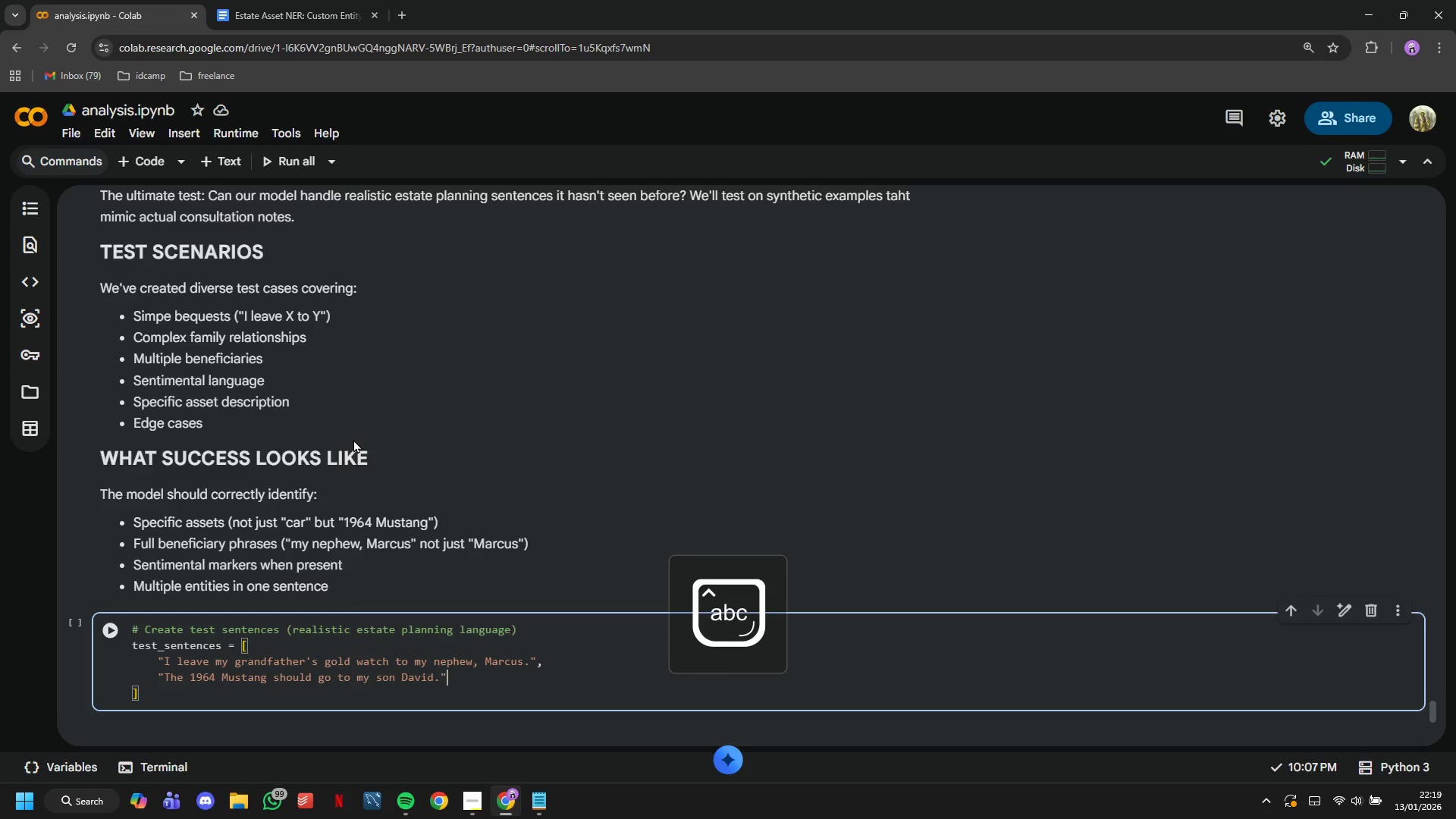 
key(ArrowRight)
 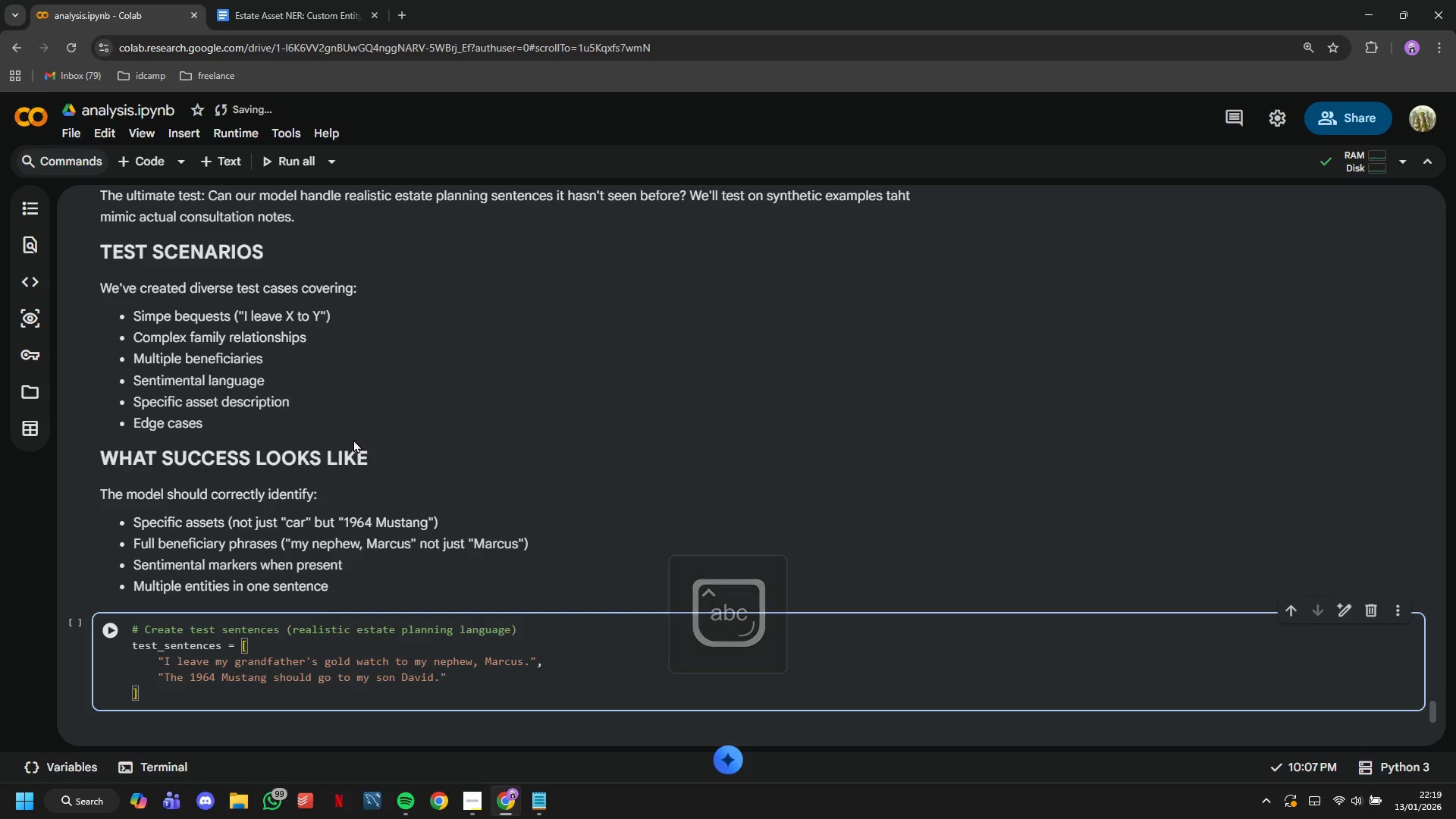 
key(Comma)
 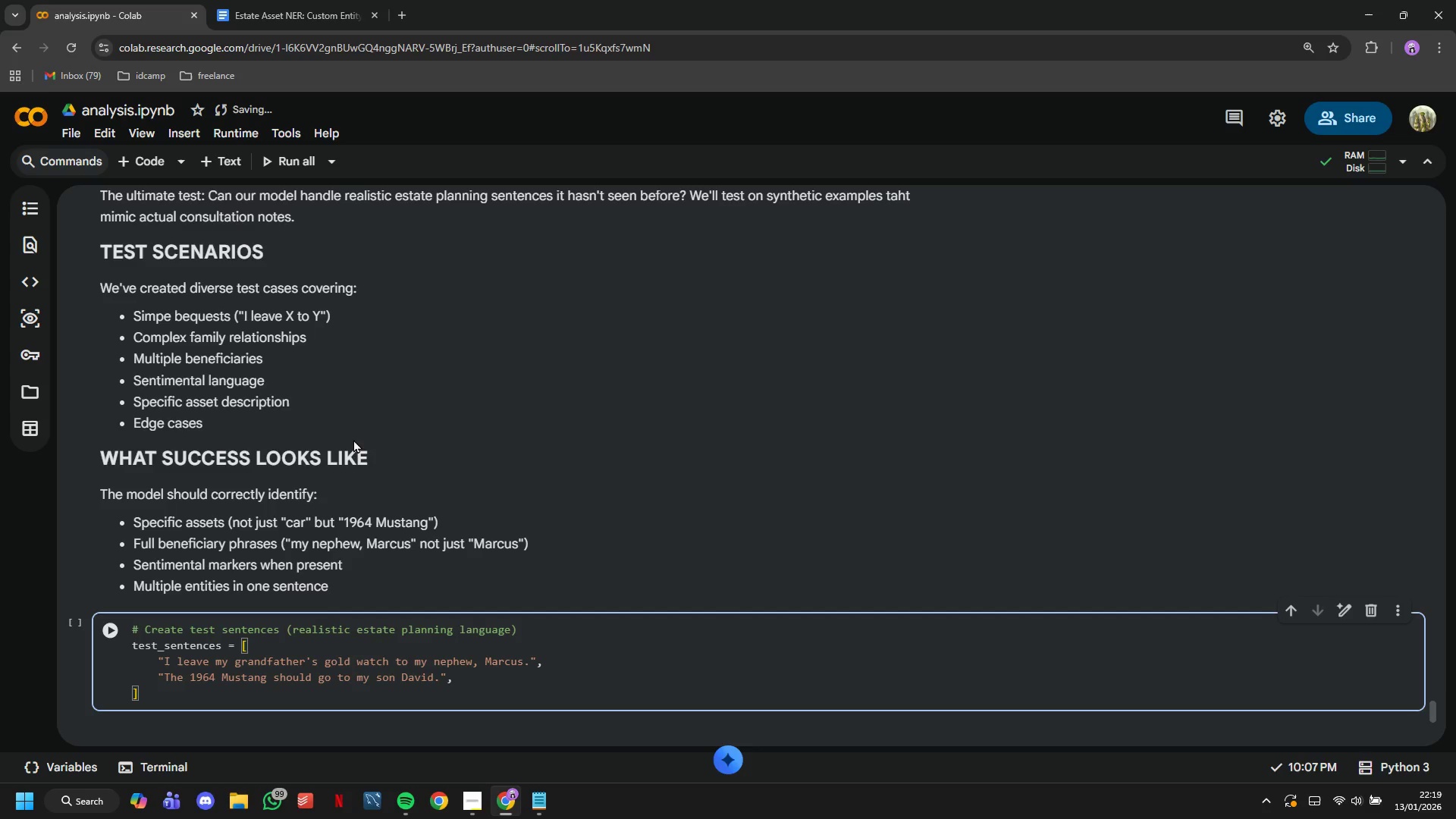 
key(Backspace)
 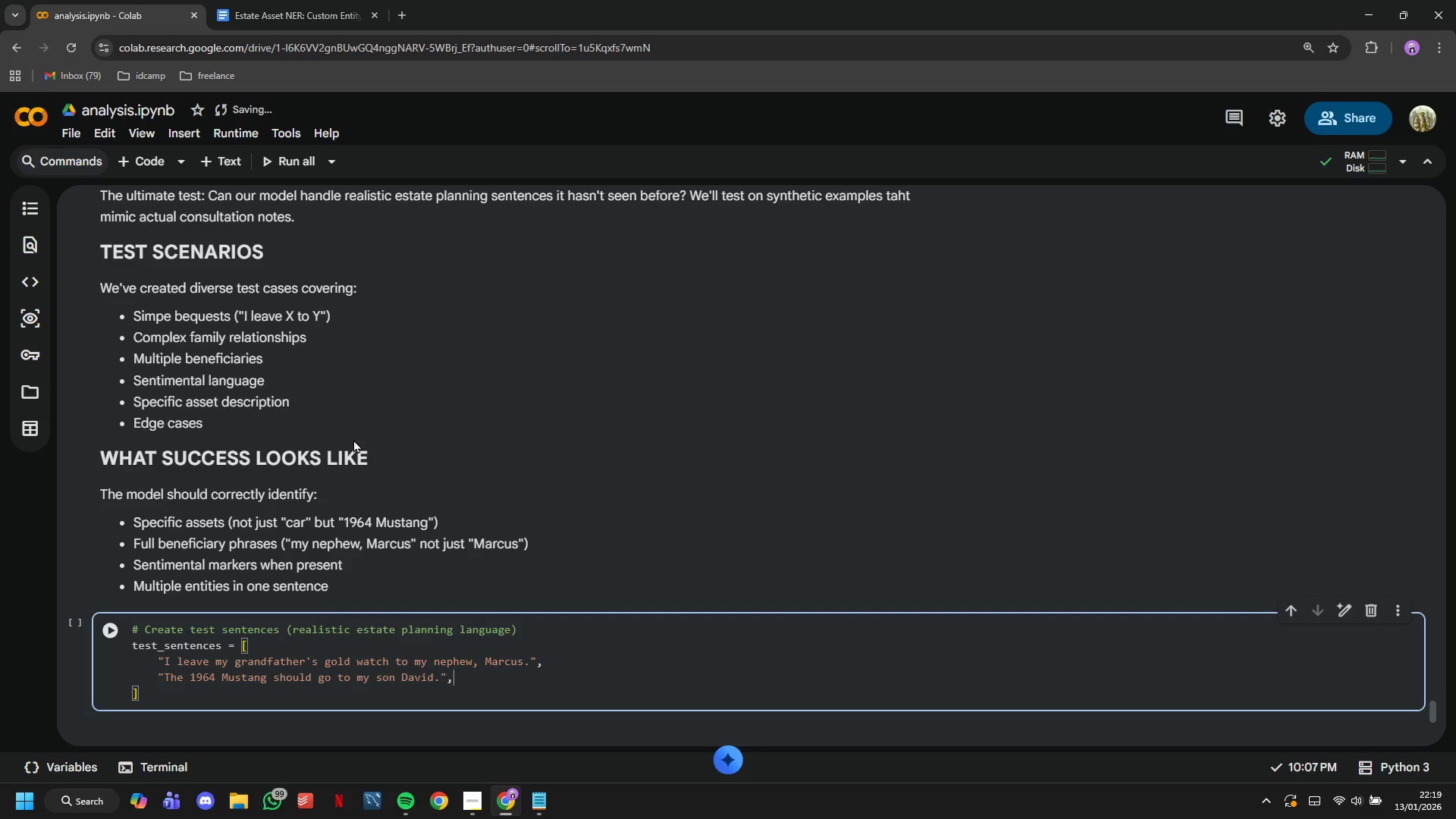 
key(Comma)
 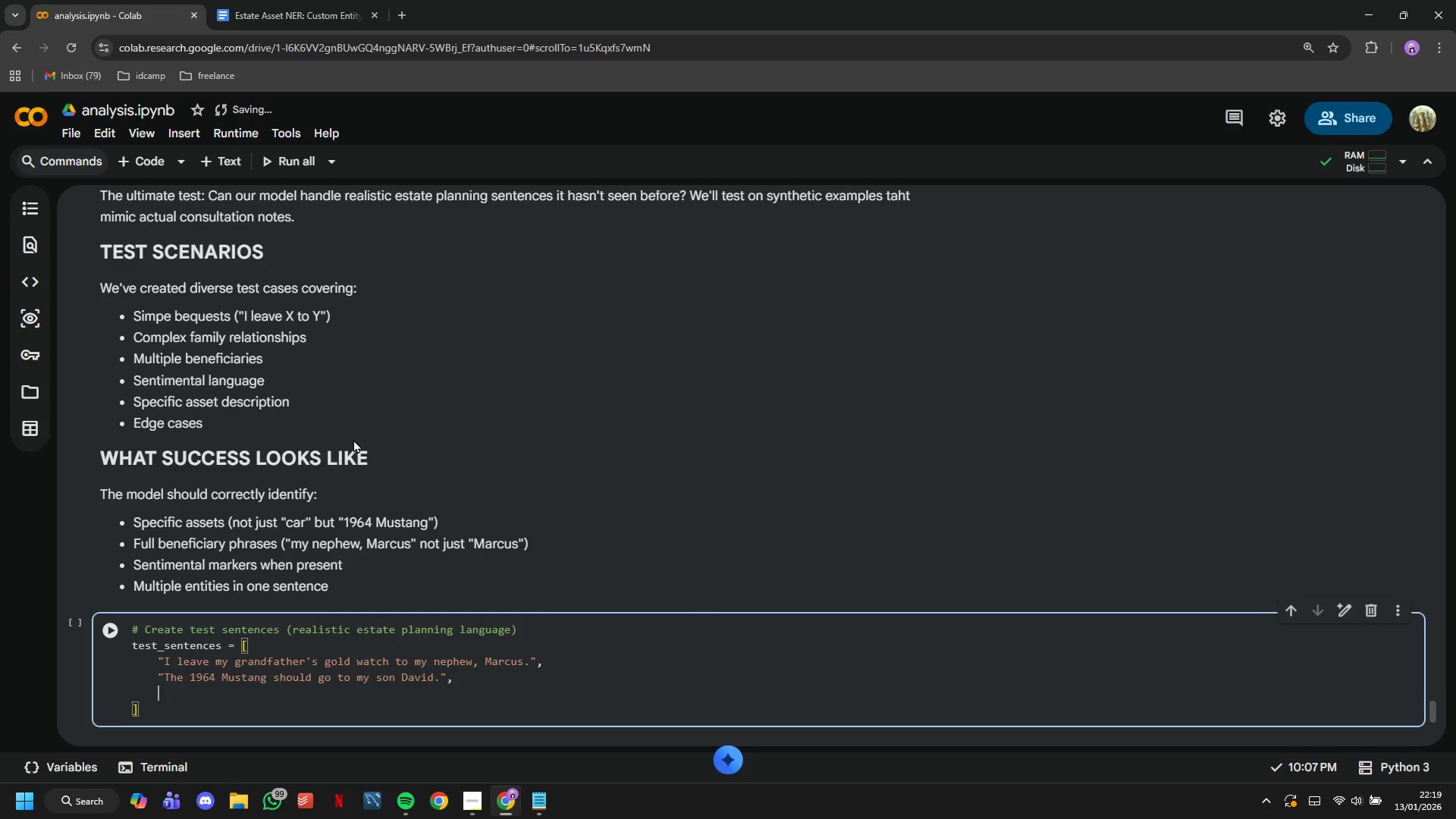 
key(Enter)
 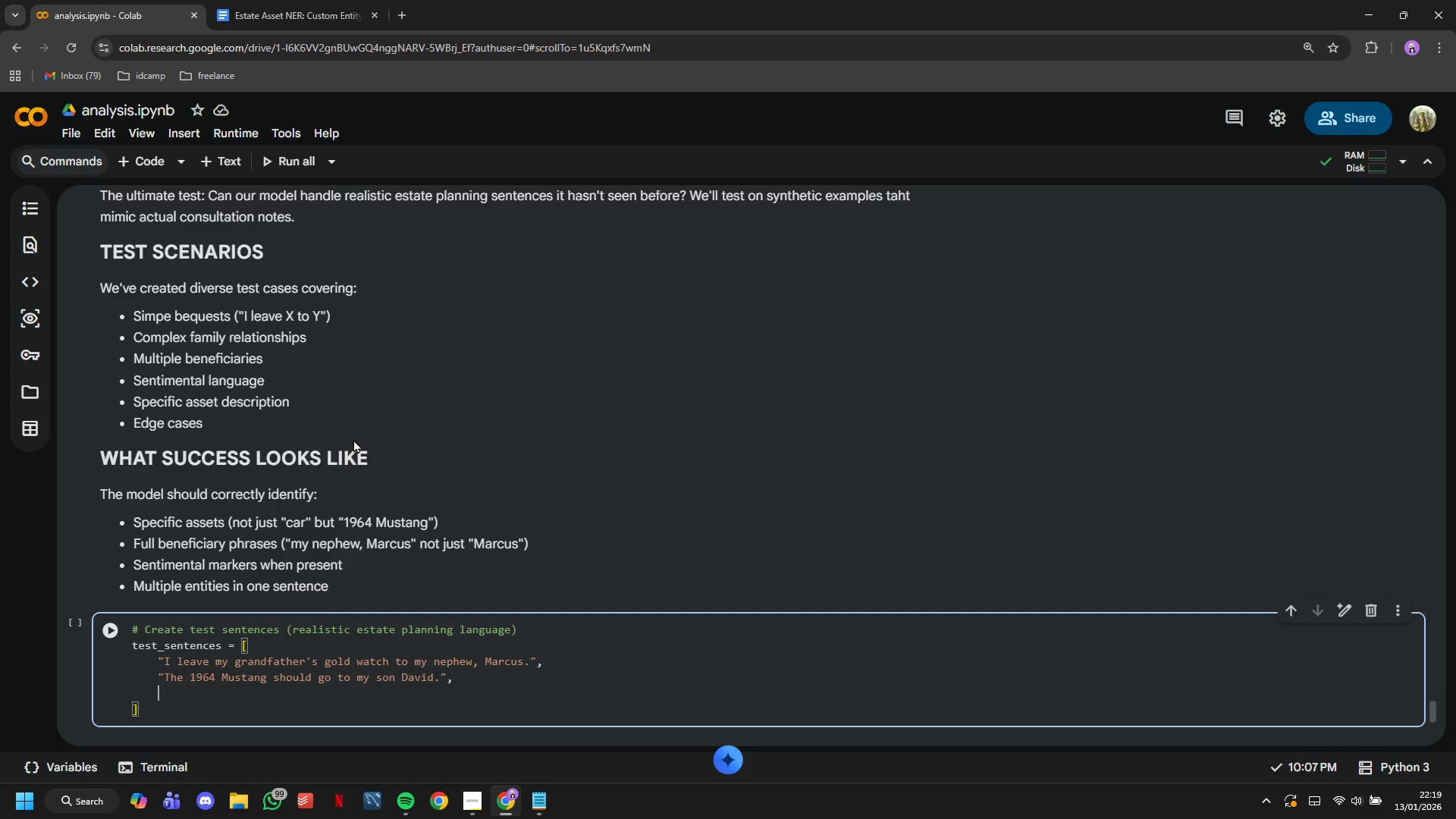 
type("My beloved diamond engagement ring is for )
 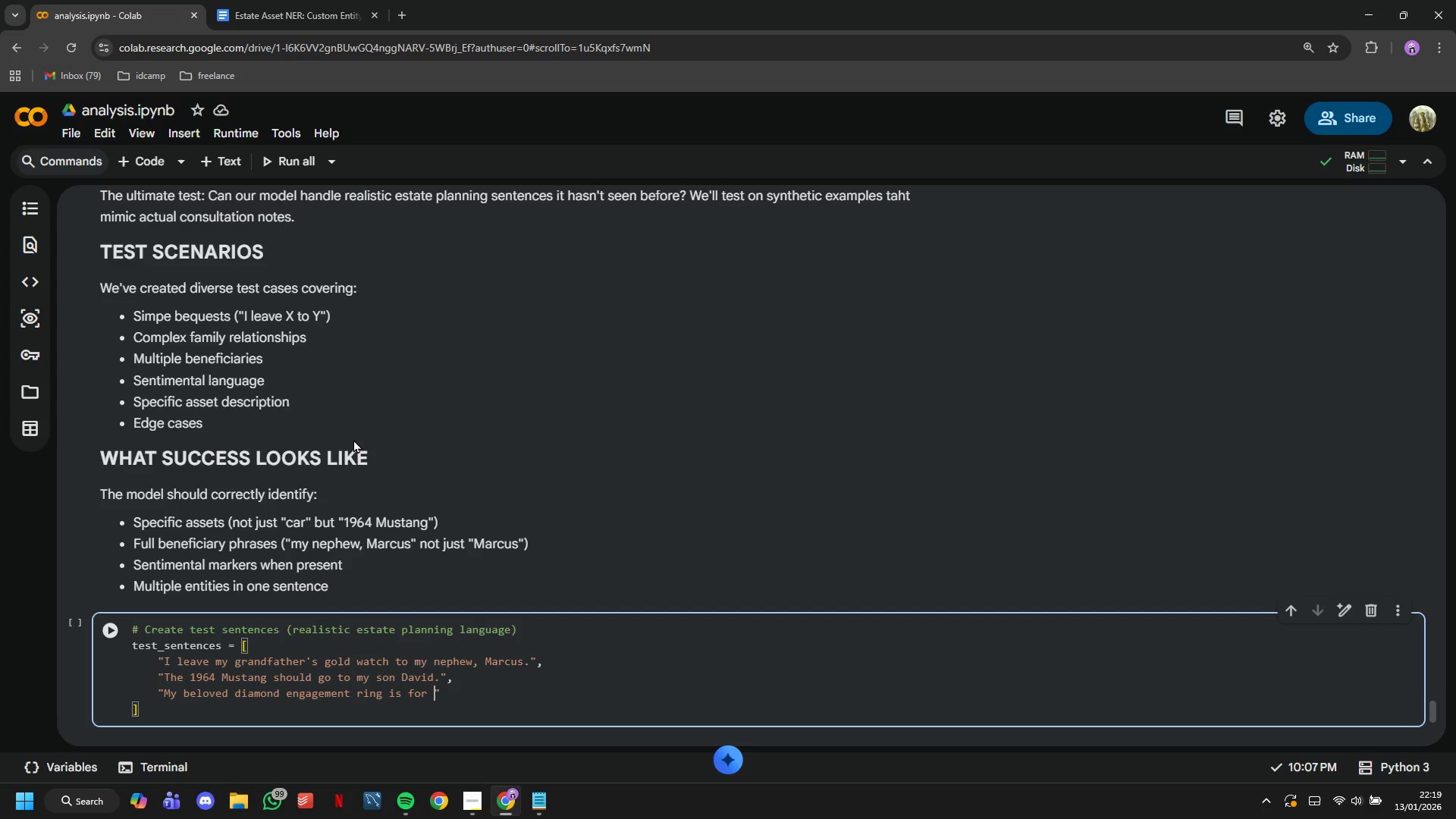 
type(my daughter Sarah.)
 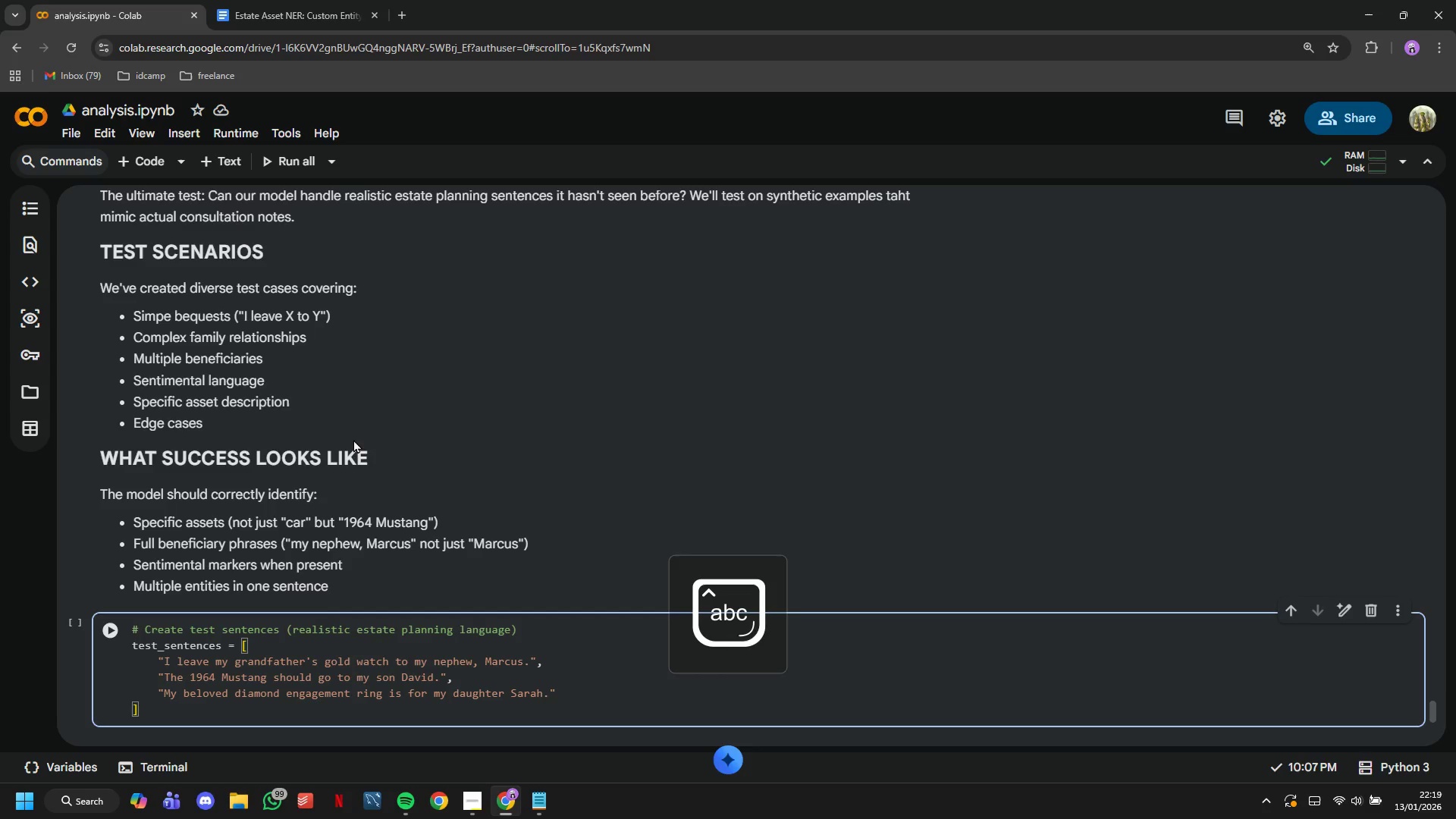 
key(ArrowRight)
 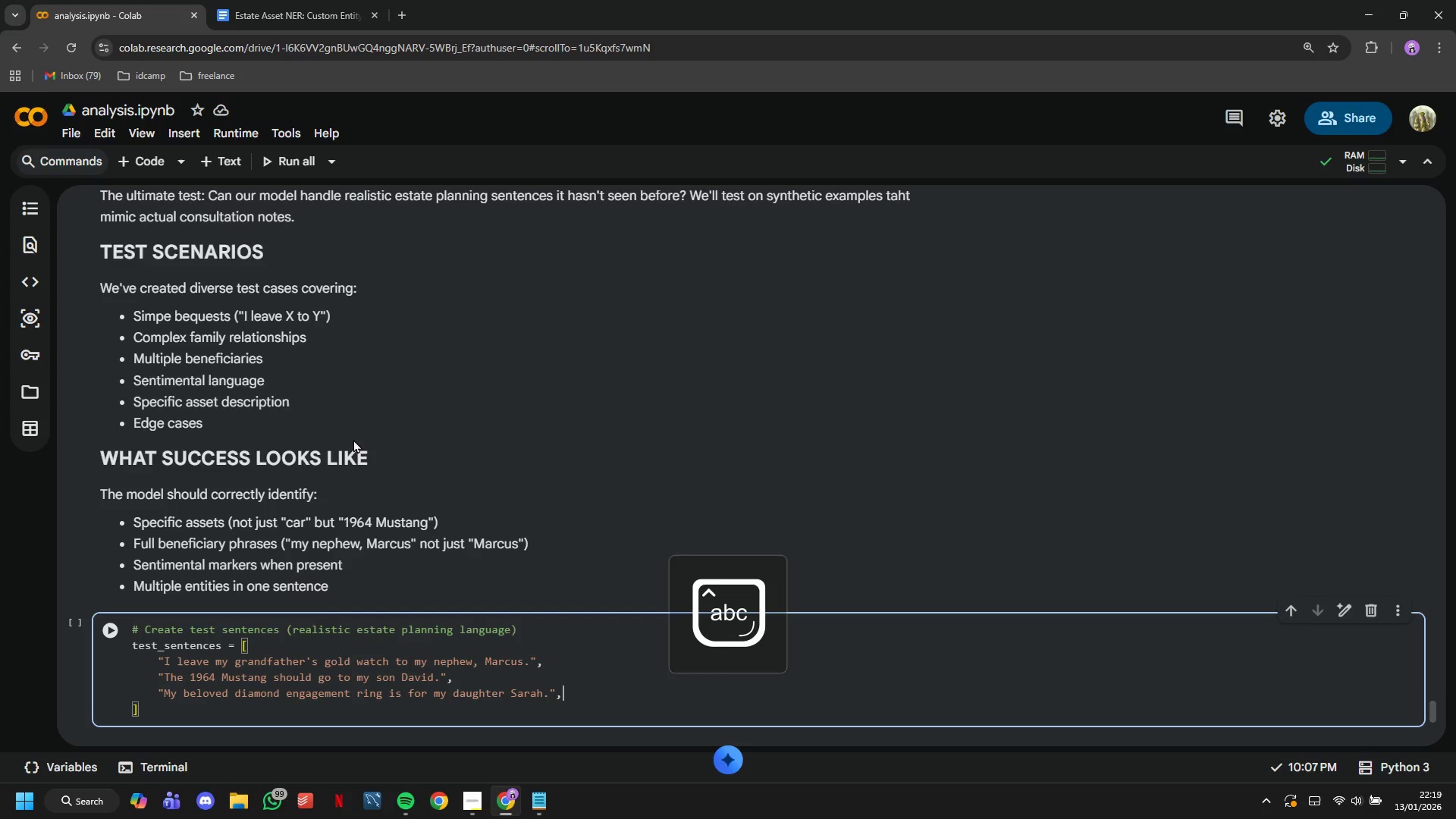 
key(Comma)
 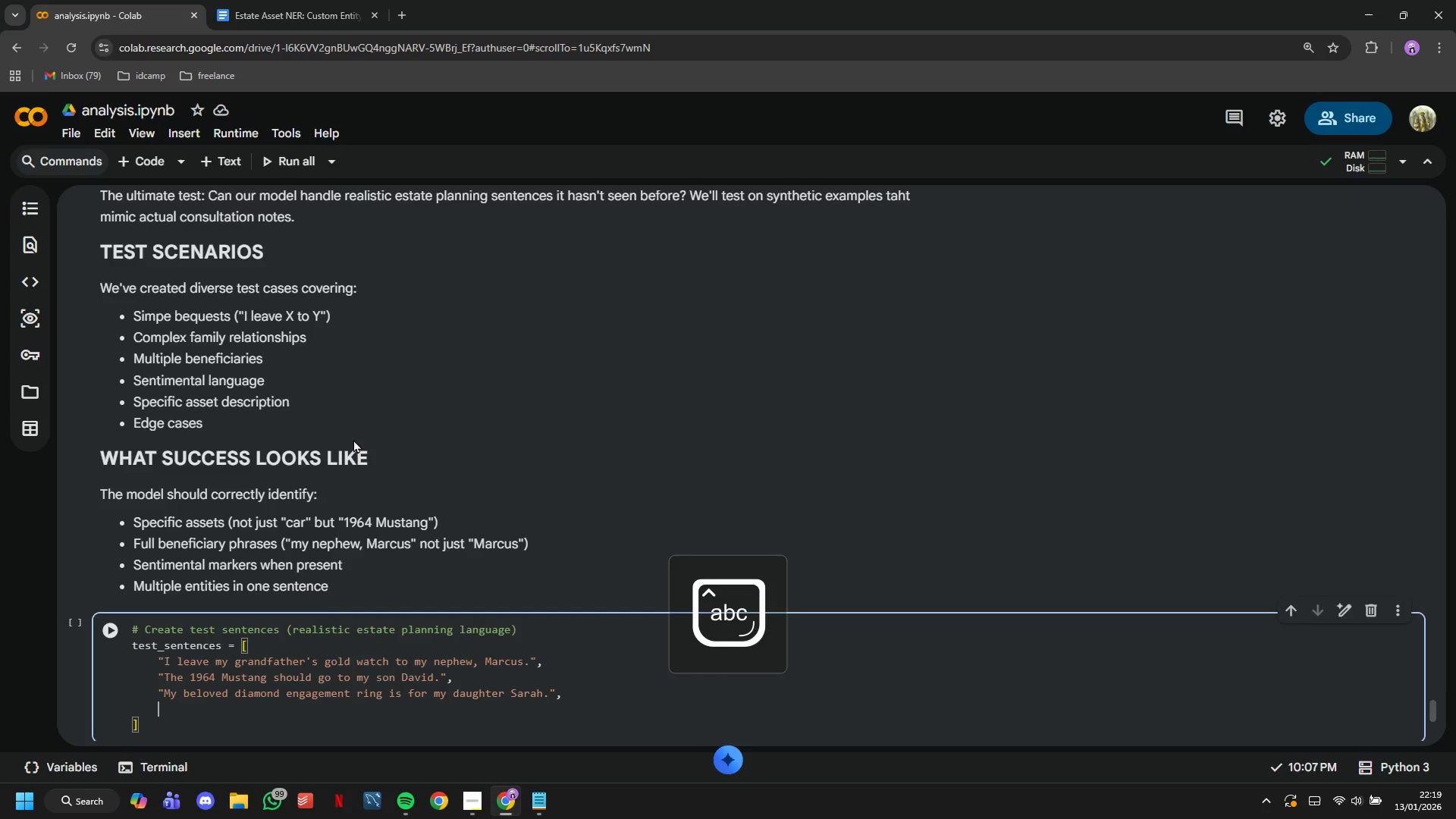 
key(Enter)
 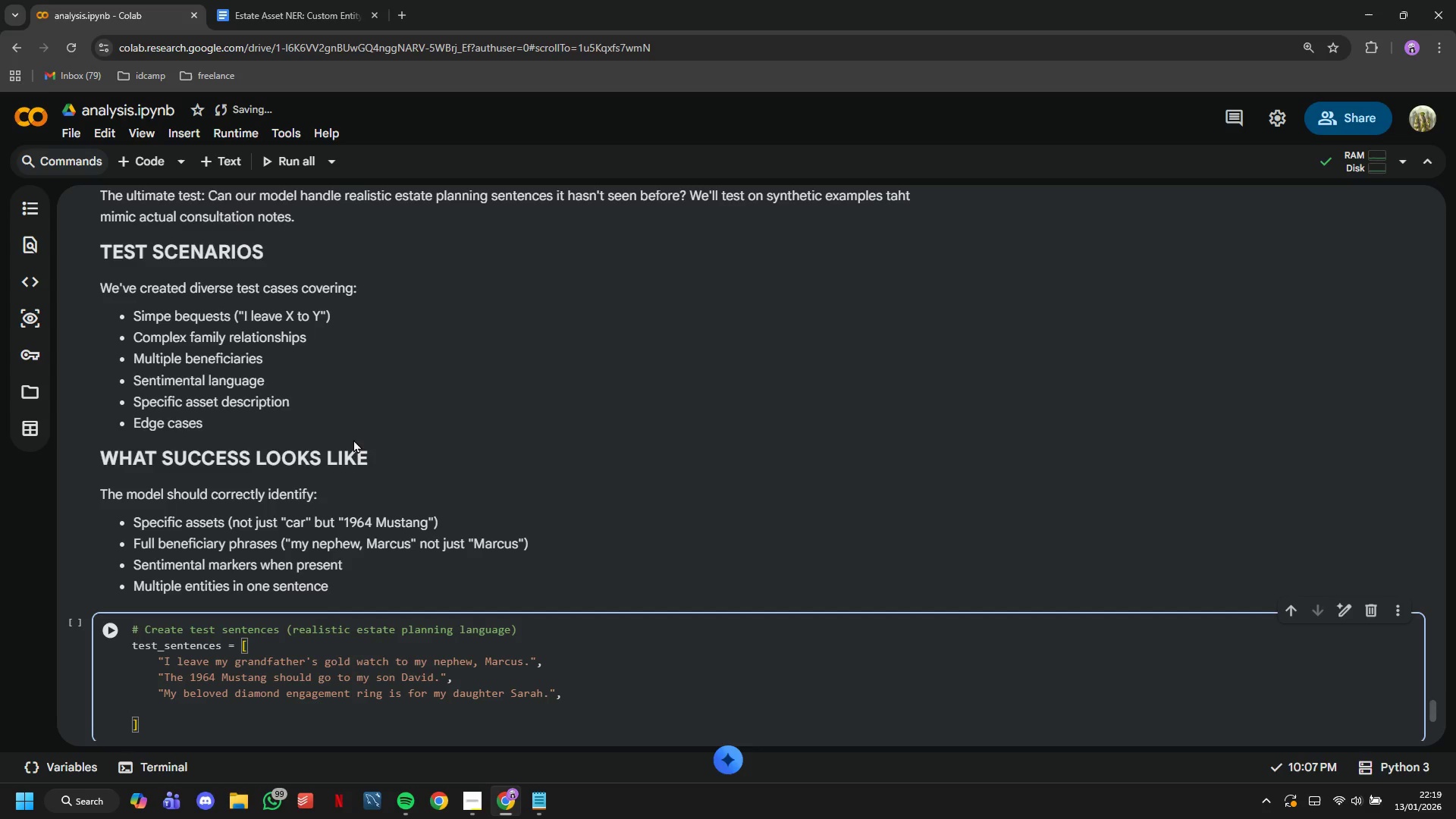 
type("I want Jennifer to have )
 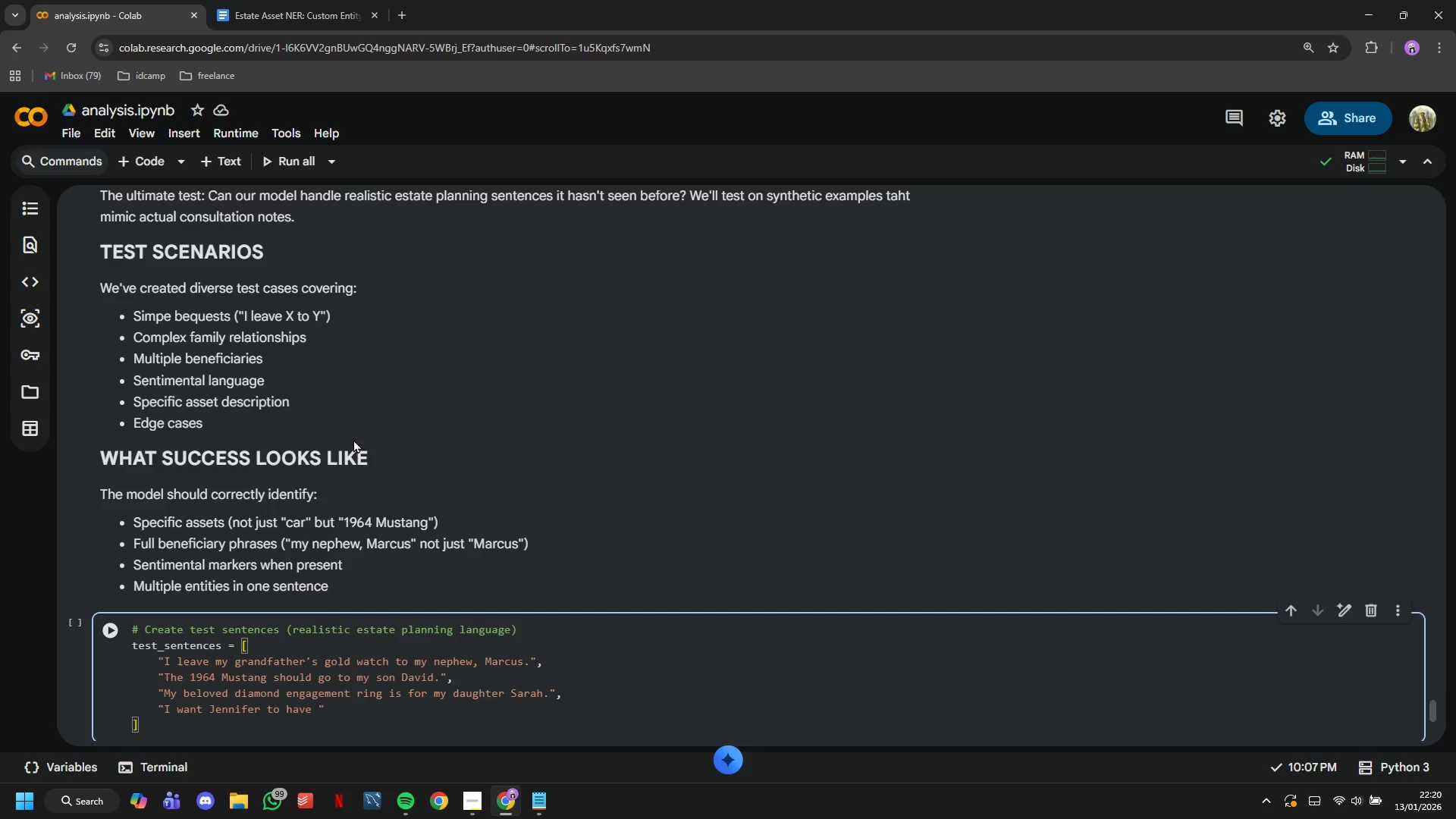 
type(the family)
 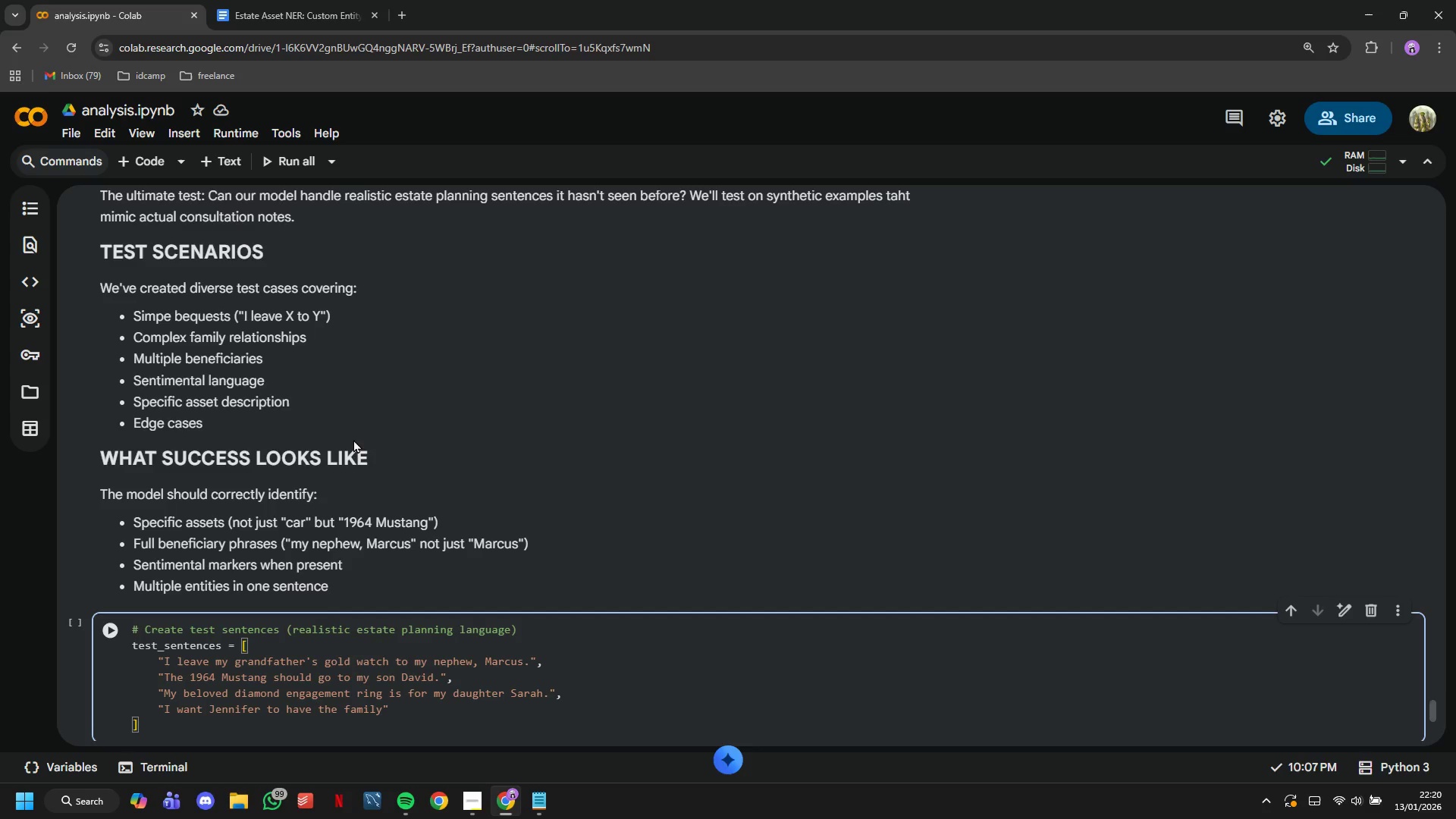 
type( farm in Vermont.)
 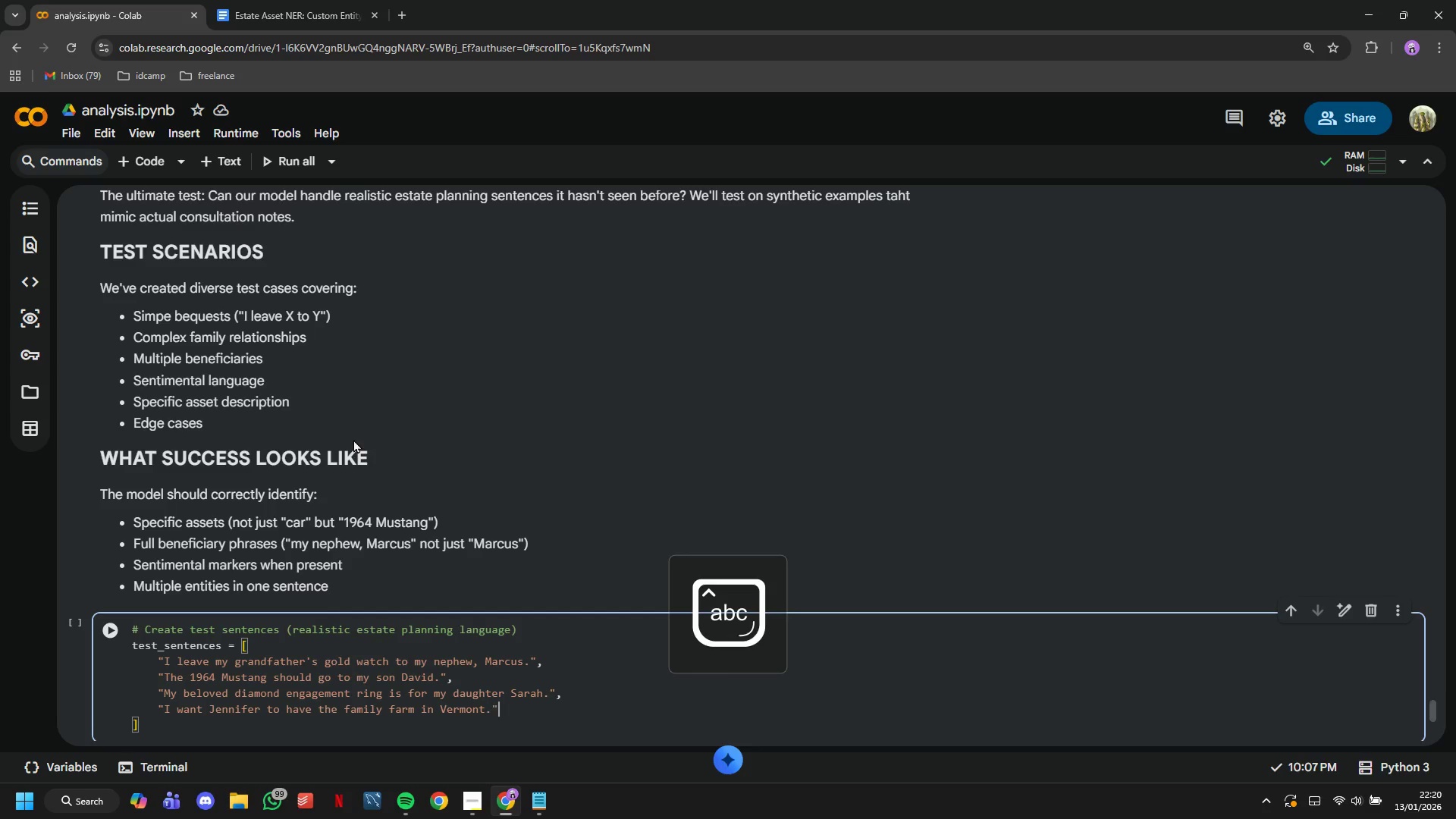 
key(ArrowRight)
 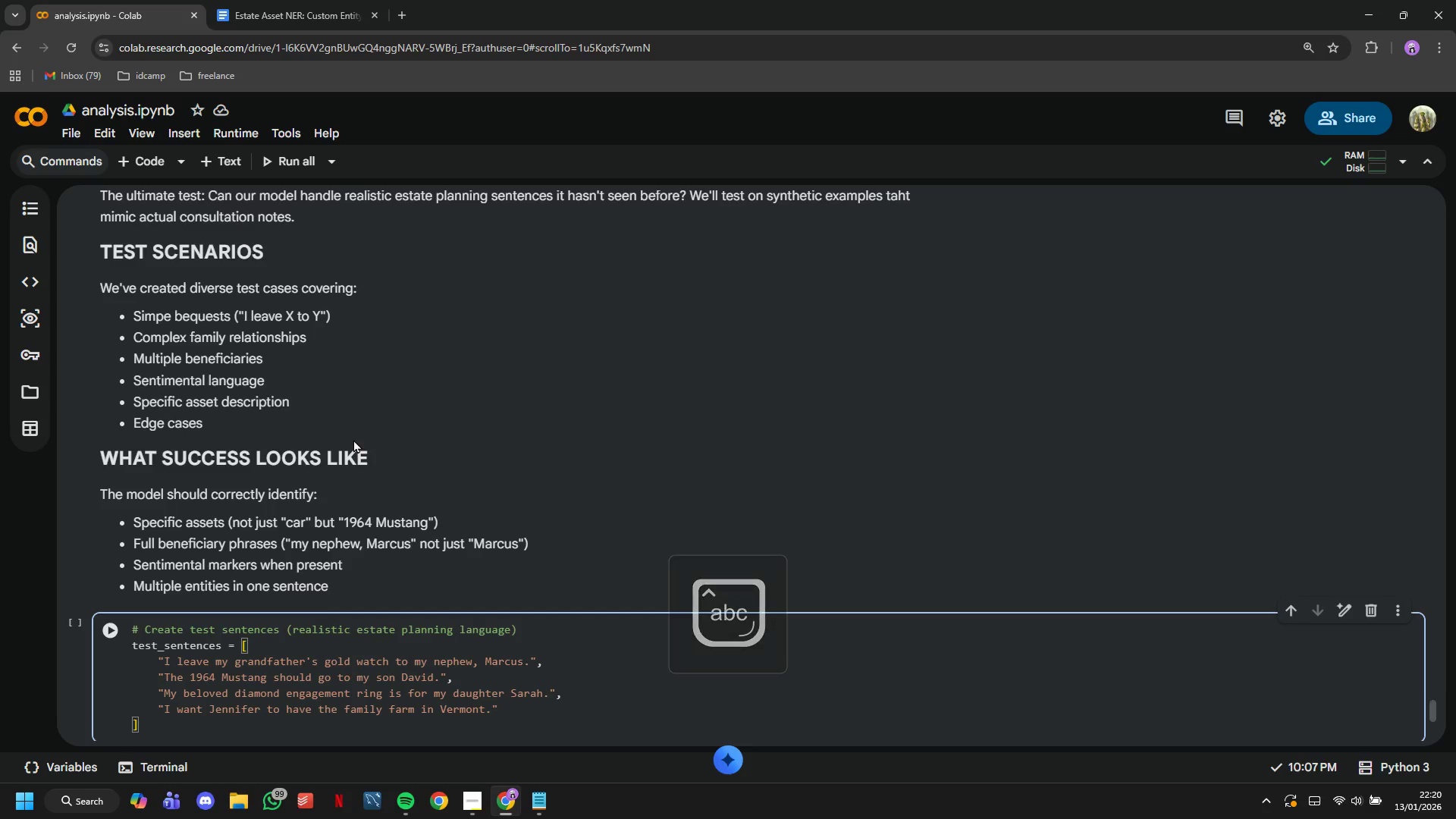 
key(Comma)
 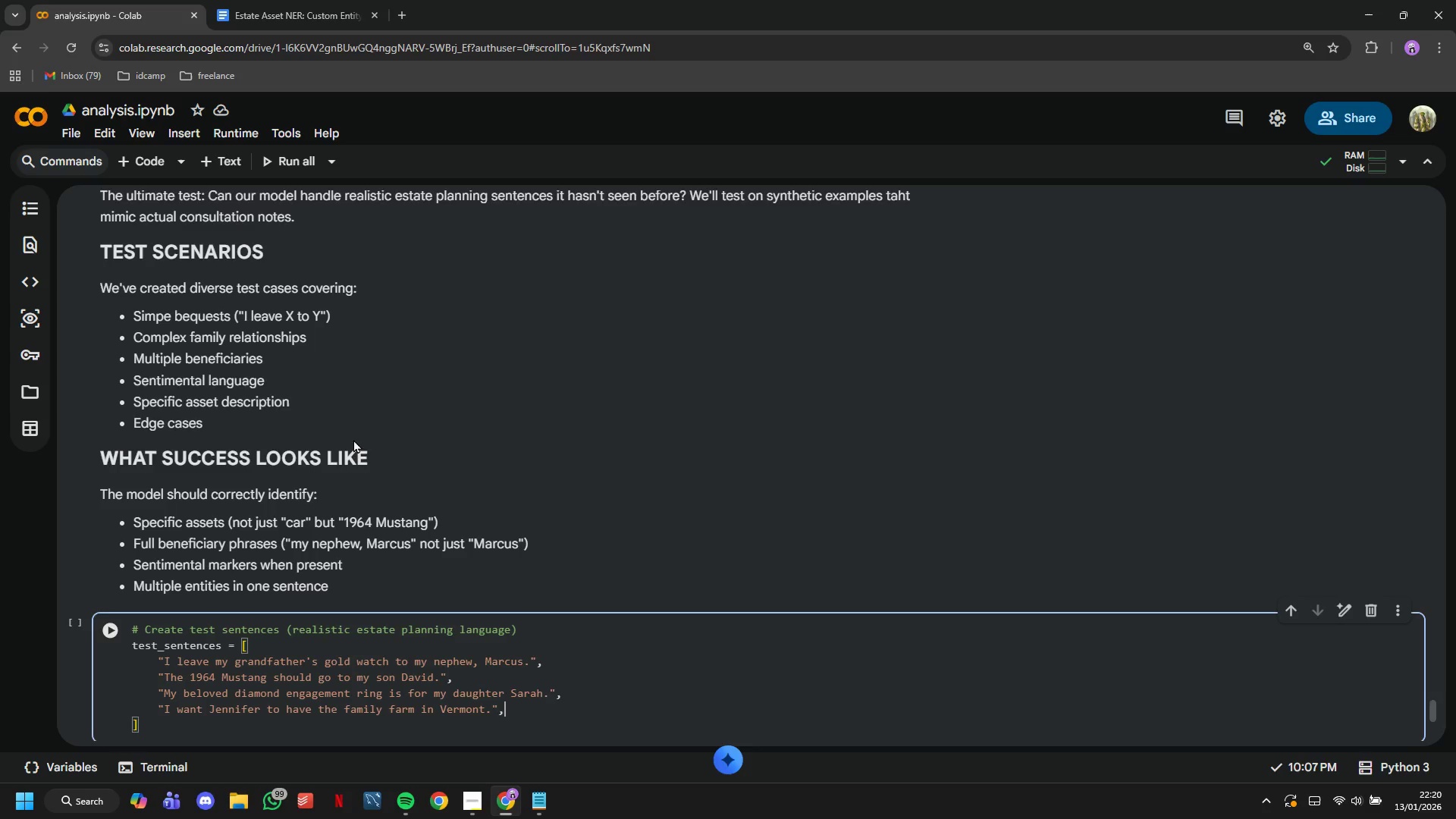 
key(Enter)
 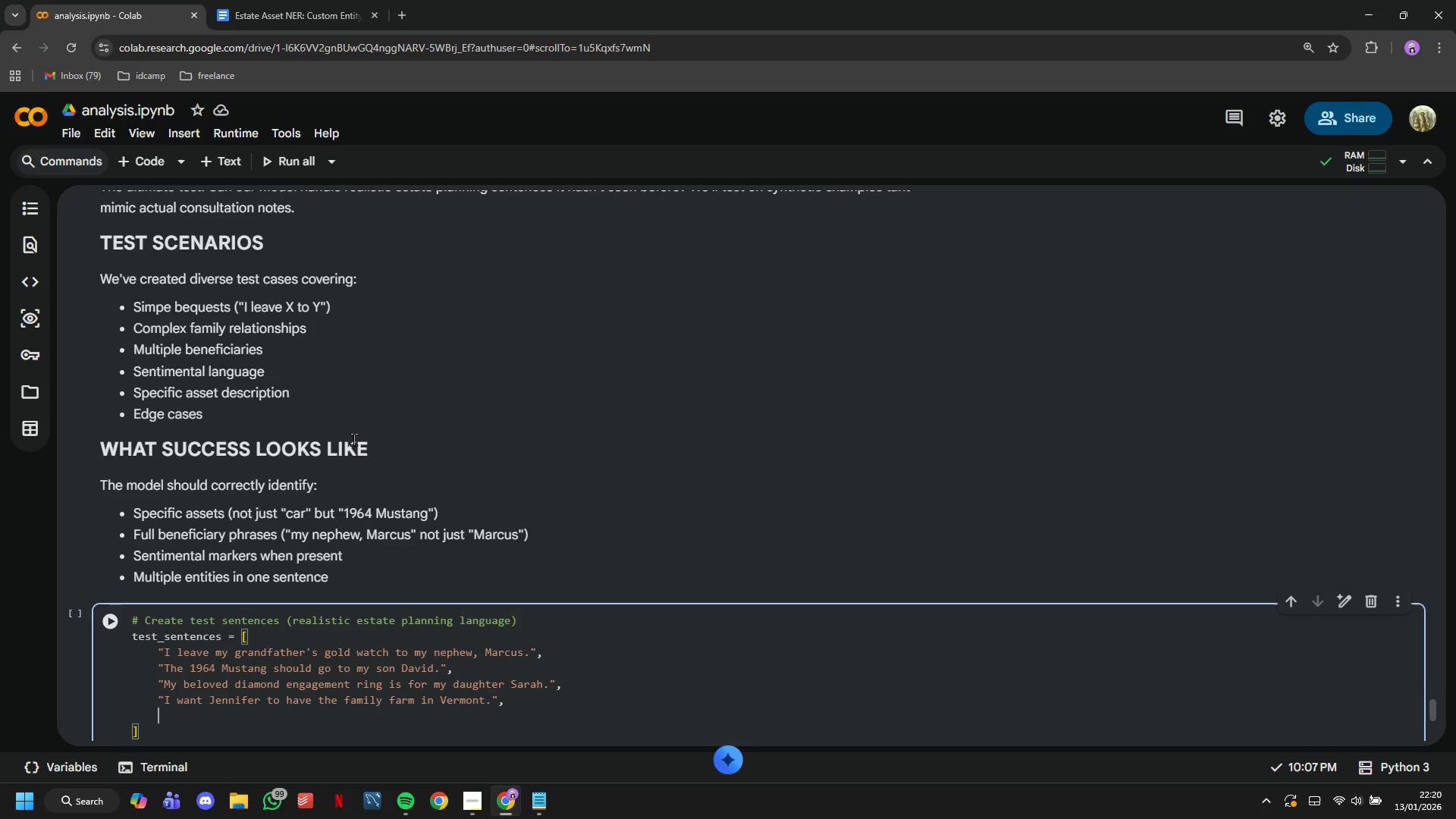 
wait(8.91)
 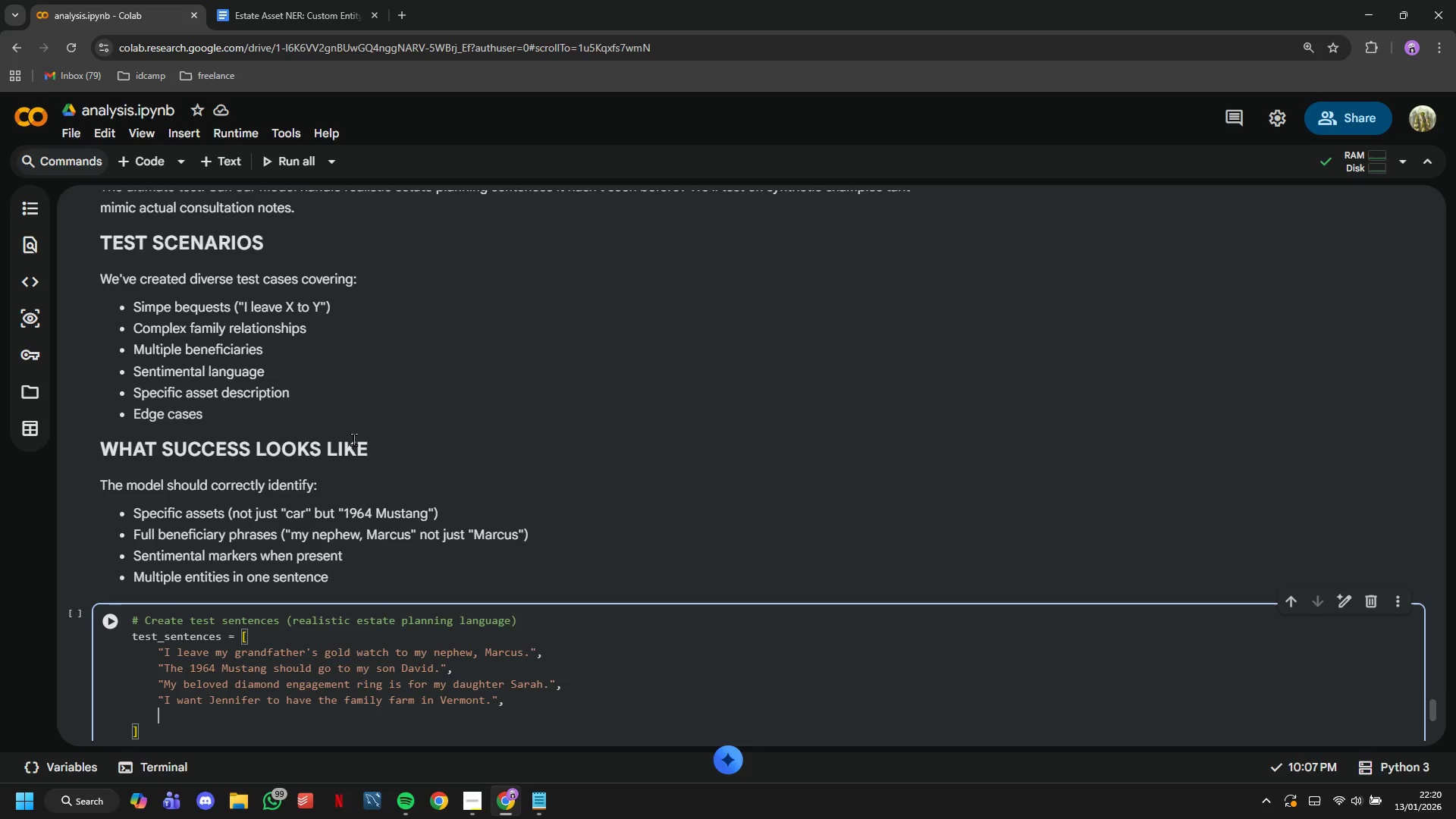 
type("The per)
key(Backspace)
type(arl neklace, which belonged to mu)
key(Backspace)
type(y mother)
 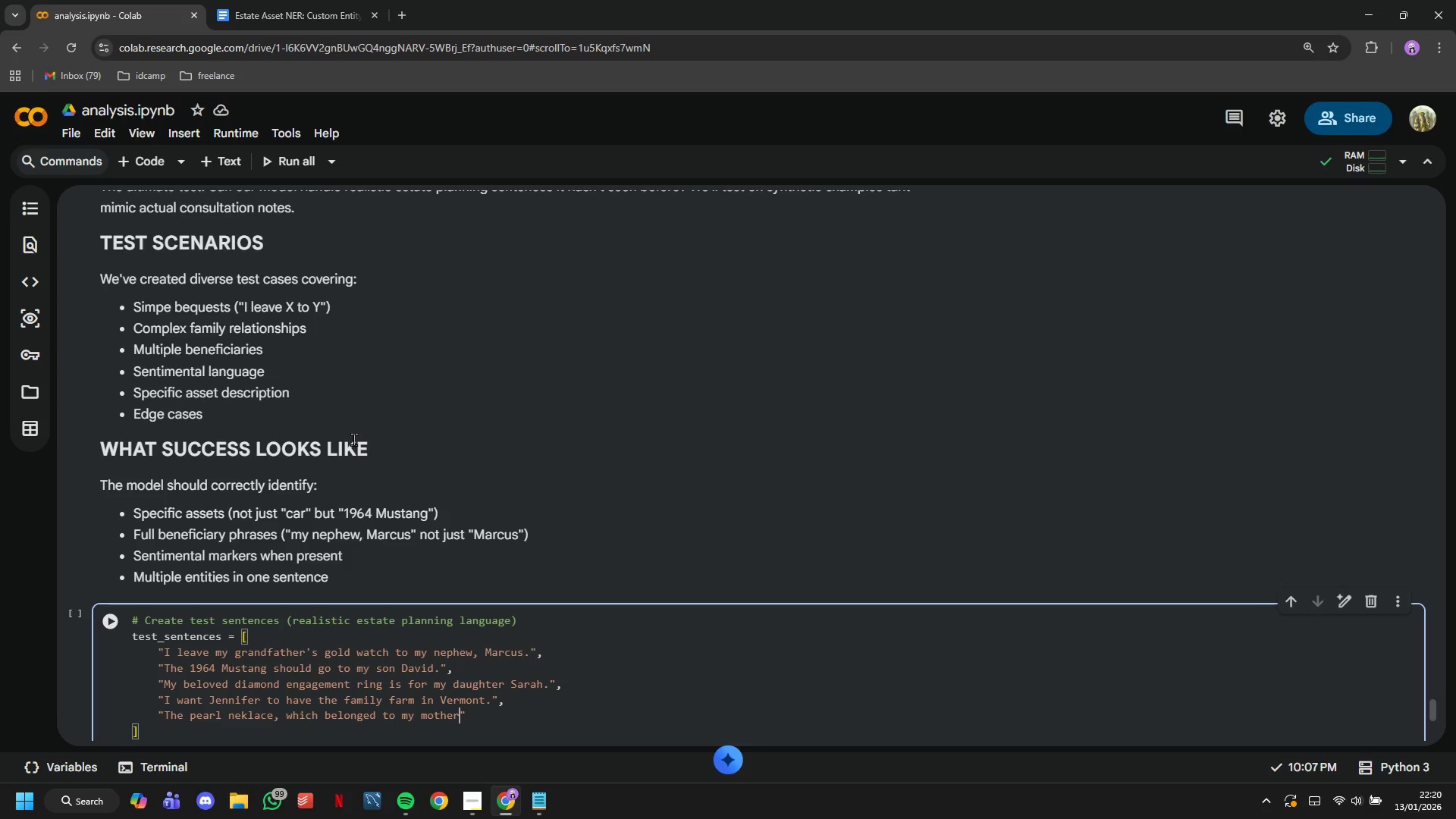 
wait(6.64)
 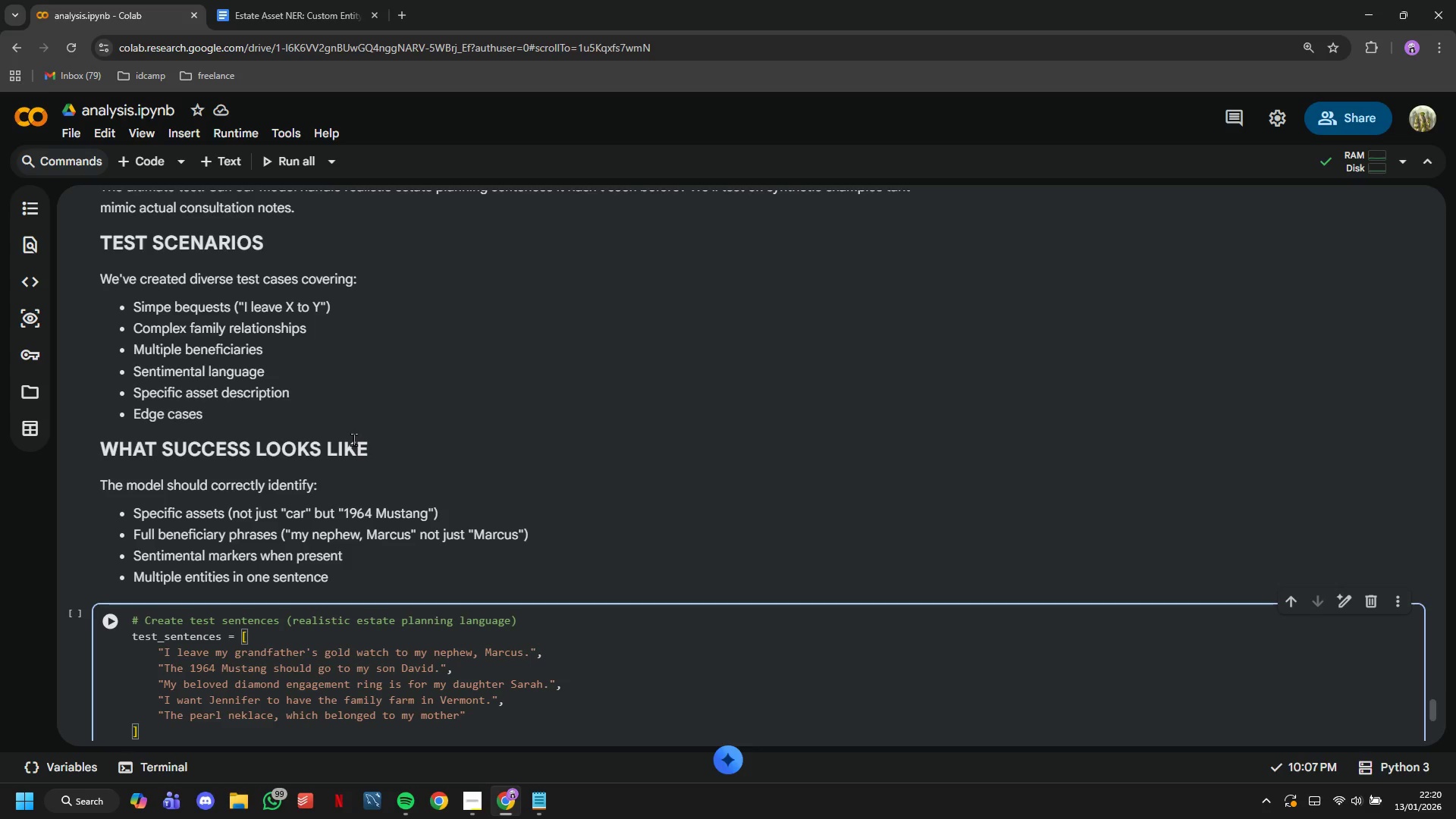 
type(, goes to Emily.)
 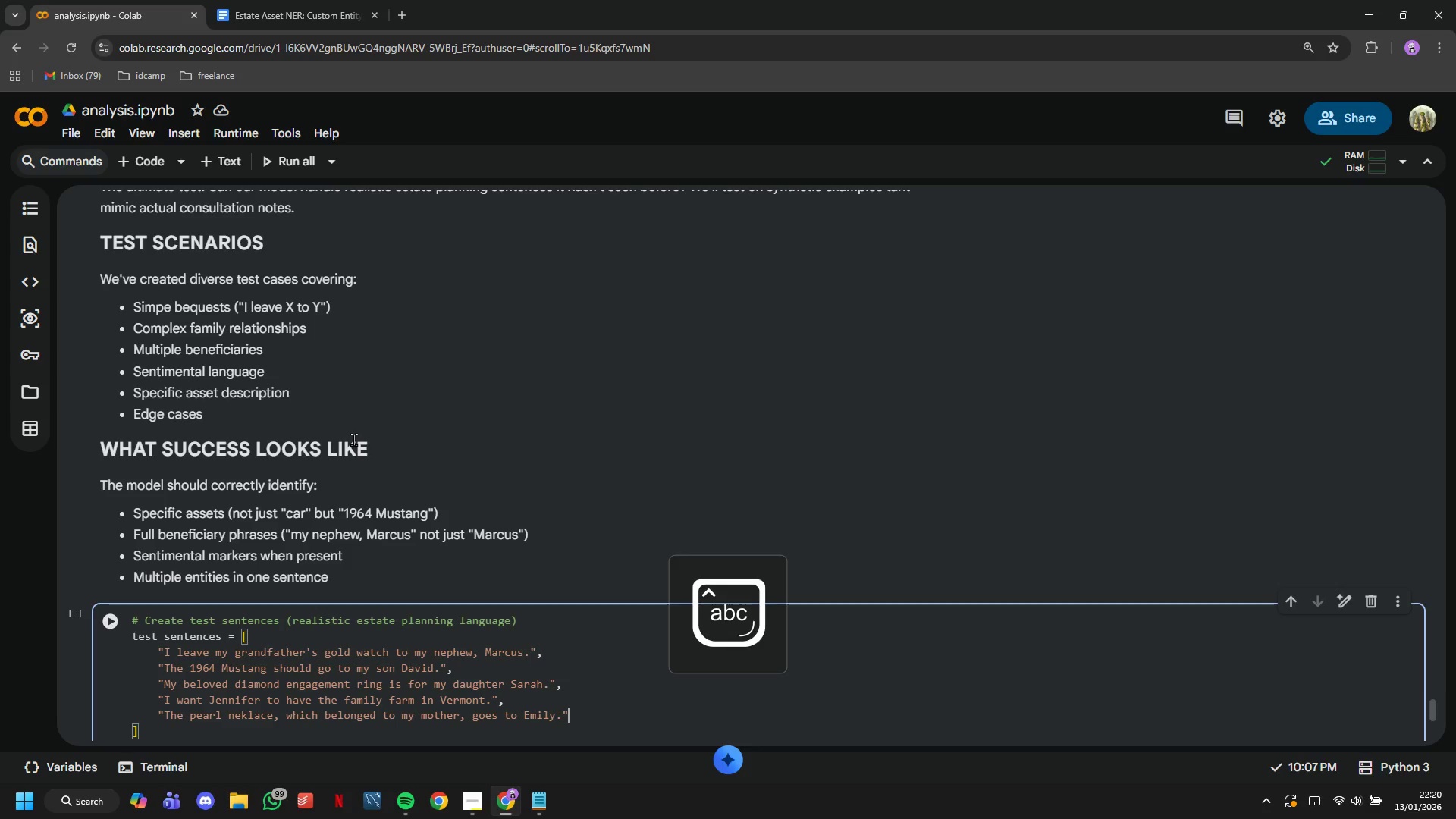 
key(ArrowRight)
 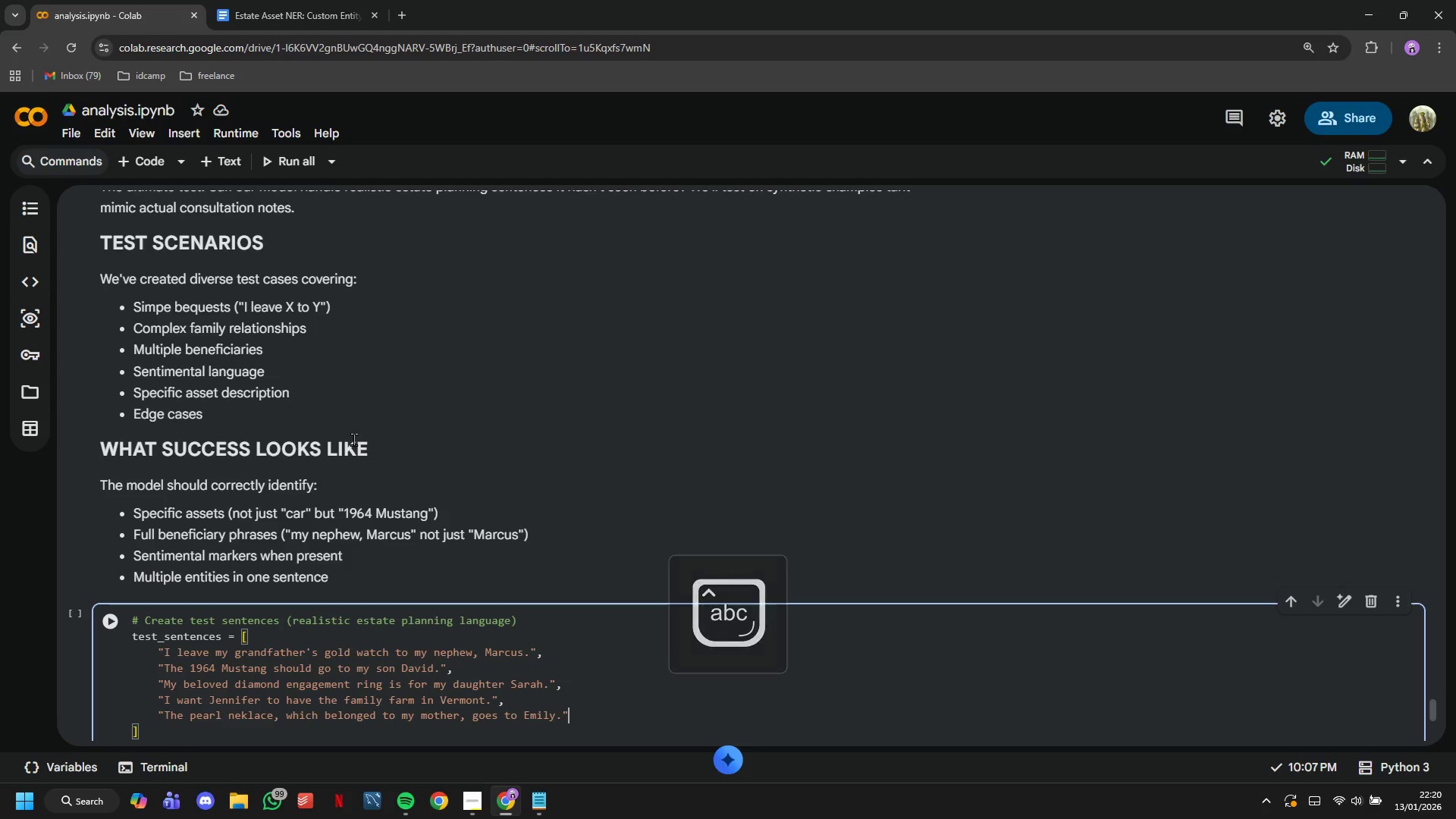 
key(Comma)
 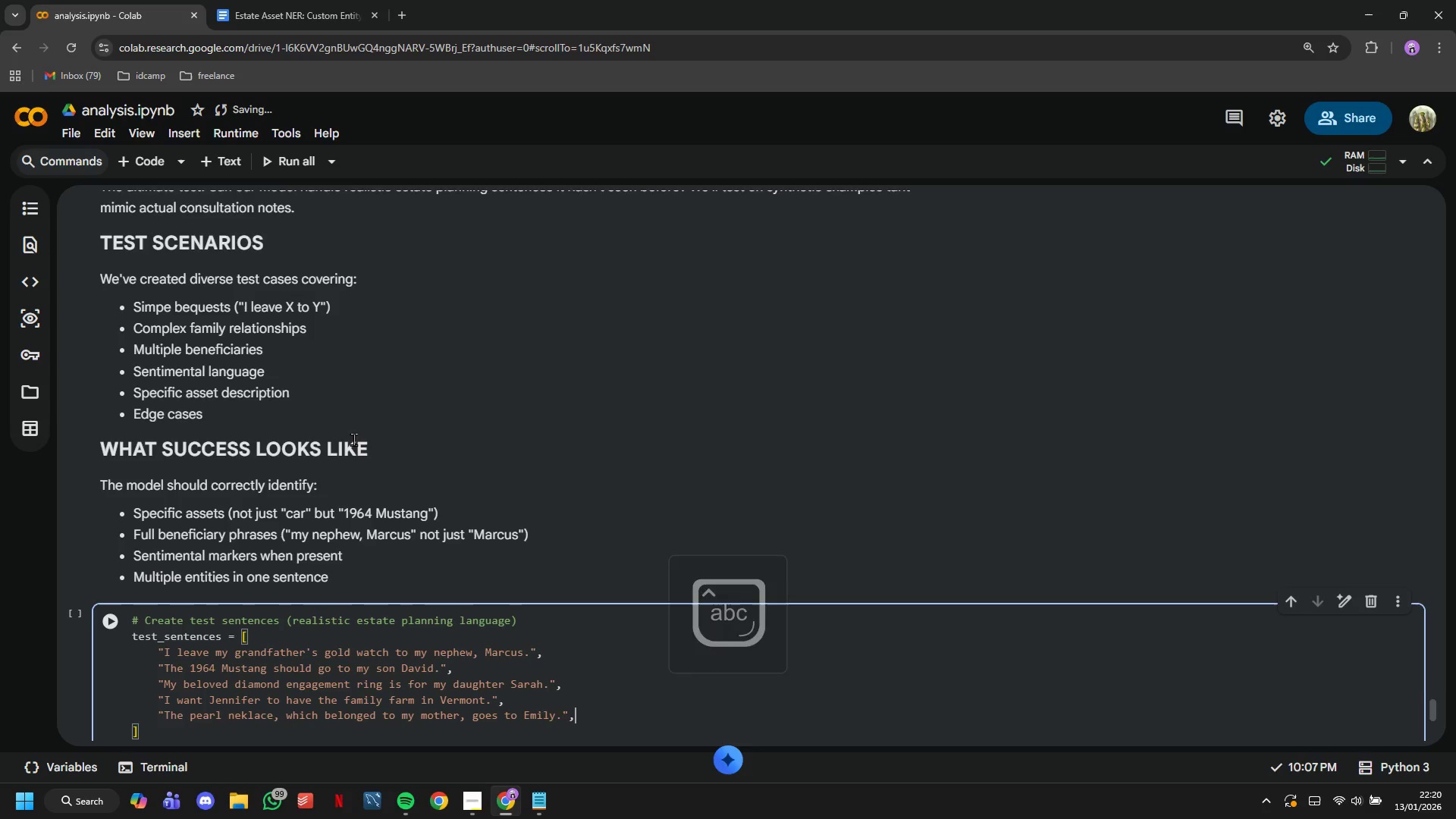 
key(Enter)
 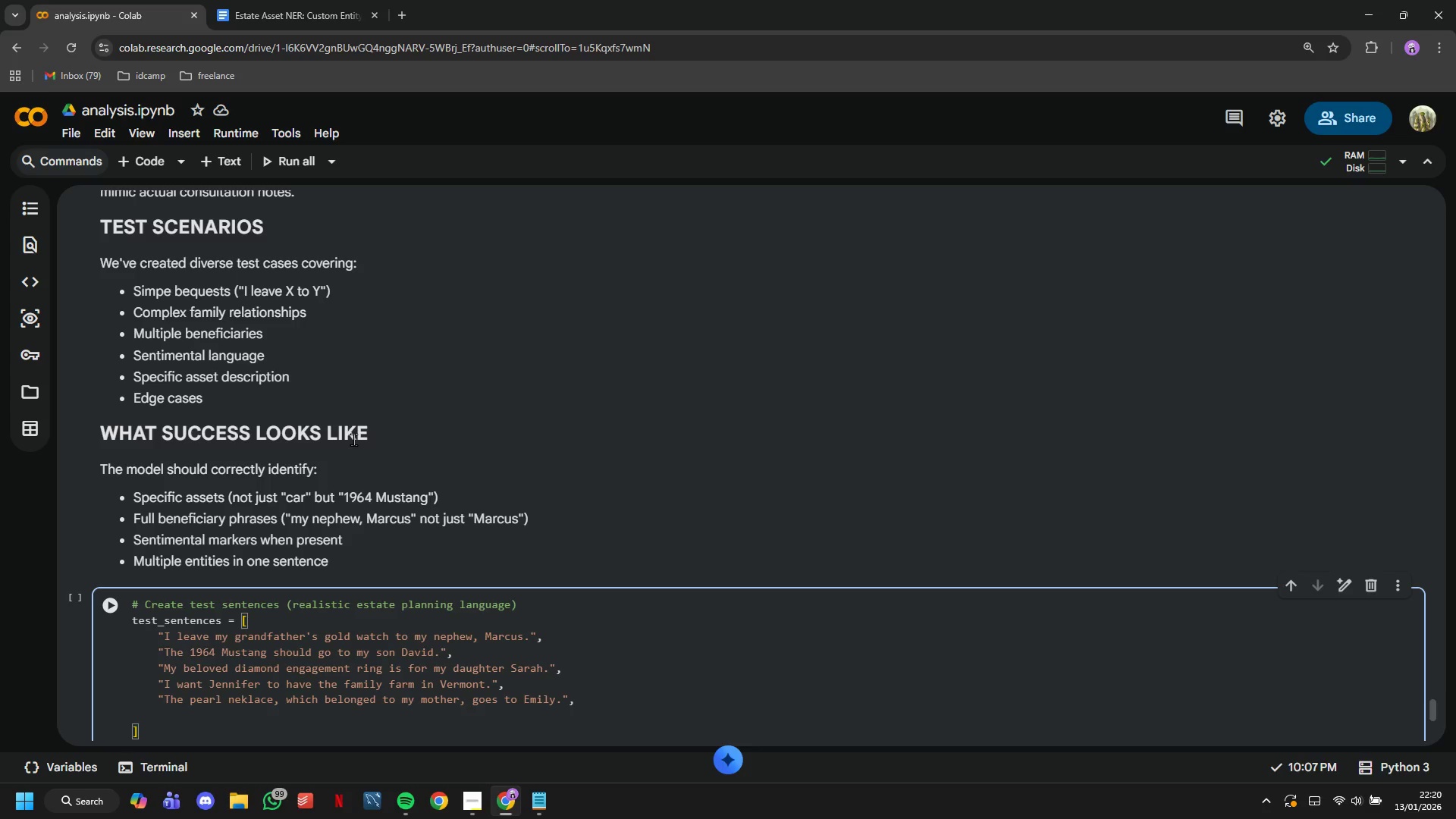 
wait(7.45)
 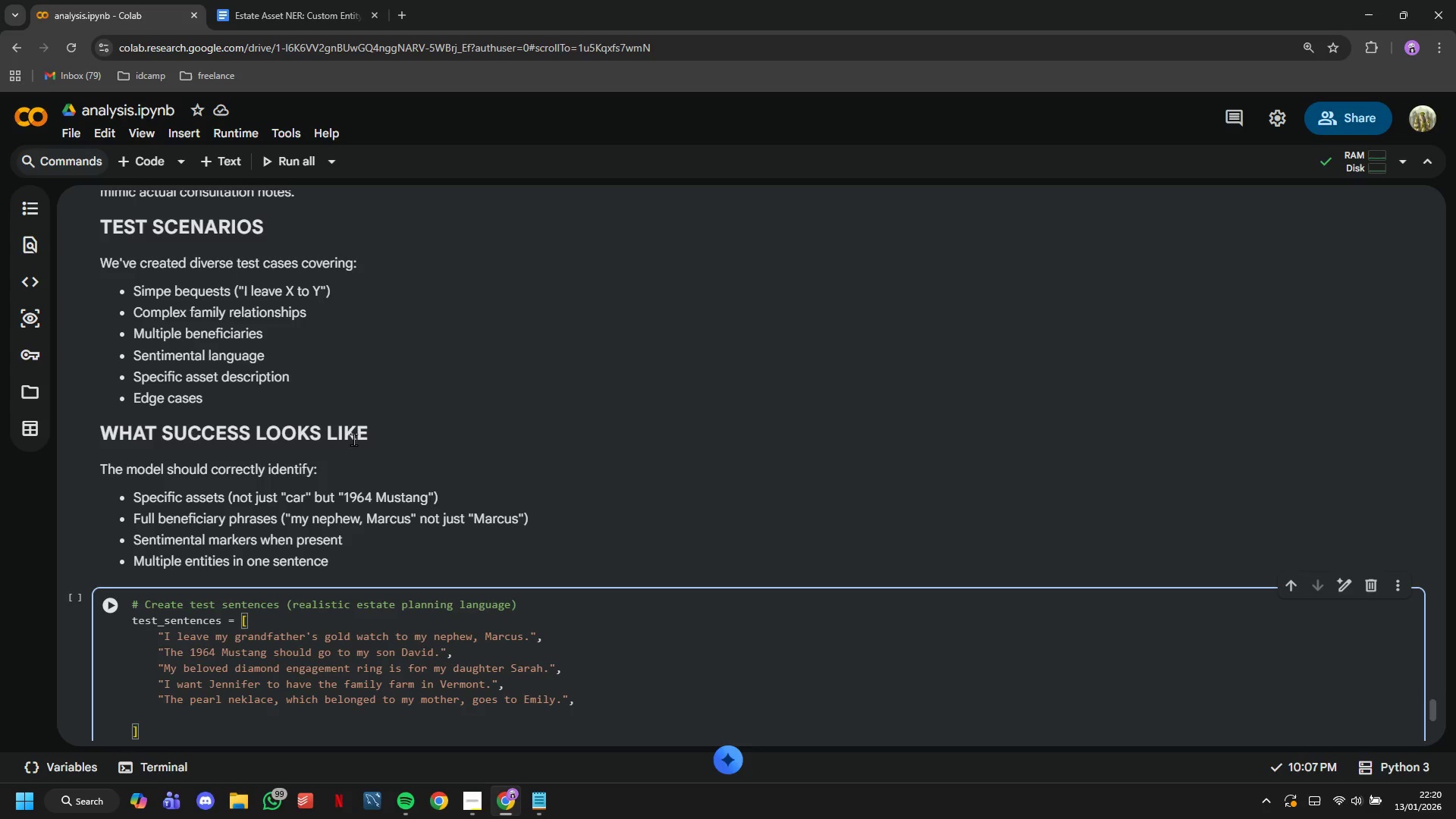 
type("My vintage Harley-Davidson motorcycle is for my brother James.)
 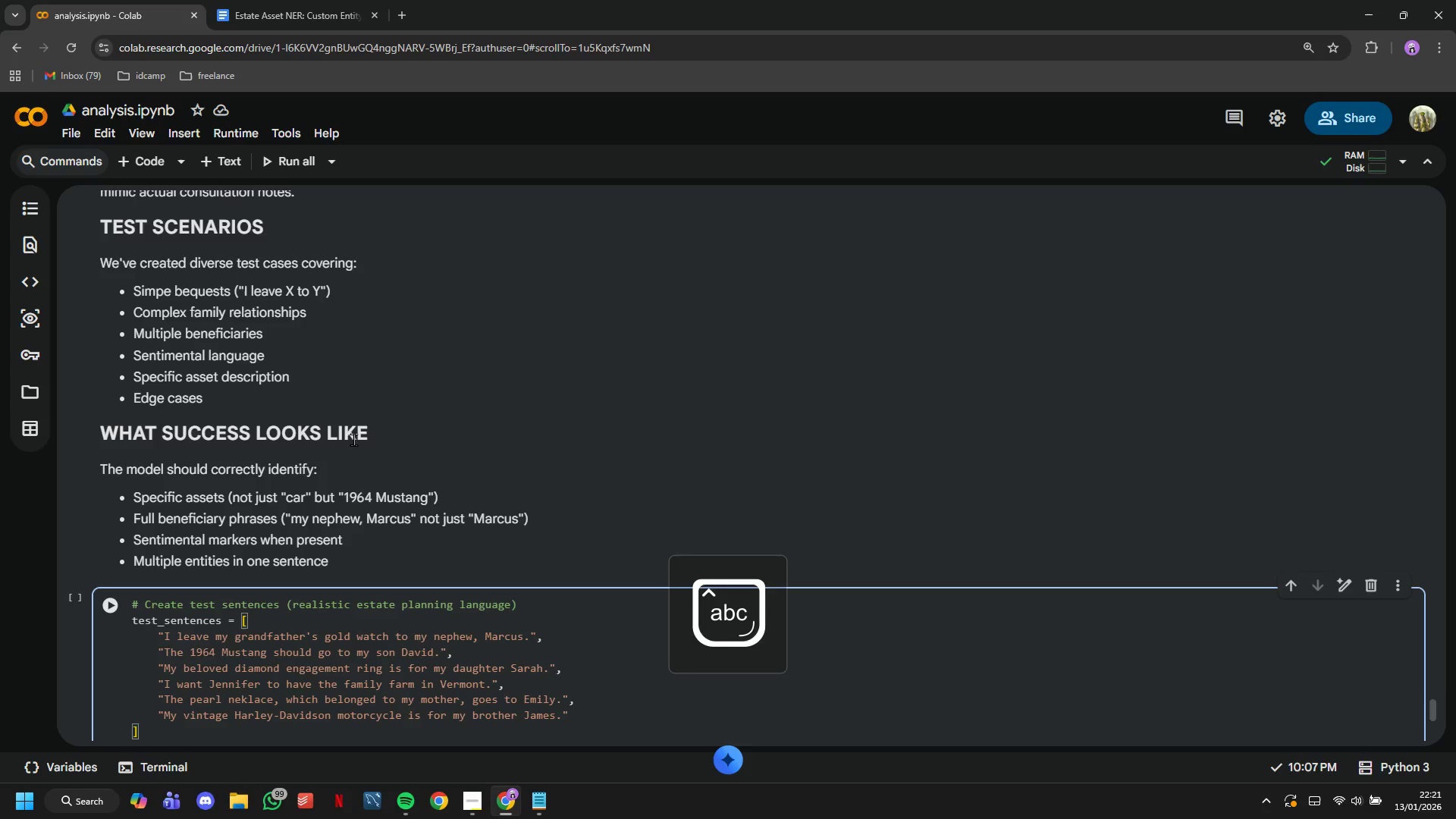 
key(ArrowRight)
 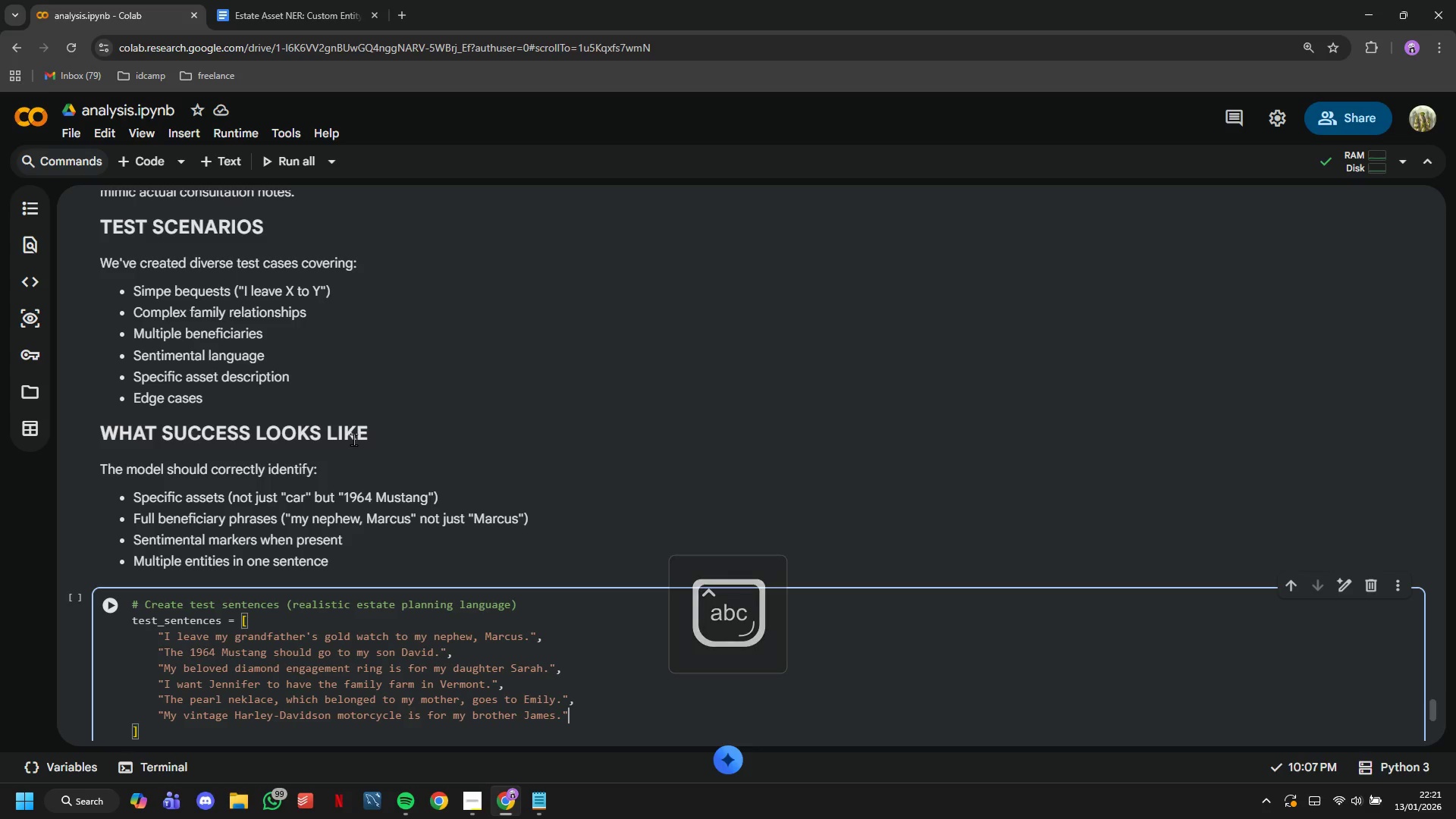 
key(Comma)
 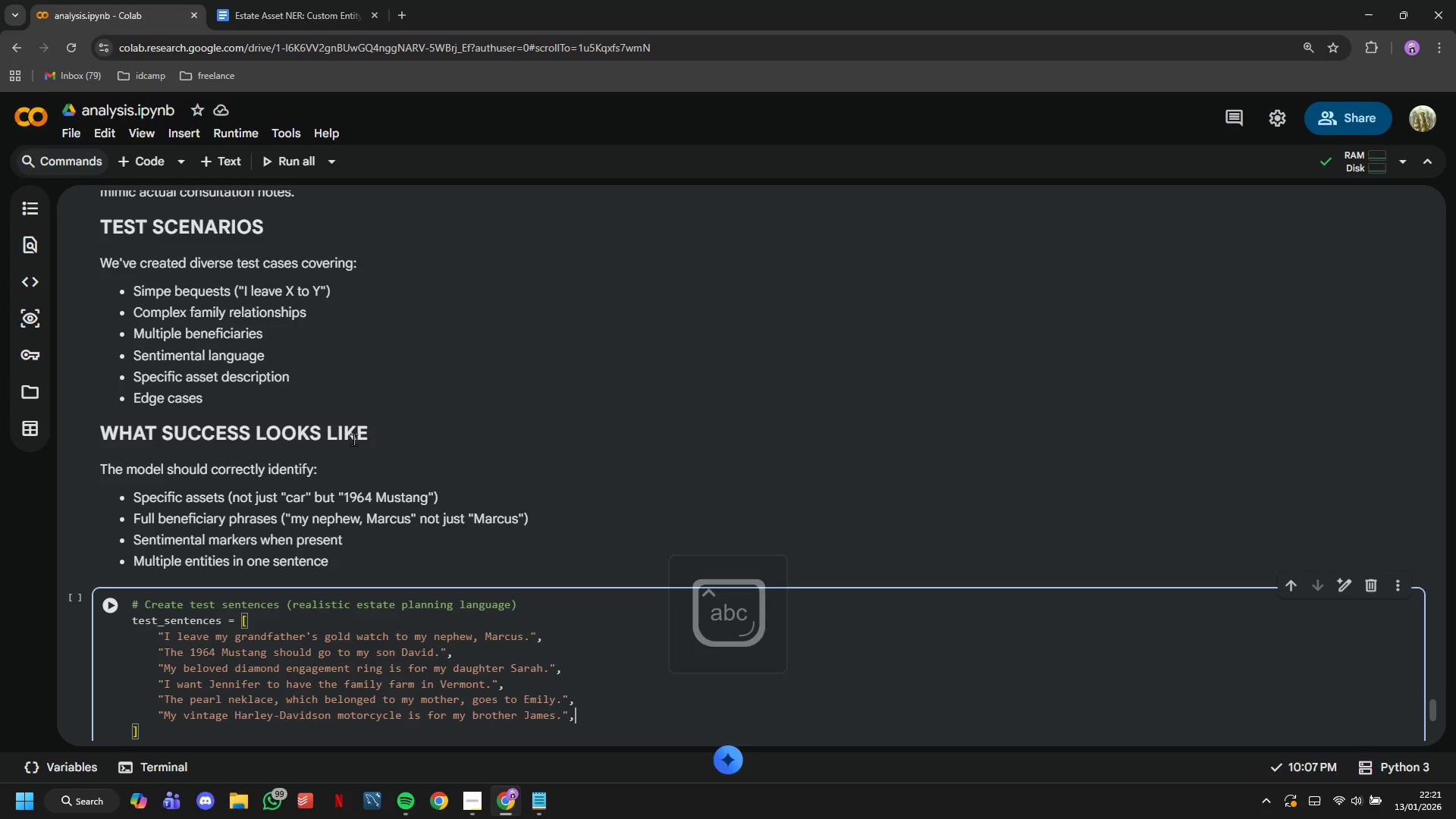 
key(Enter)
 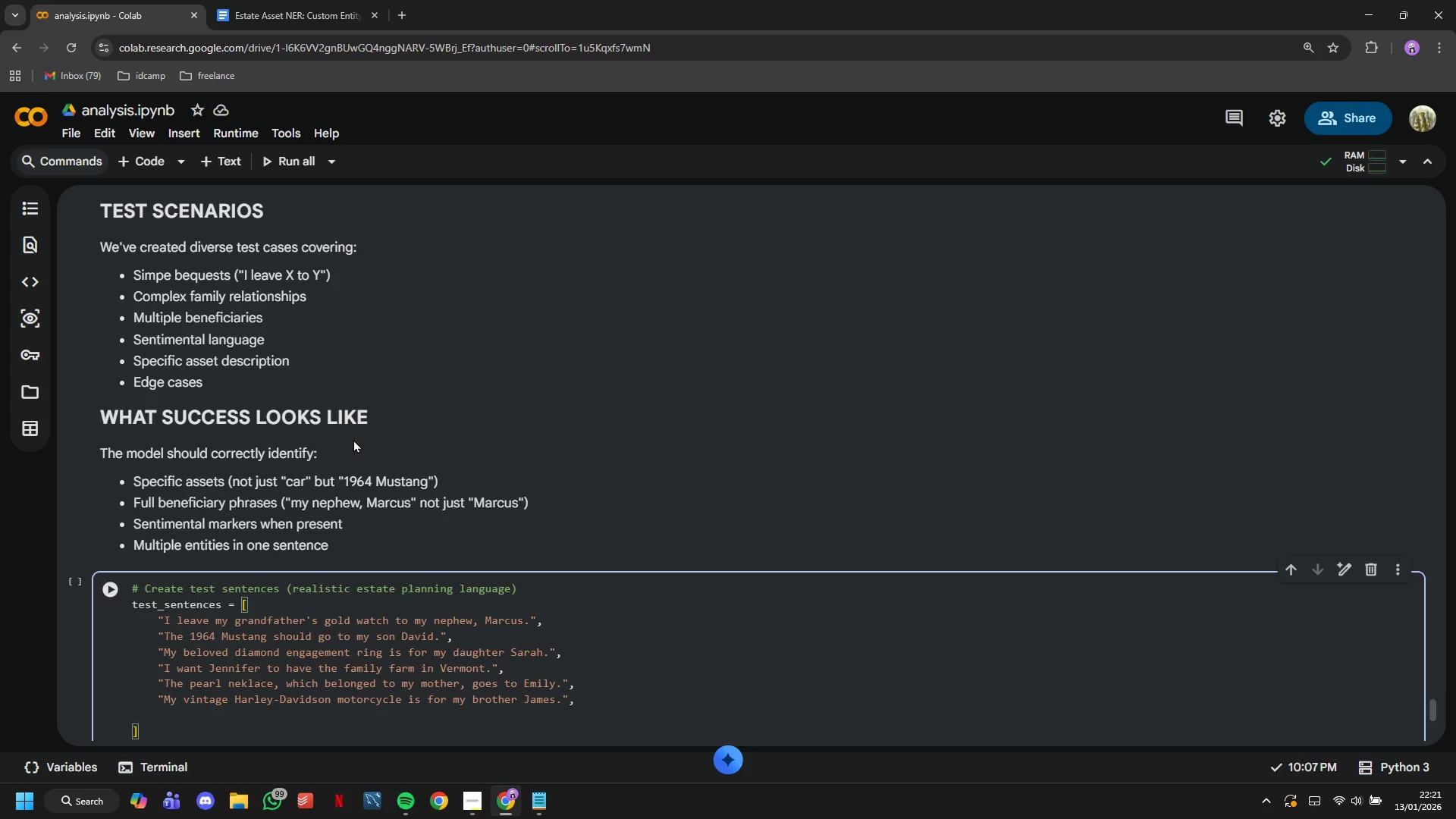 
type("The beach house )
 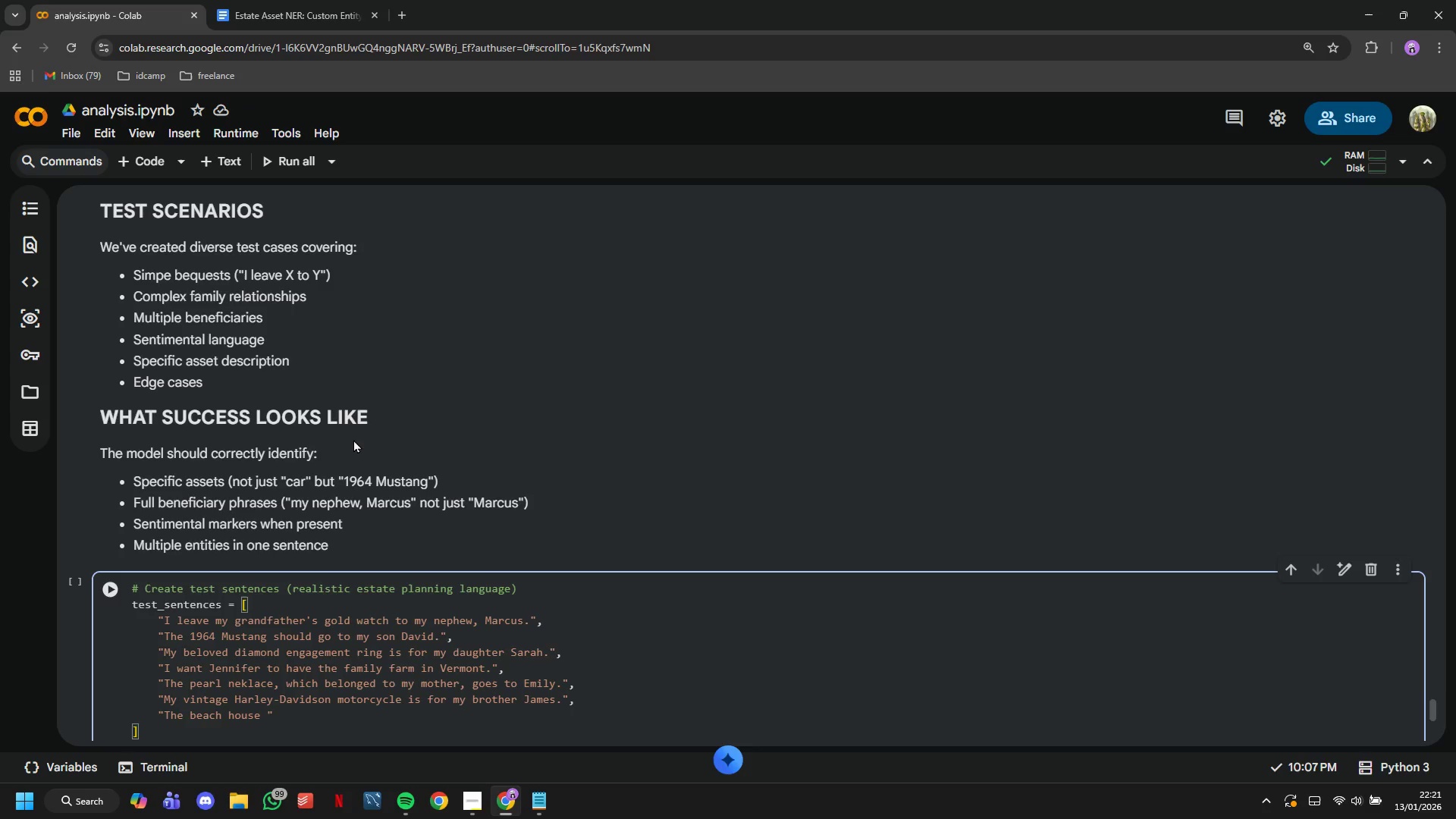 
type(should be divided between my children.)
 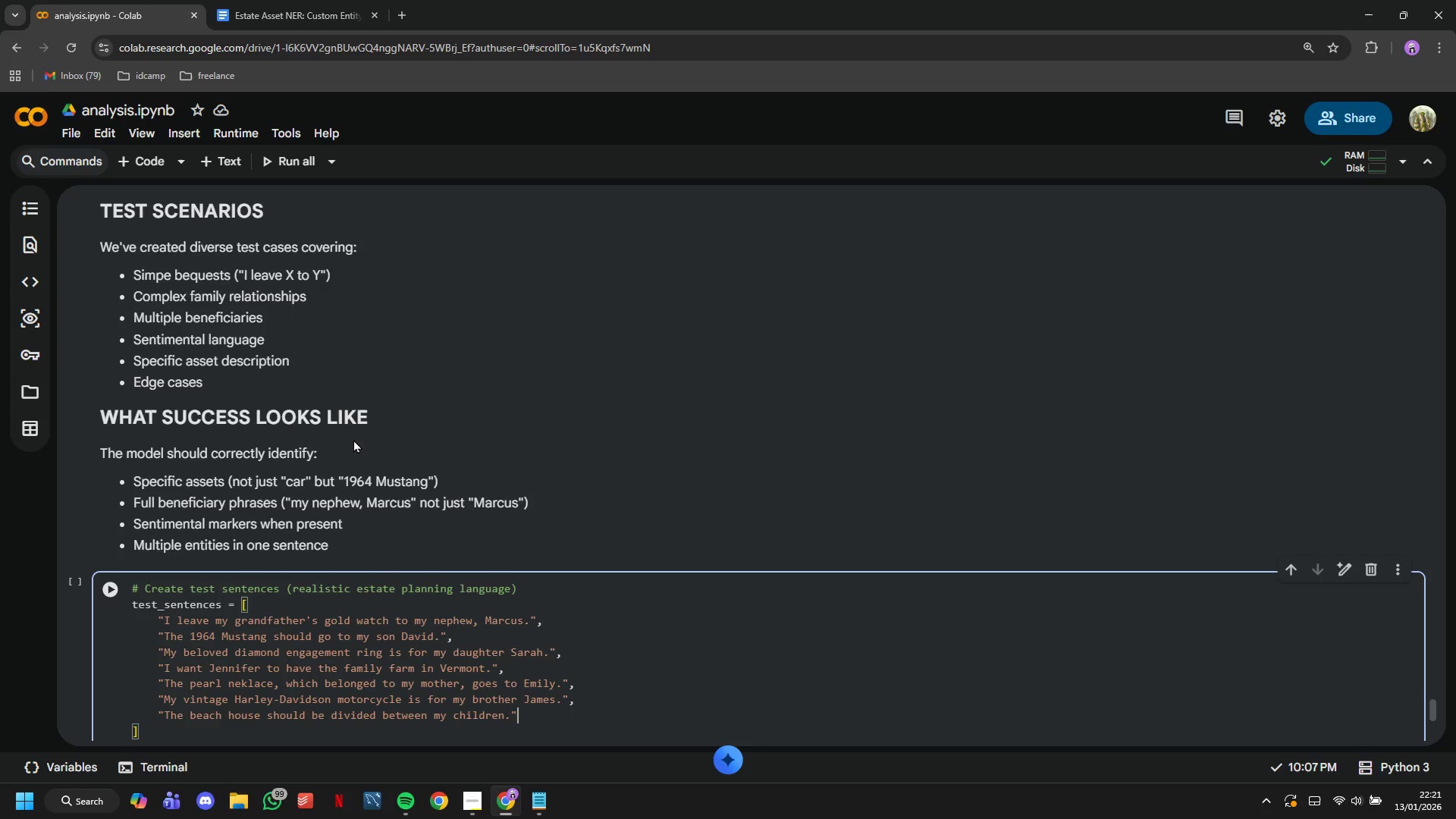 
key(ArrowRight)
 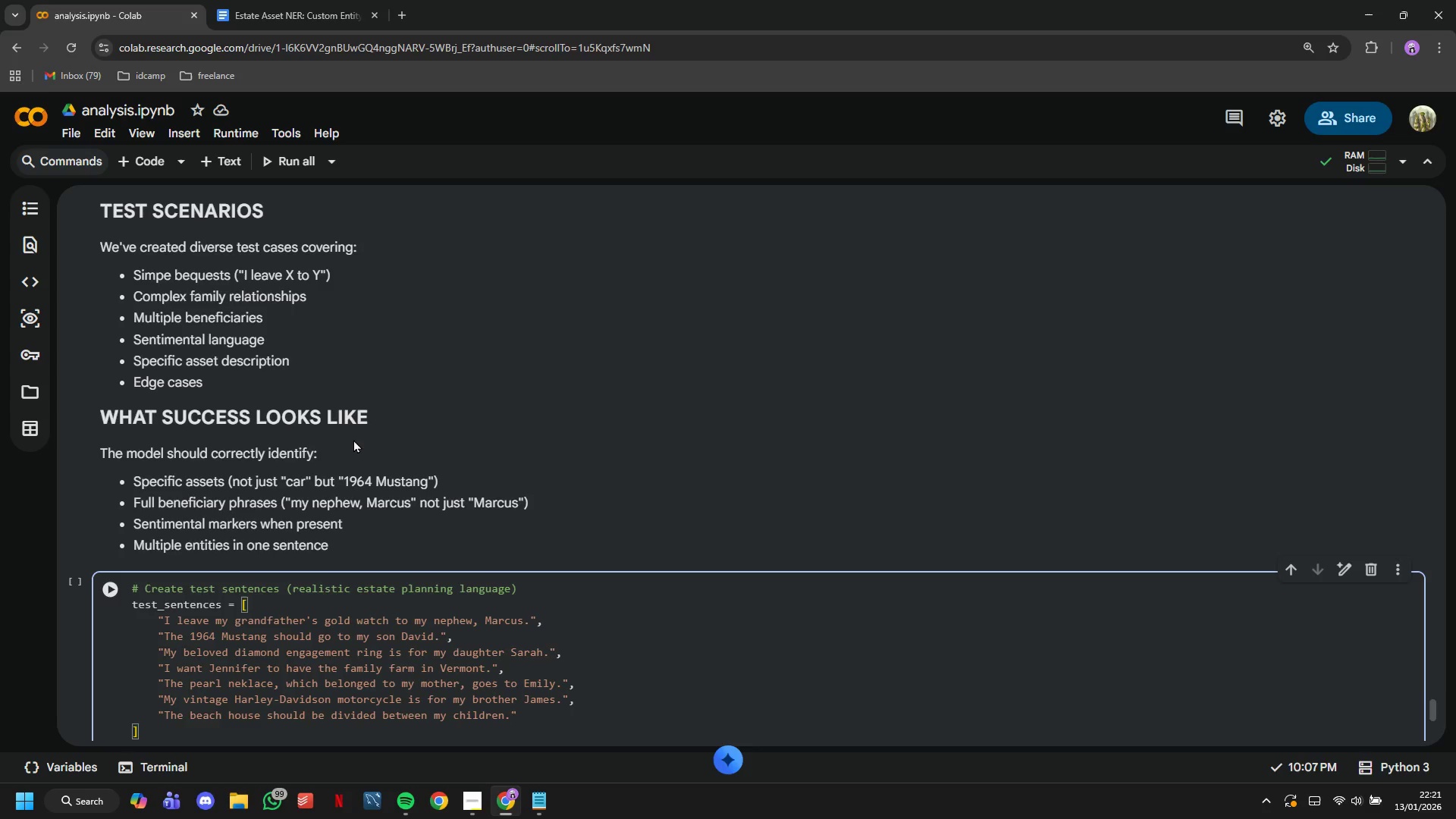 
key(Comma)
 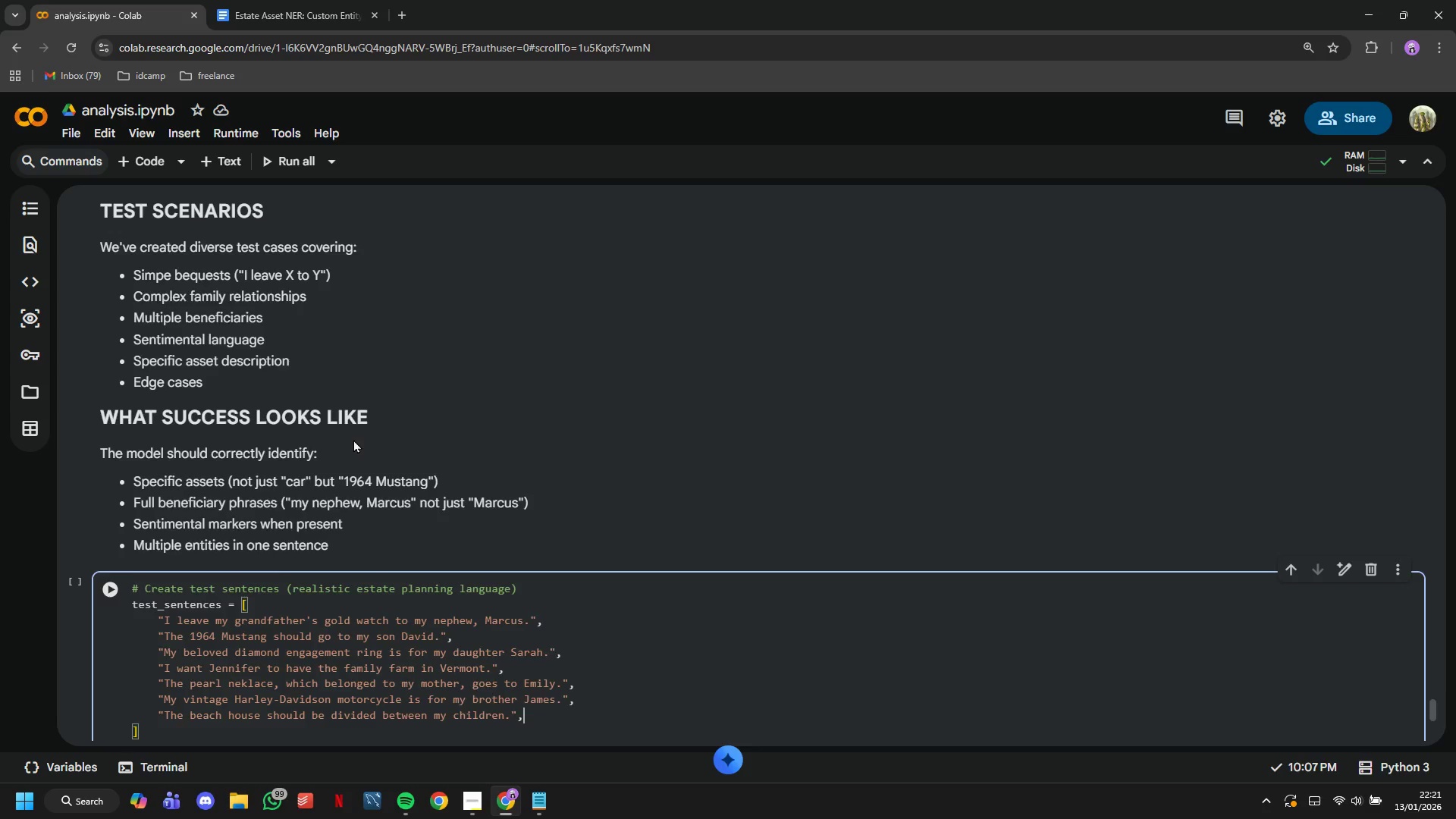 
key(Enter)
 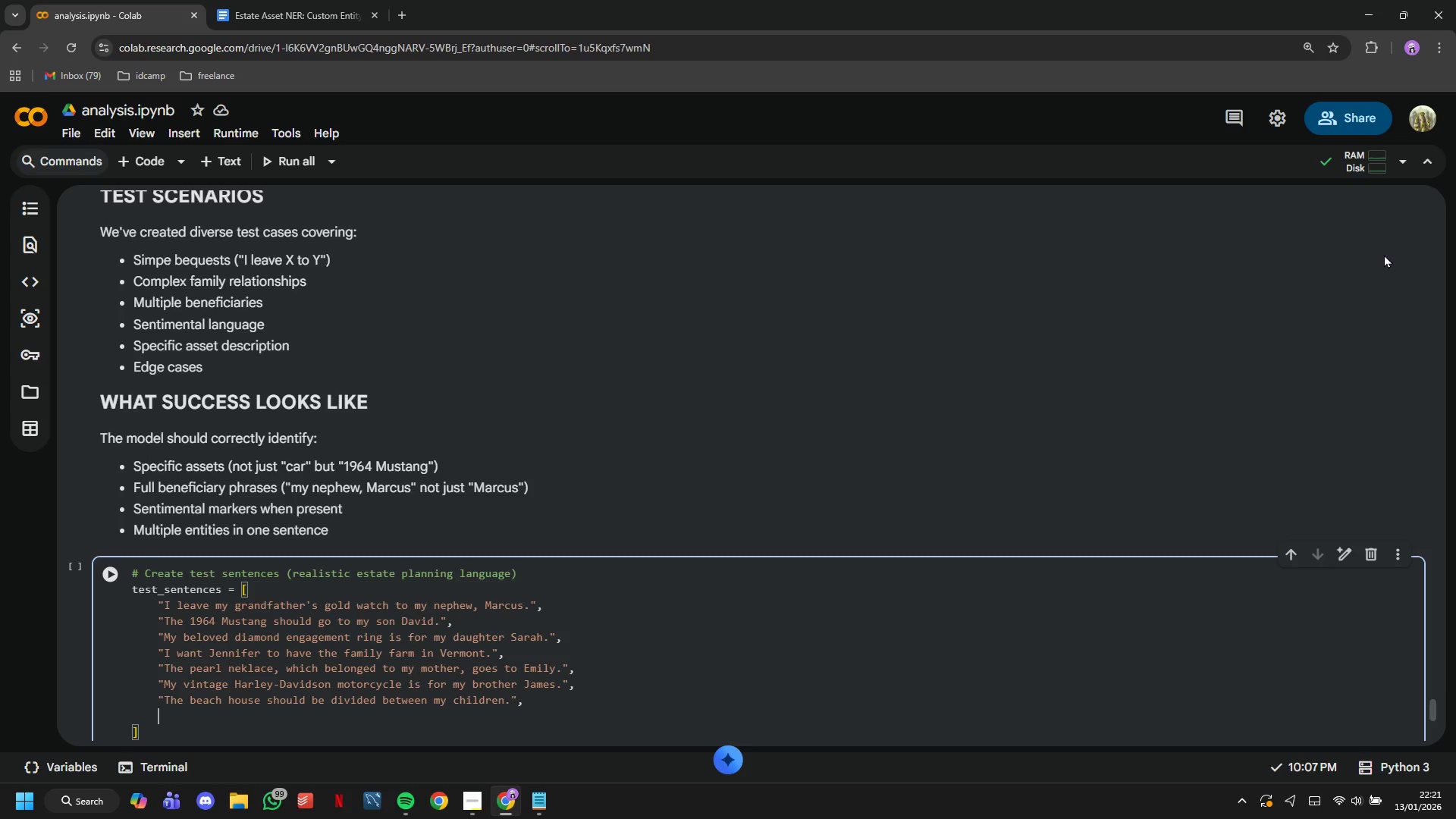 
wait(10.44)
 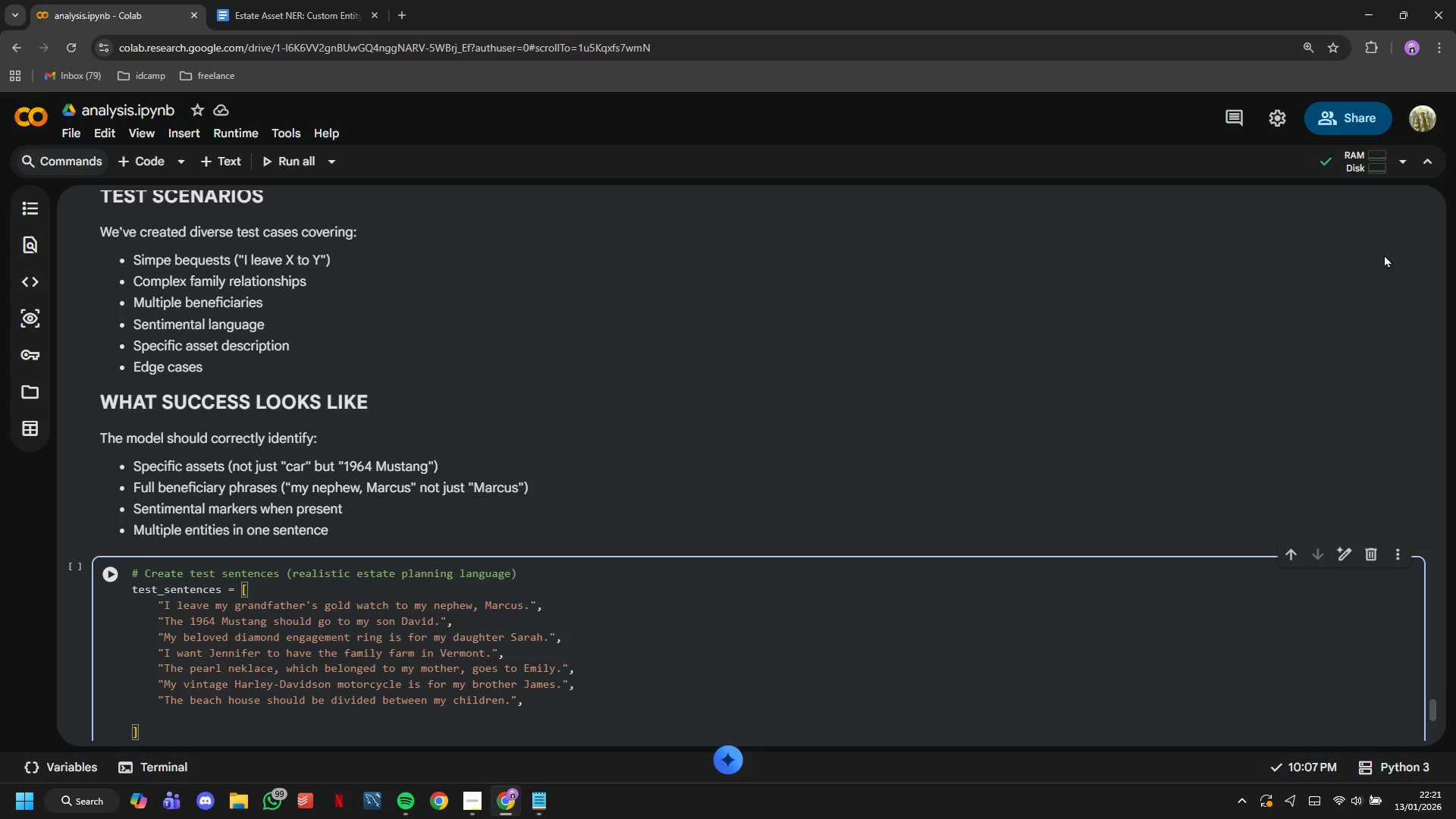 
type("I bequeatg )
key(Backspace)
key(Backspace)
type(h my treasured coin collection to my grandson Tyler.)
 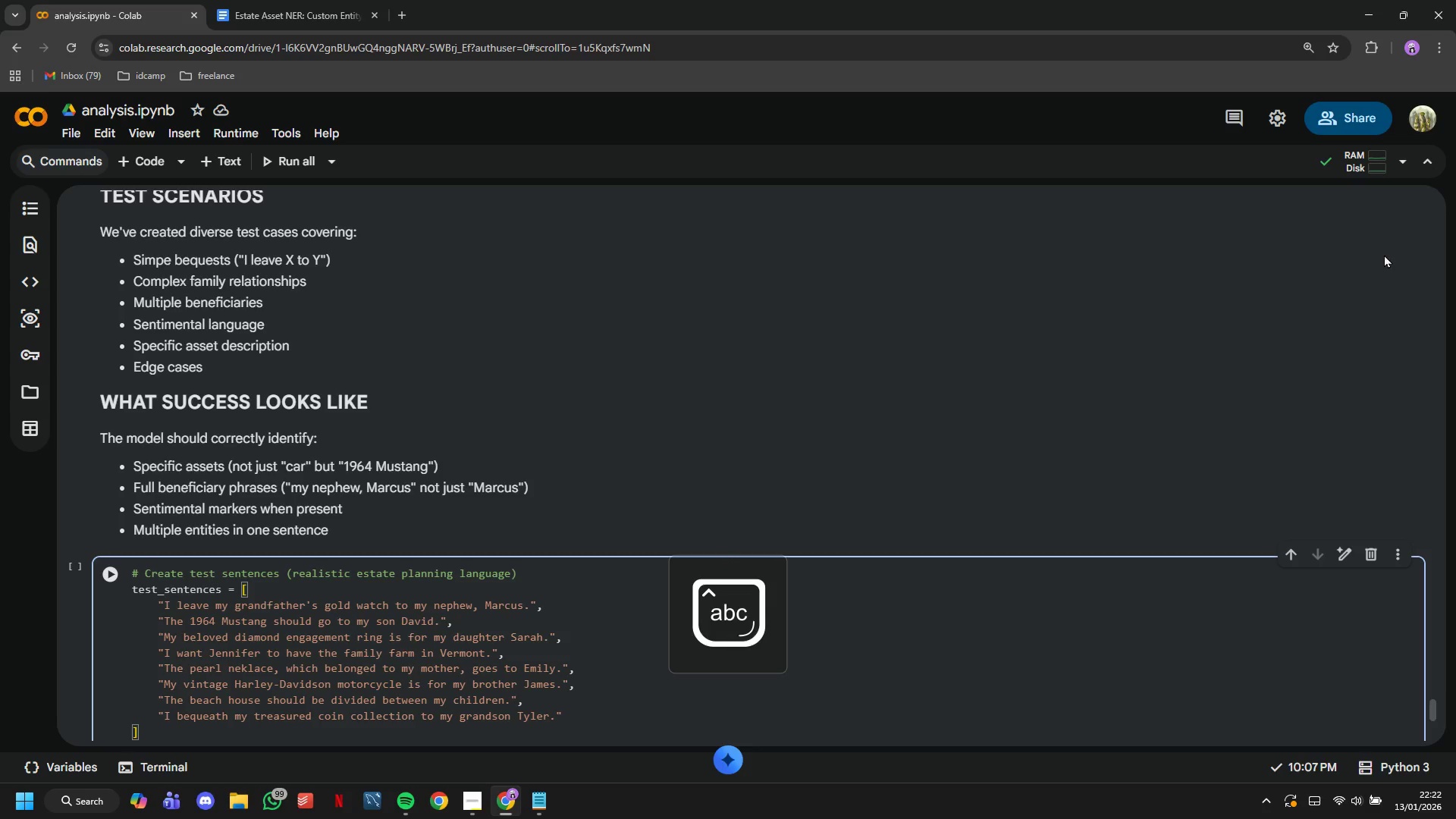 
key(ArrowRight)
 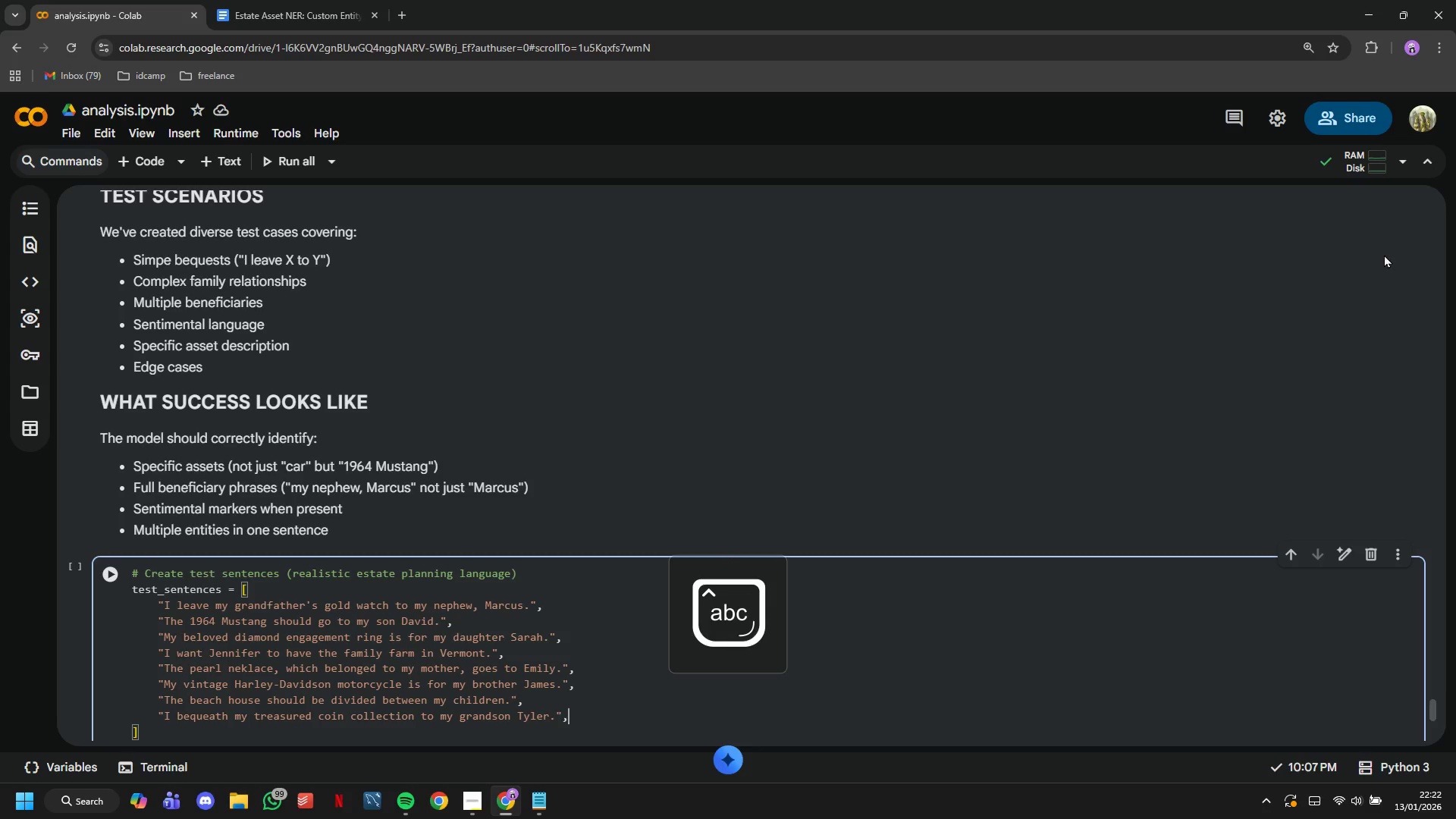 
key(Comma)
 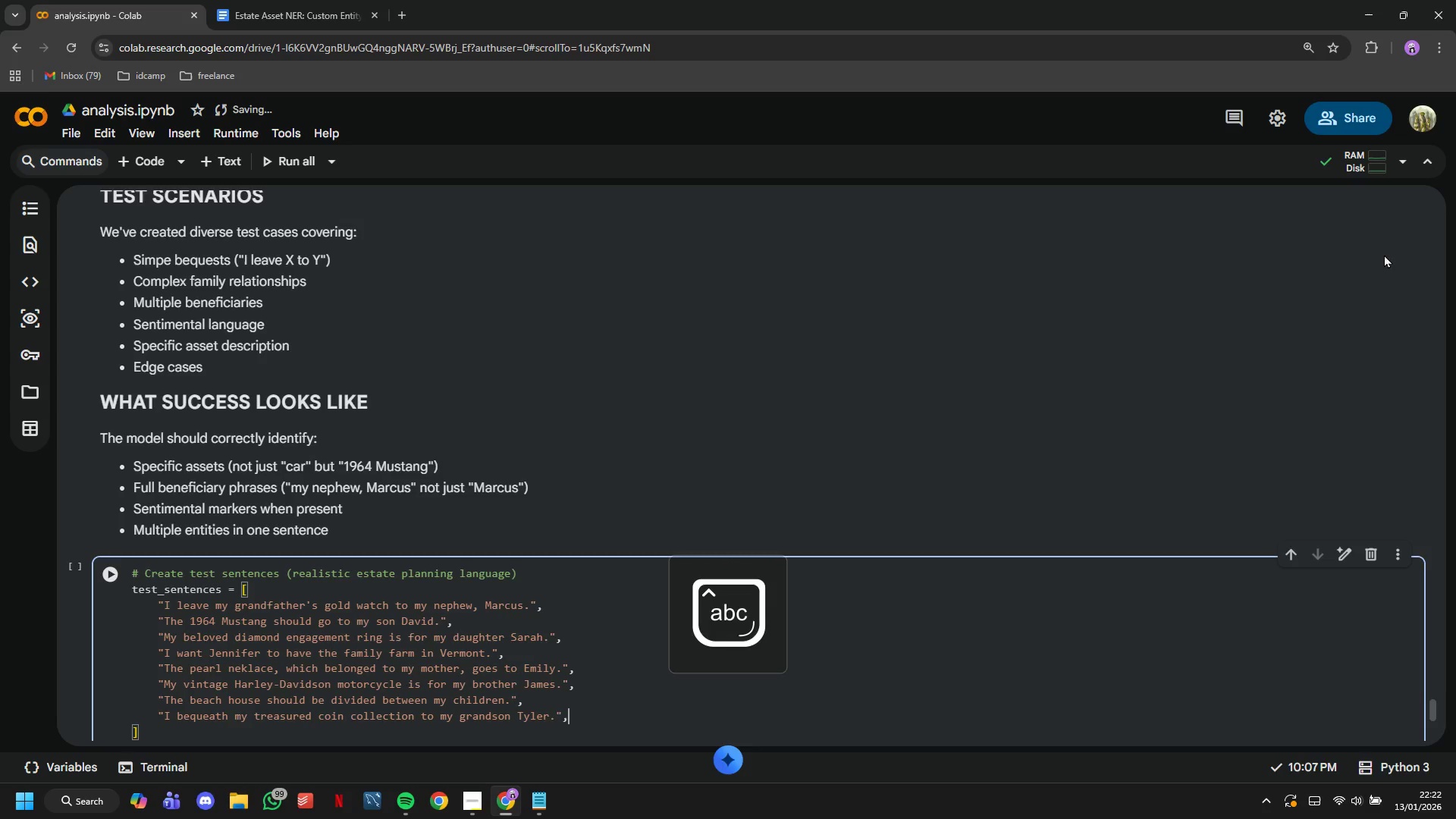 
key(Enter)
 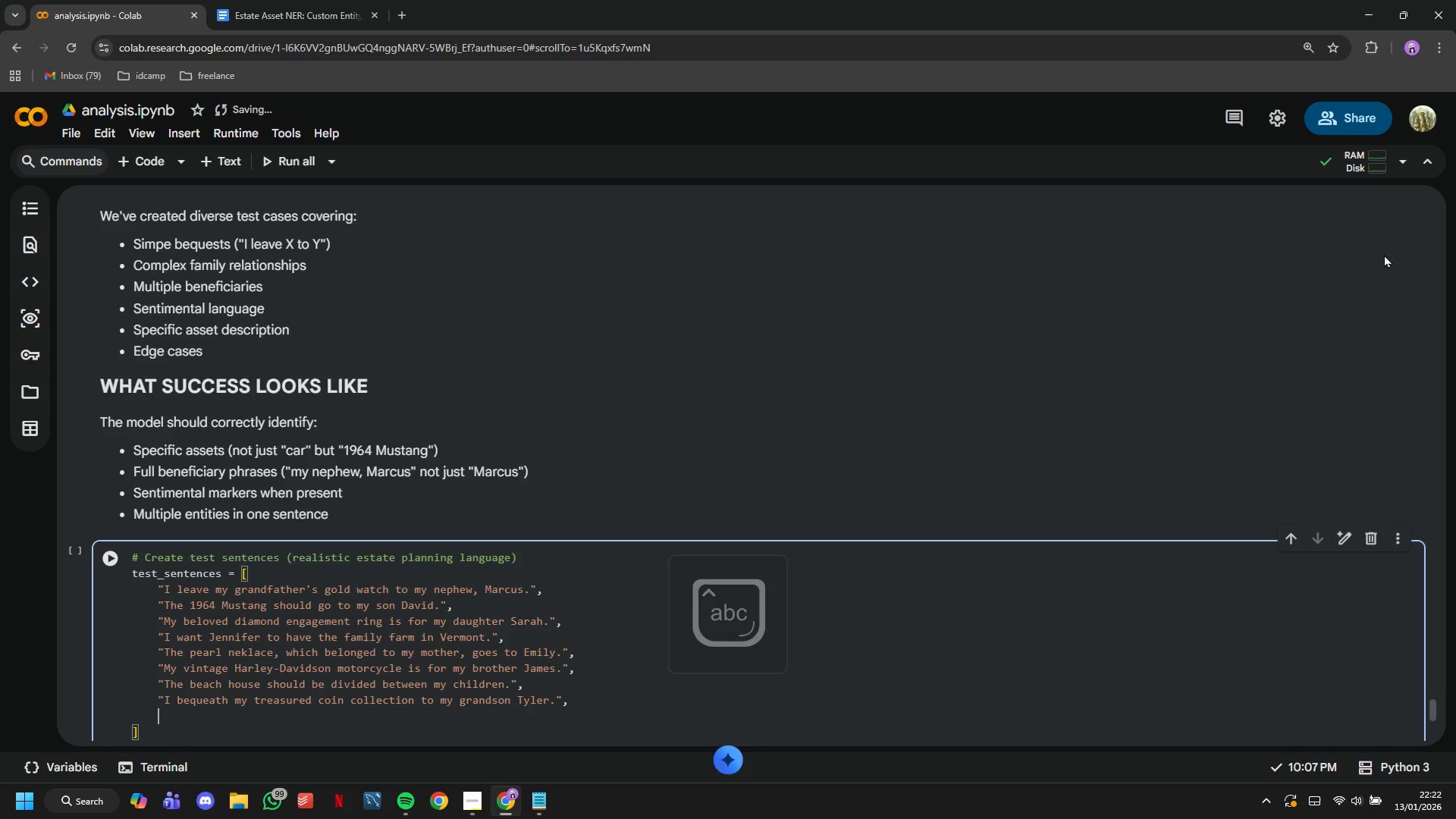 
type("My daughter-in-low )
key(Backspace)
key(Backspace)
key(Backspace)
type(aw Rebecca will inherit the china cabinet.)
 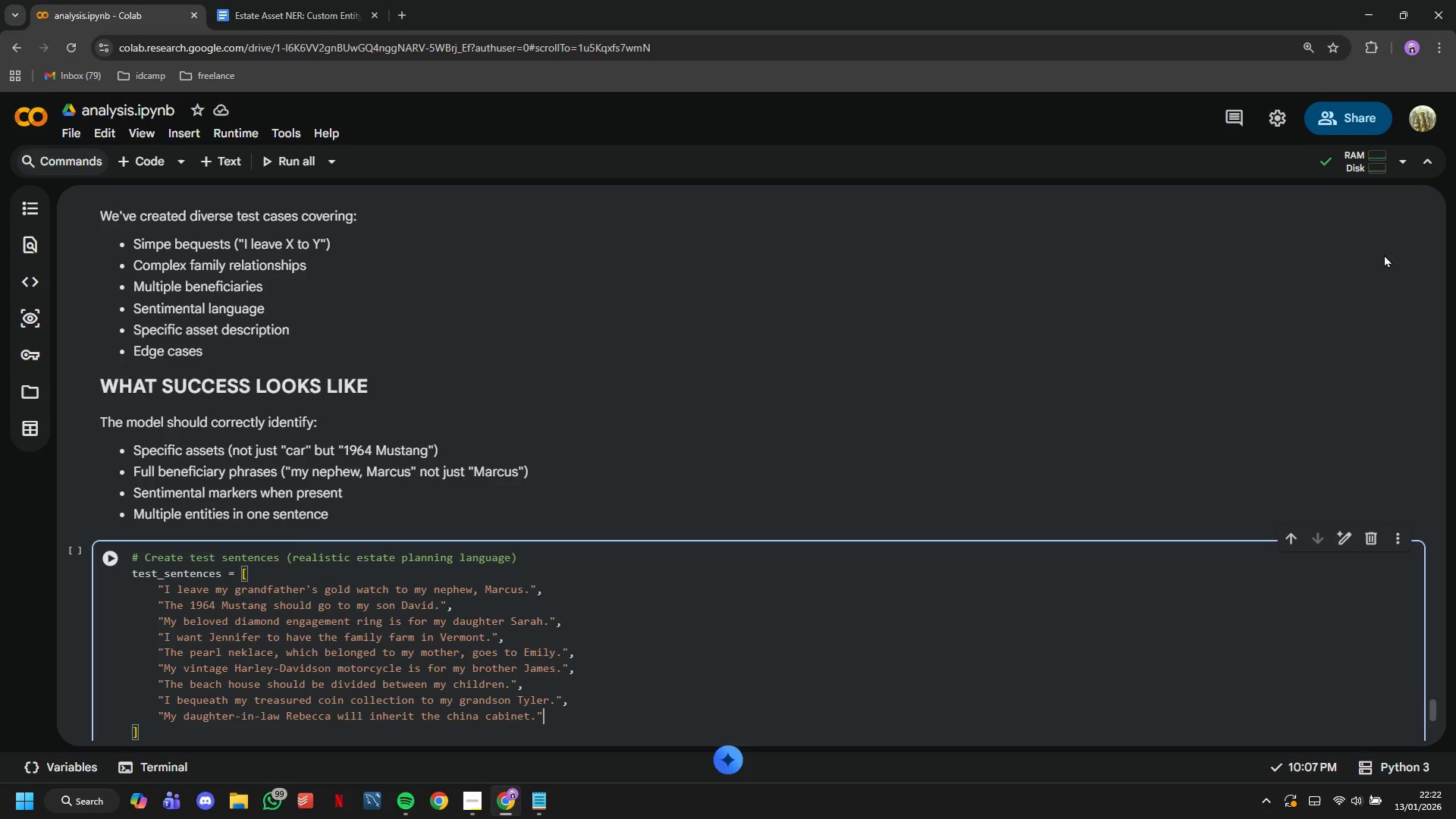 
key(ArrowRight)
 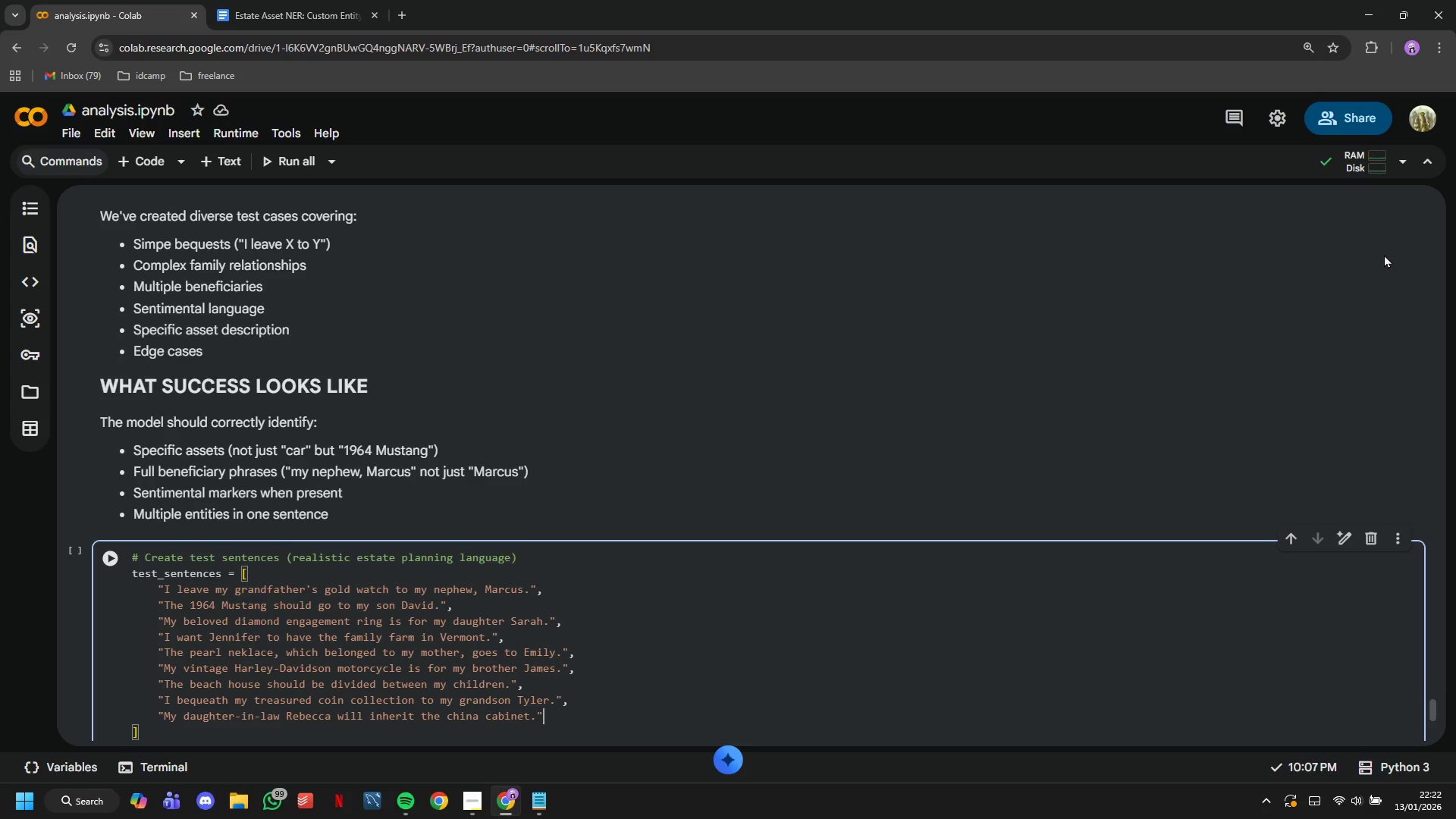 
key(Comma)
 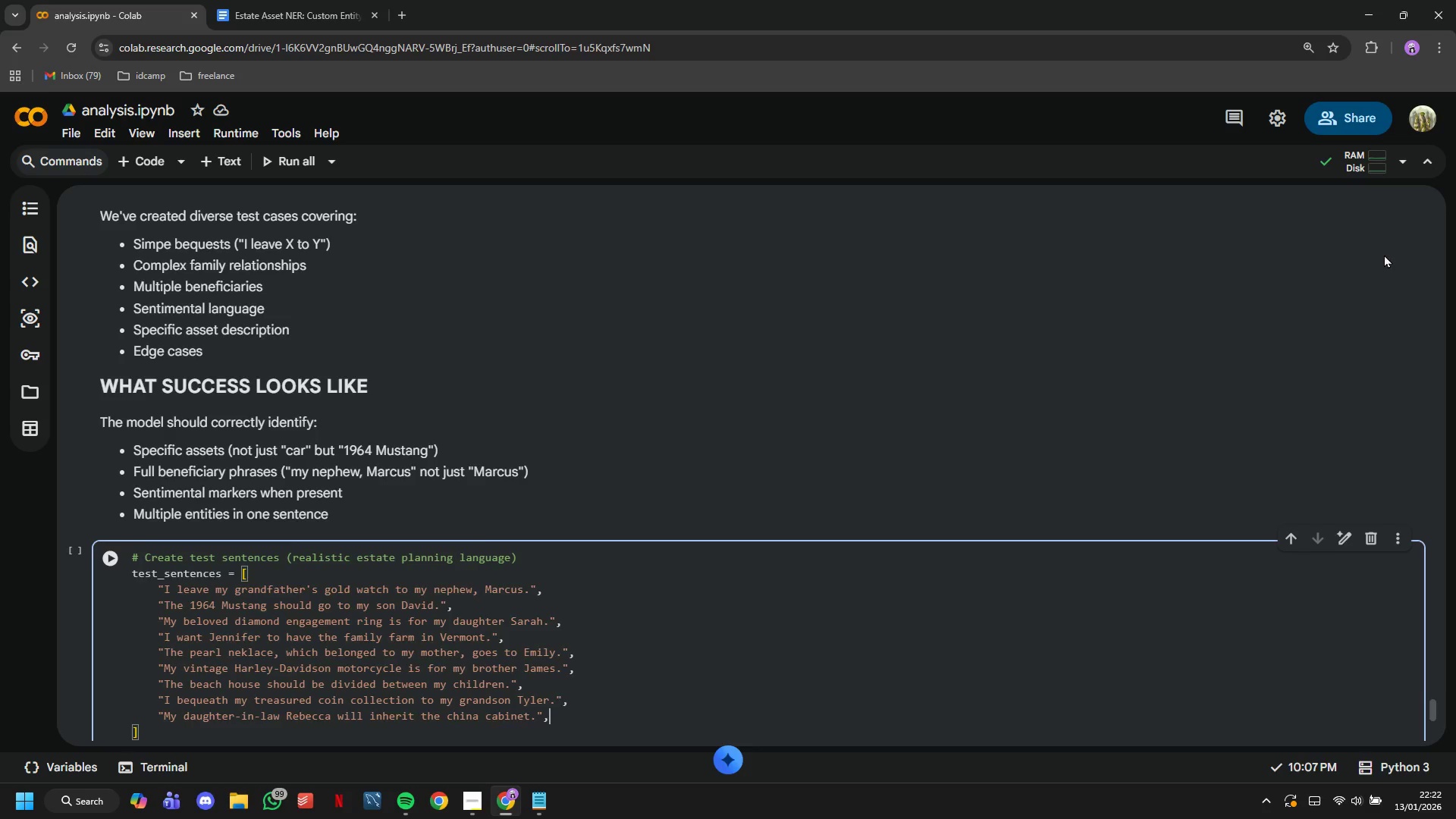 
key(Enter)
 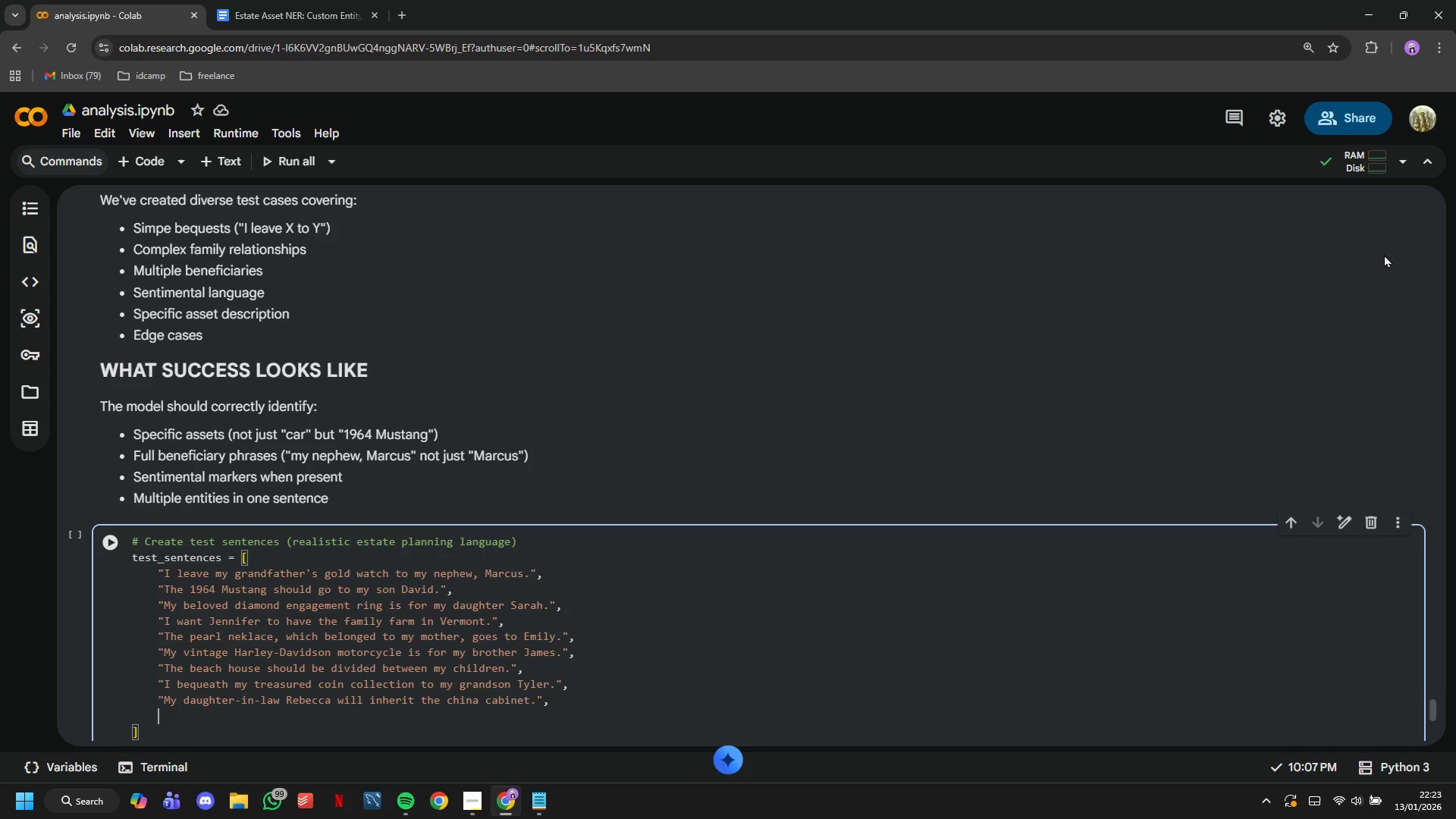 
wait(7.03)
 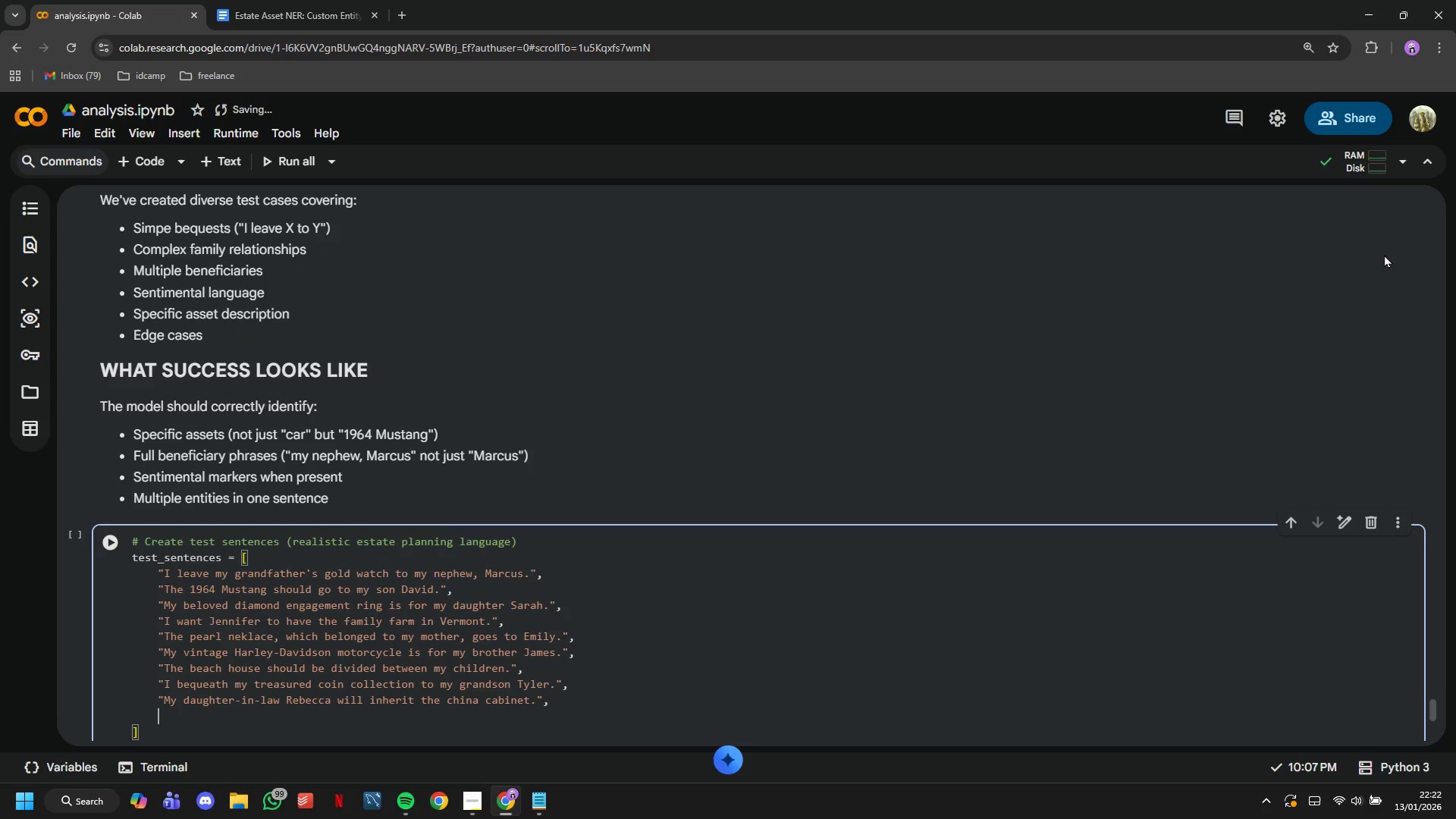 
type("The antique grandfate)
key(Backspace)
type(her )
 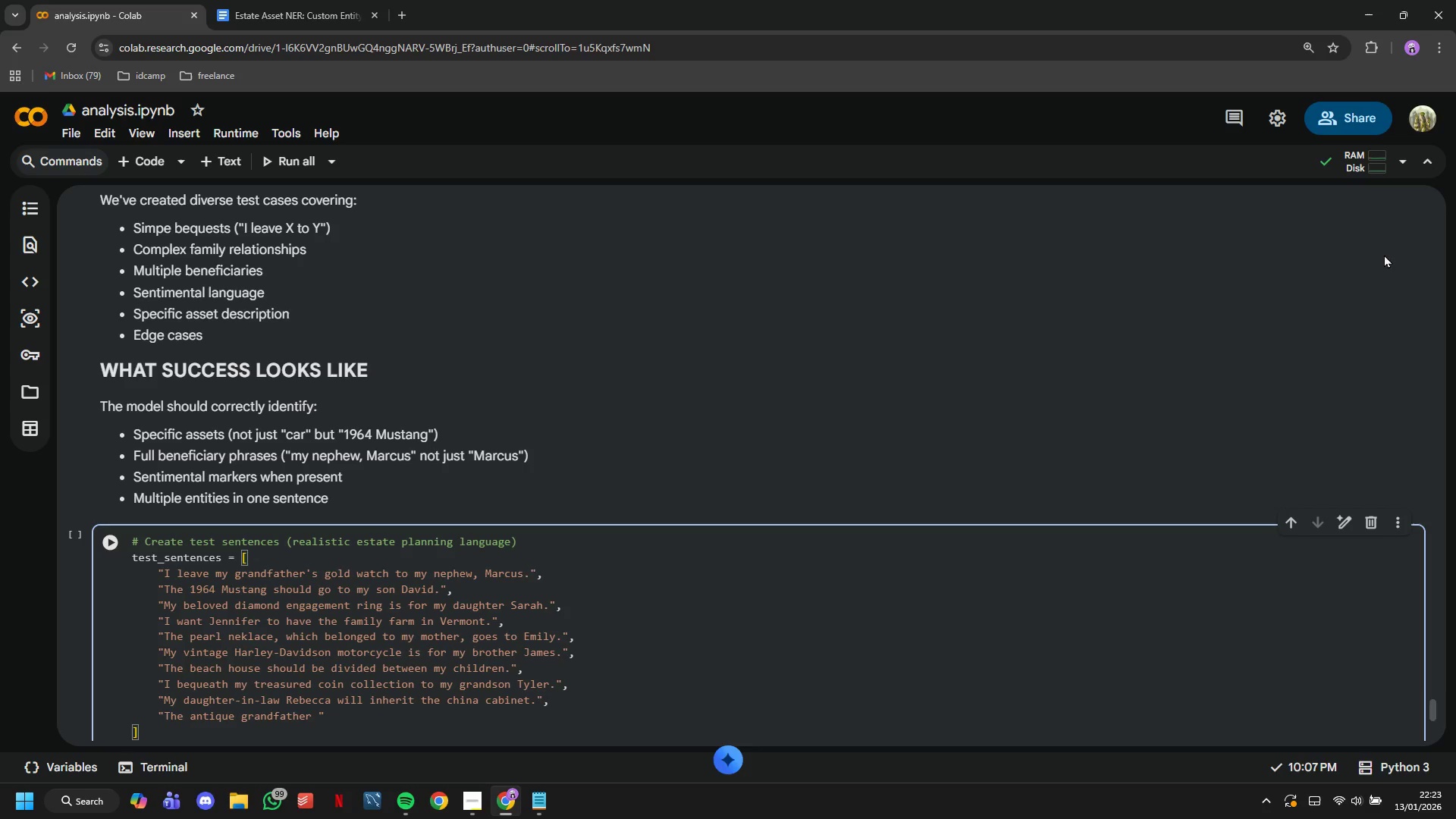 
wait(11.67)
 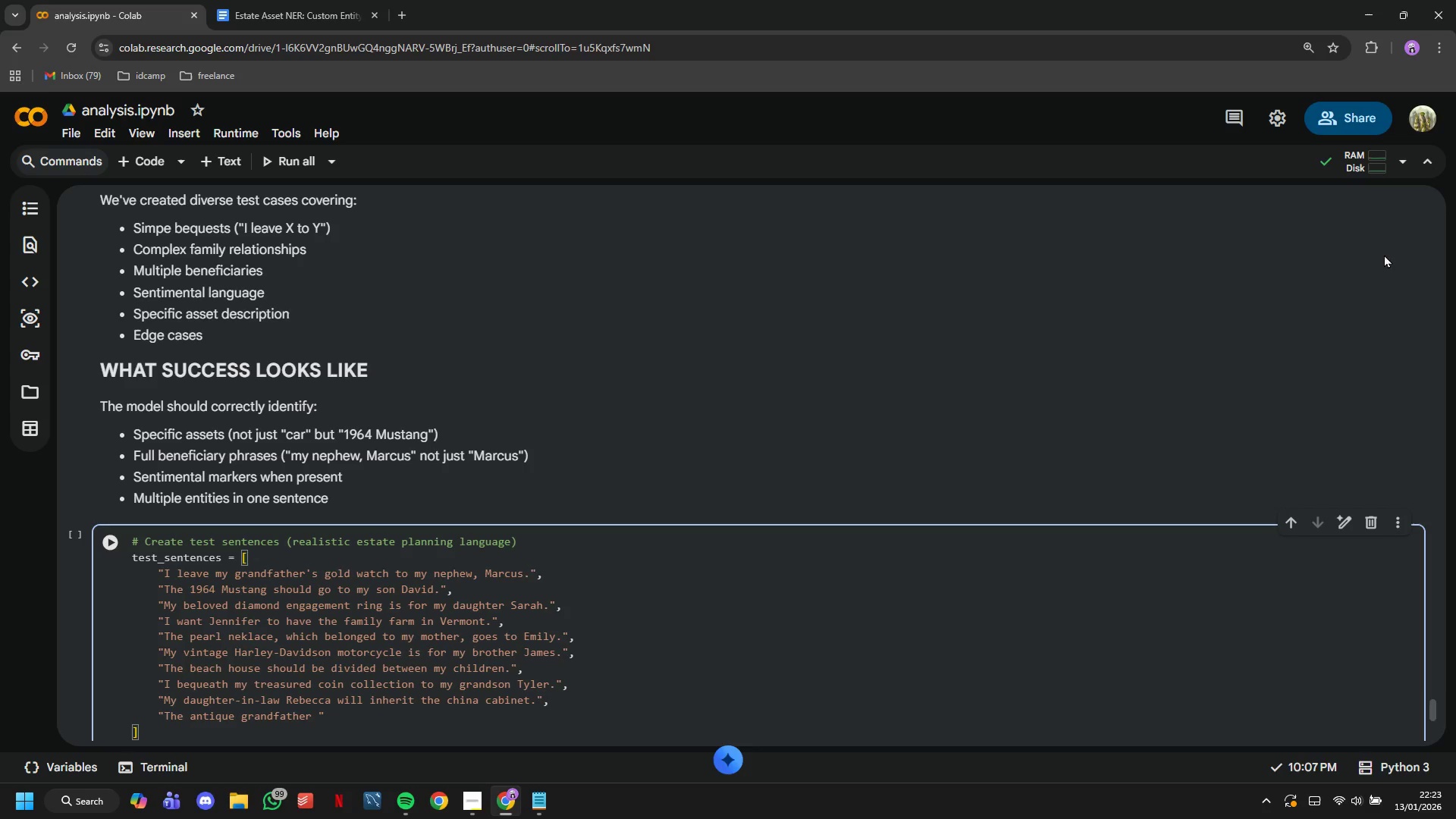 
type(clock ges)
key(Backspace)
key(Backspace)
type(oes to )
 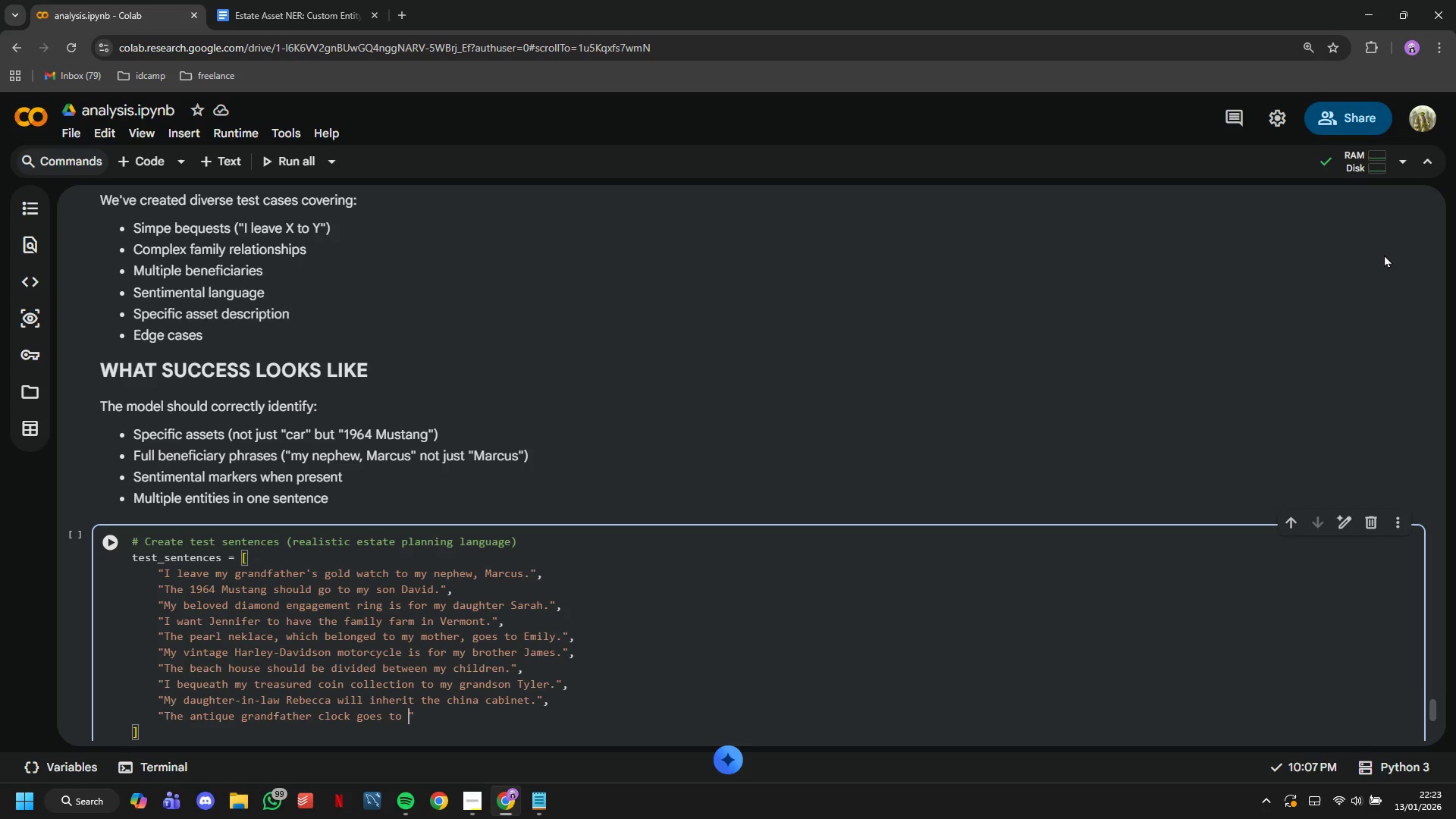 
type(my best friend Michael)
 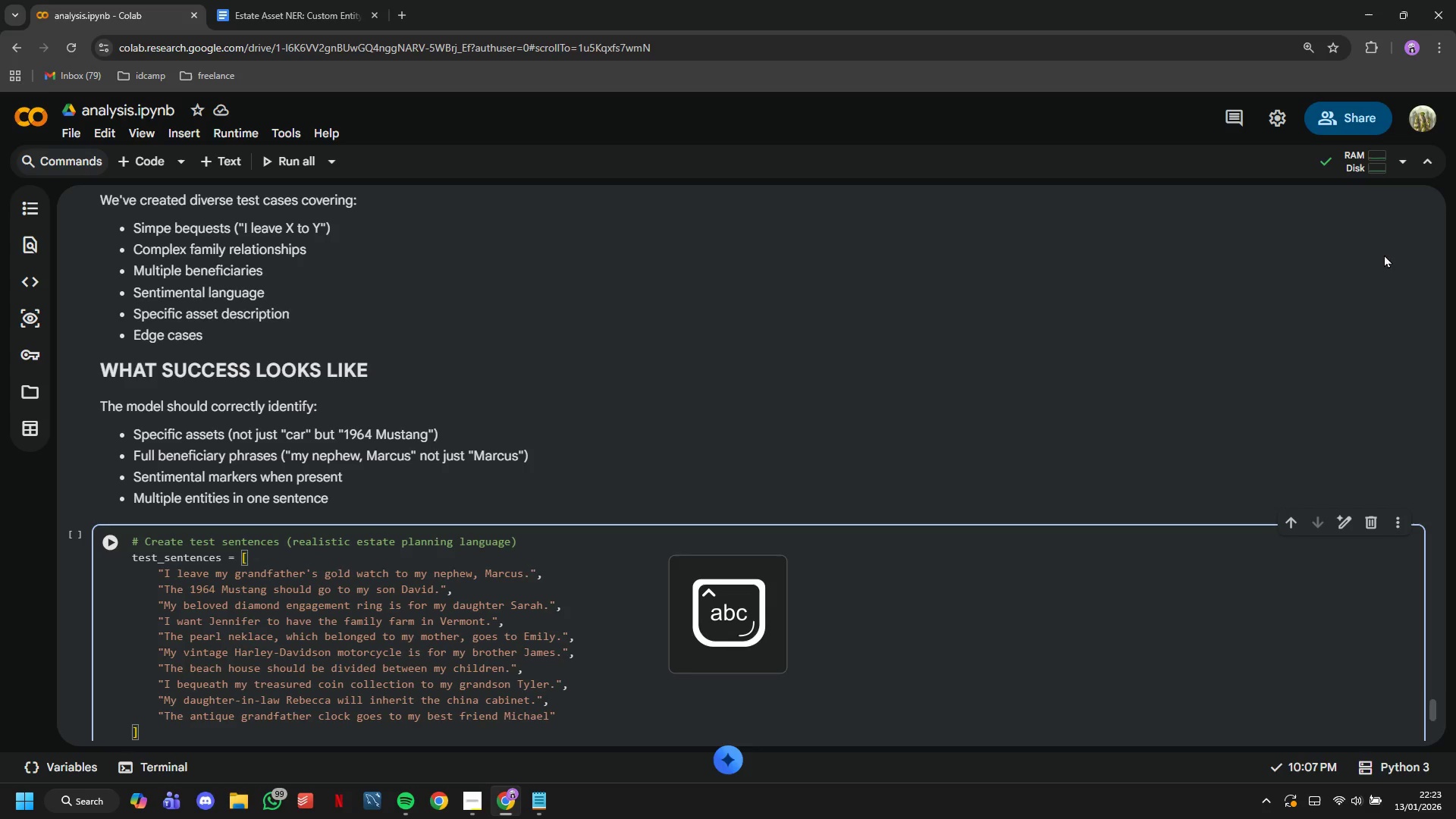 
key(ArrowRight)
 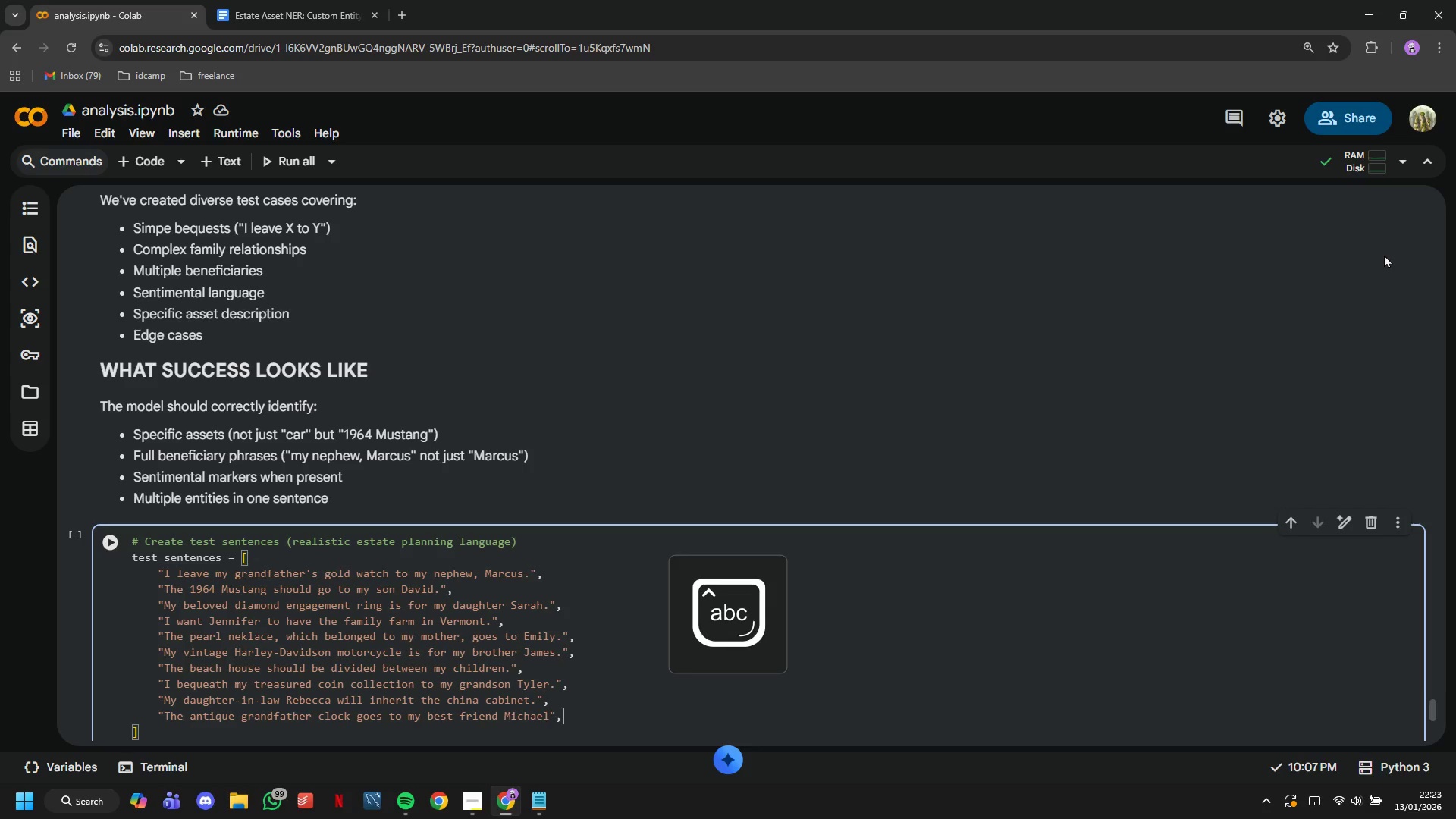 
key(Comma)
 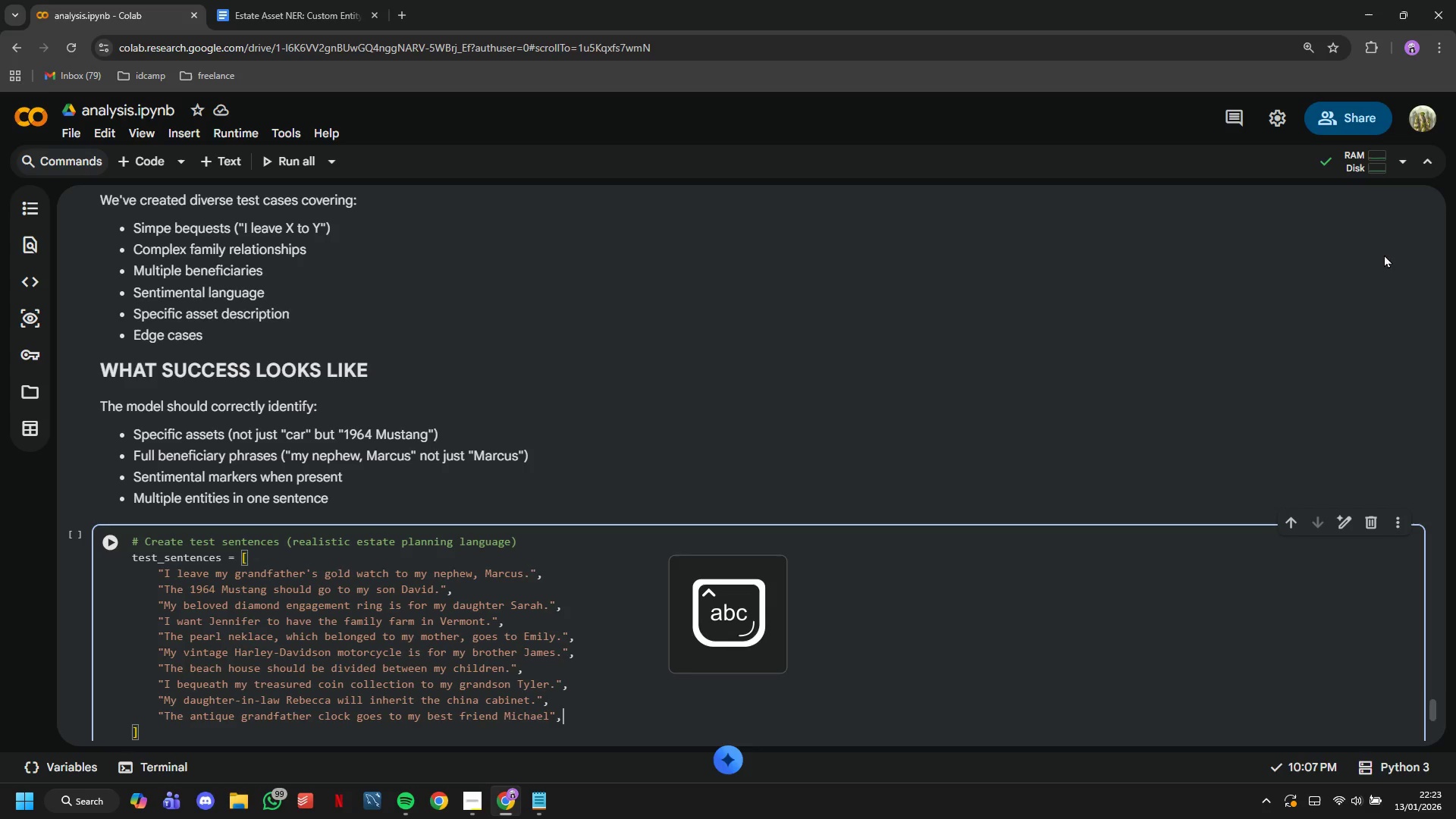 
key(ArrowLeft)
 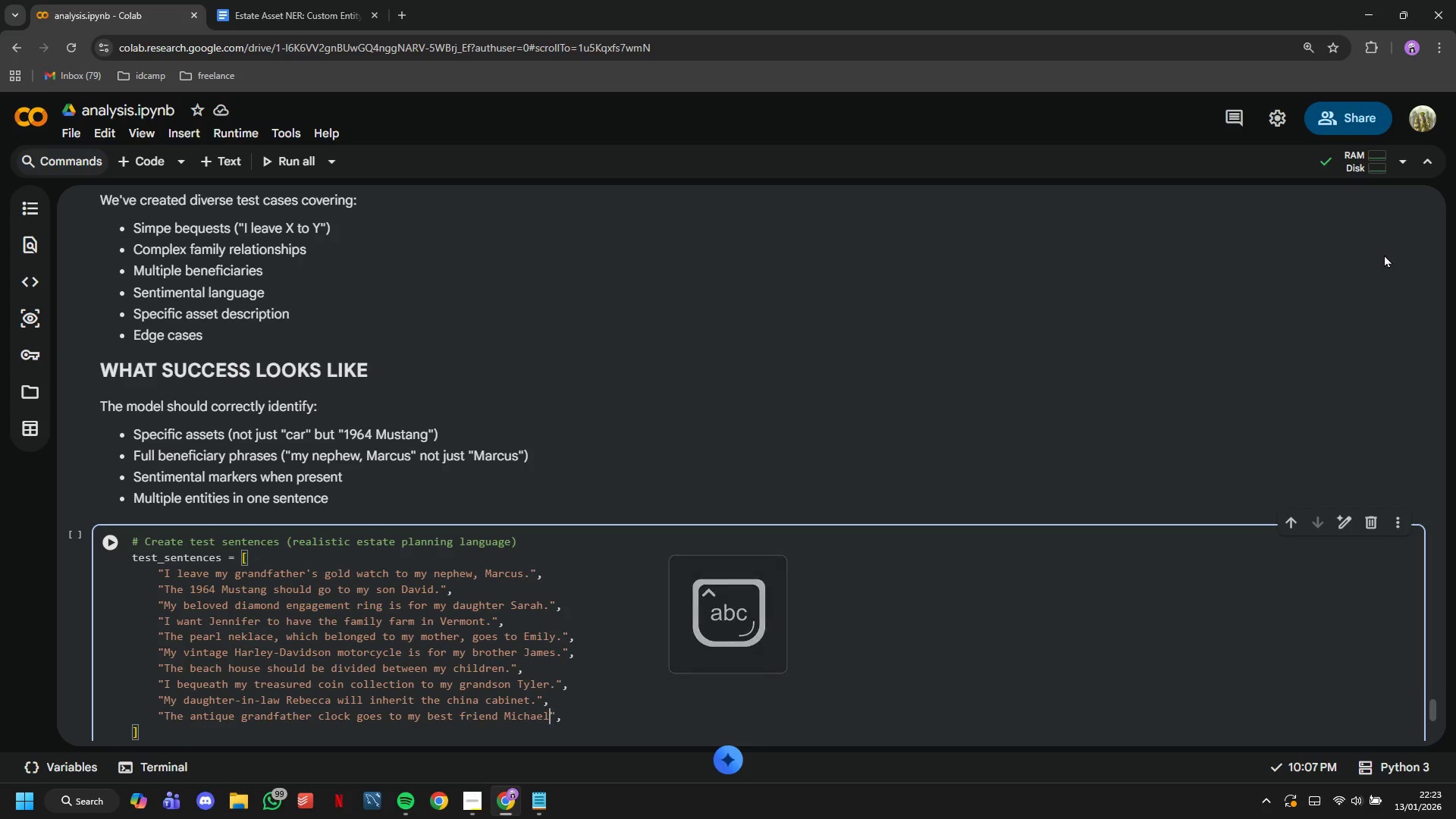 
key(ArrowLeft)
 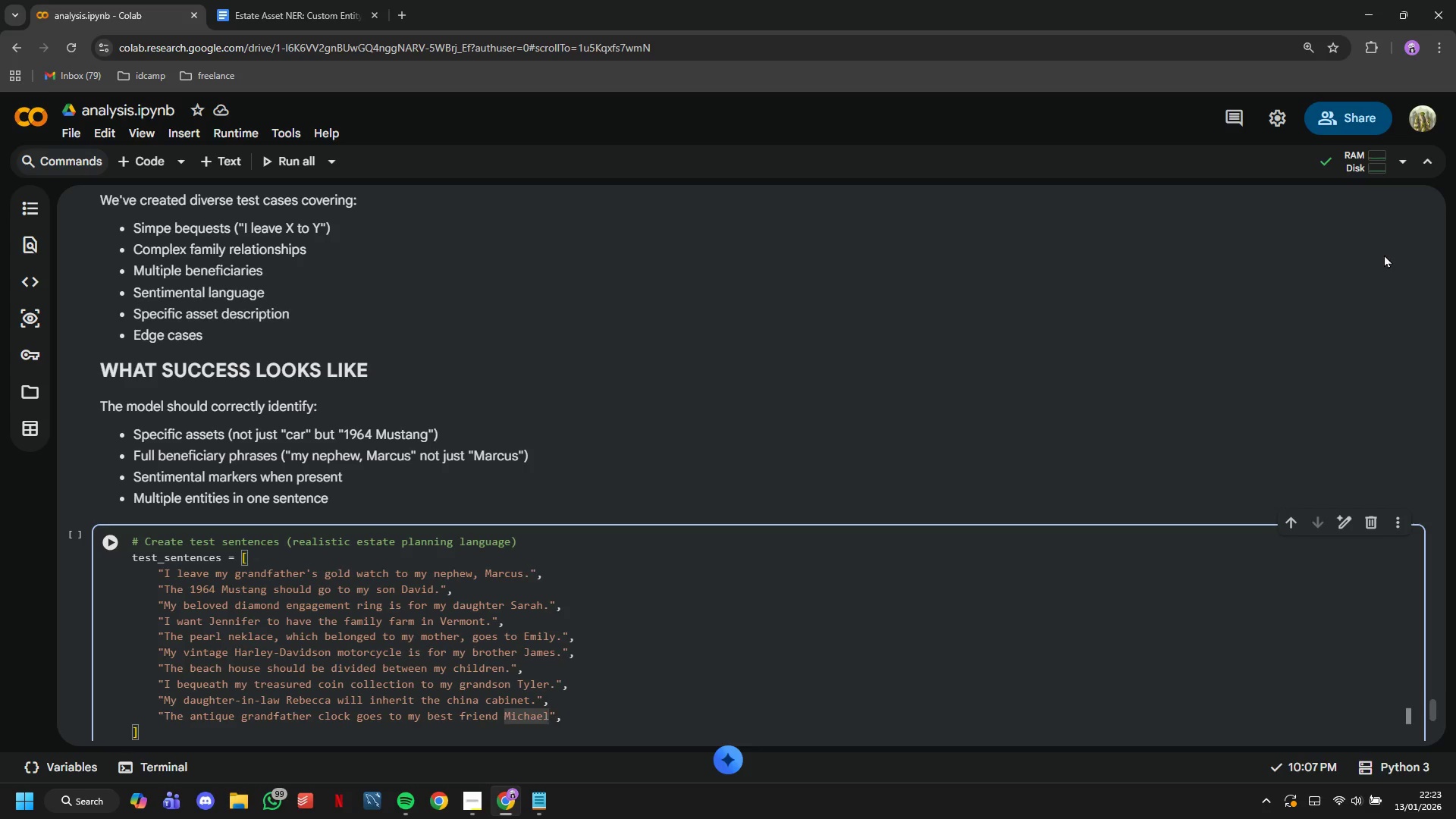 
key(Period)
 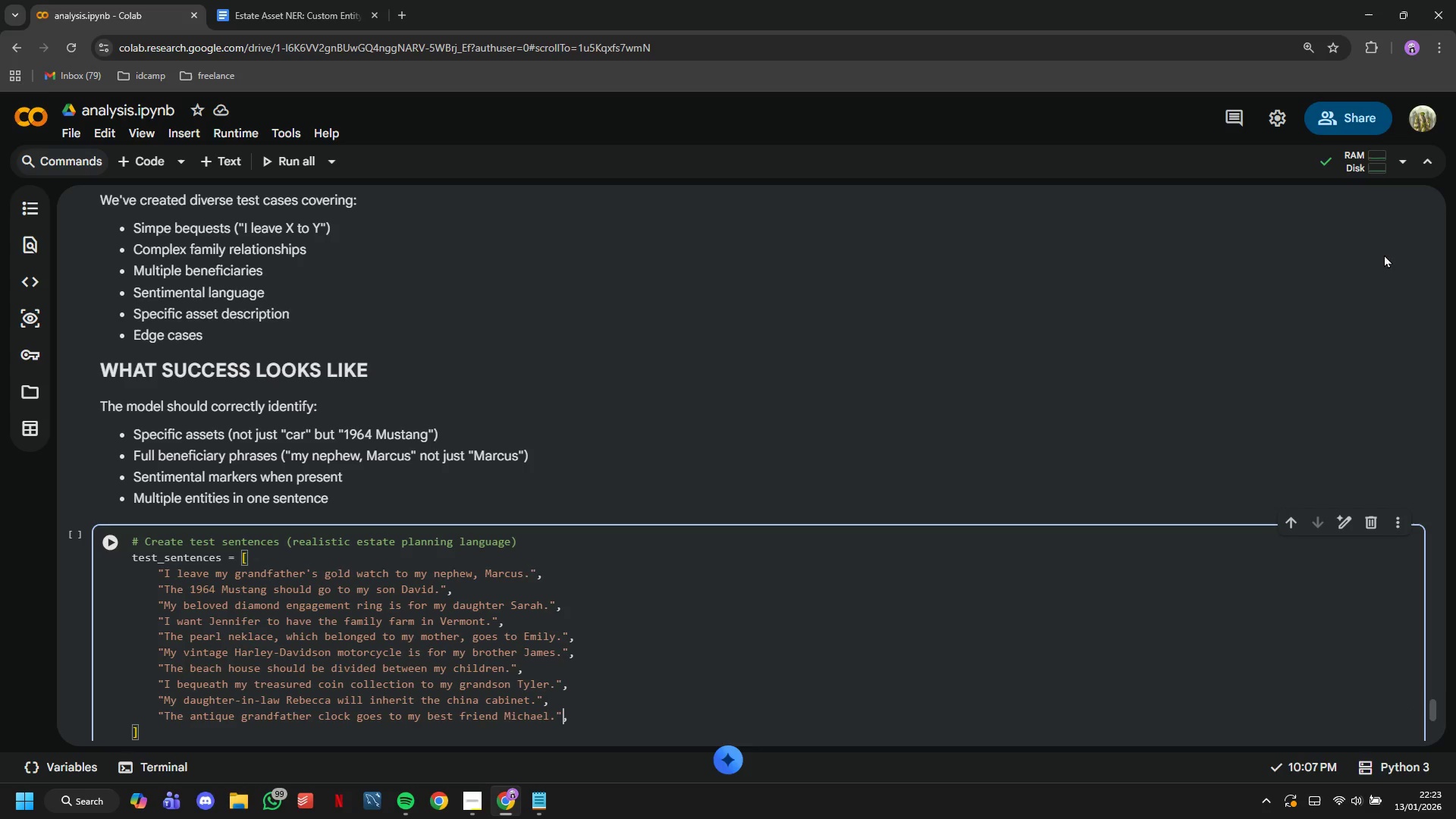 
key(ArrowRight)
 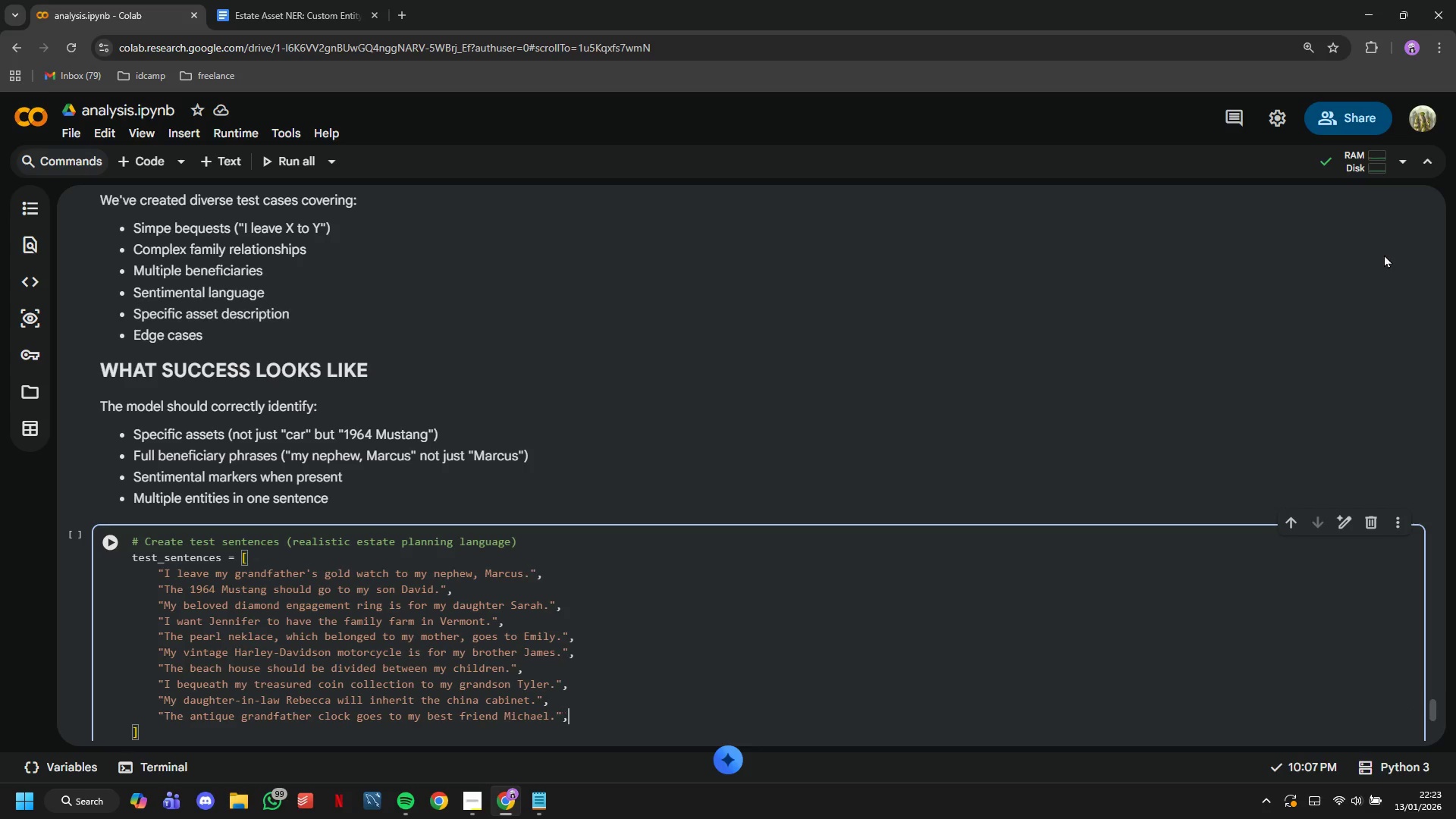 
key(ArrowRight)
 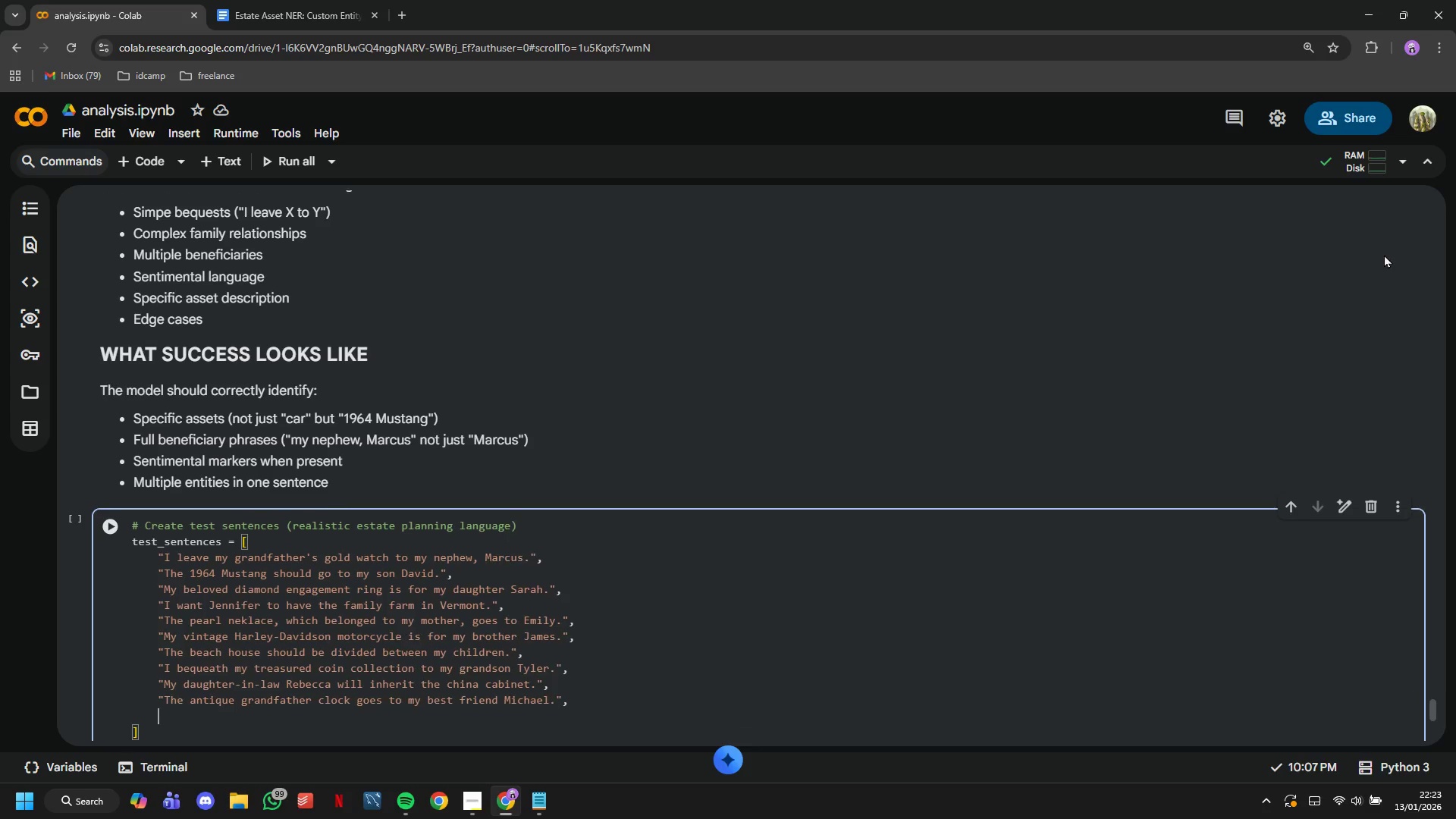 
key(Enter)
 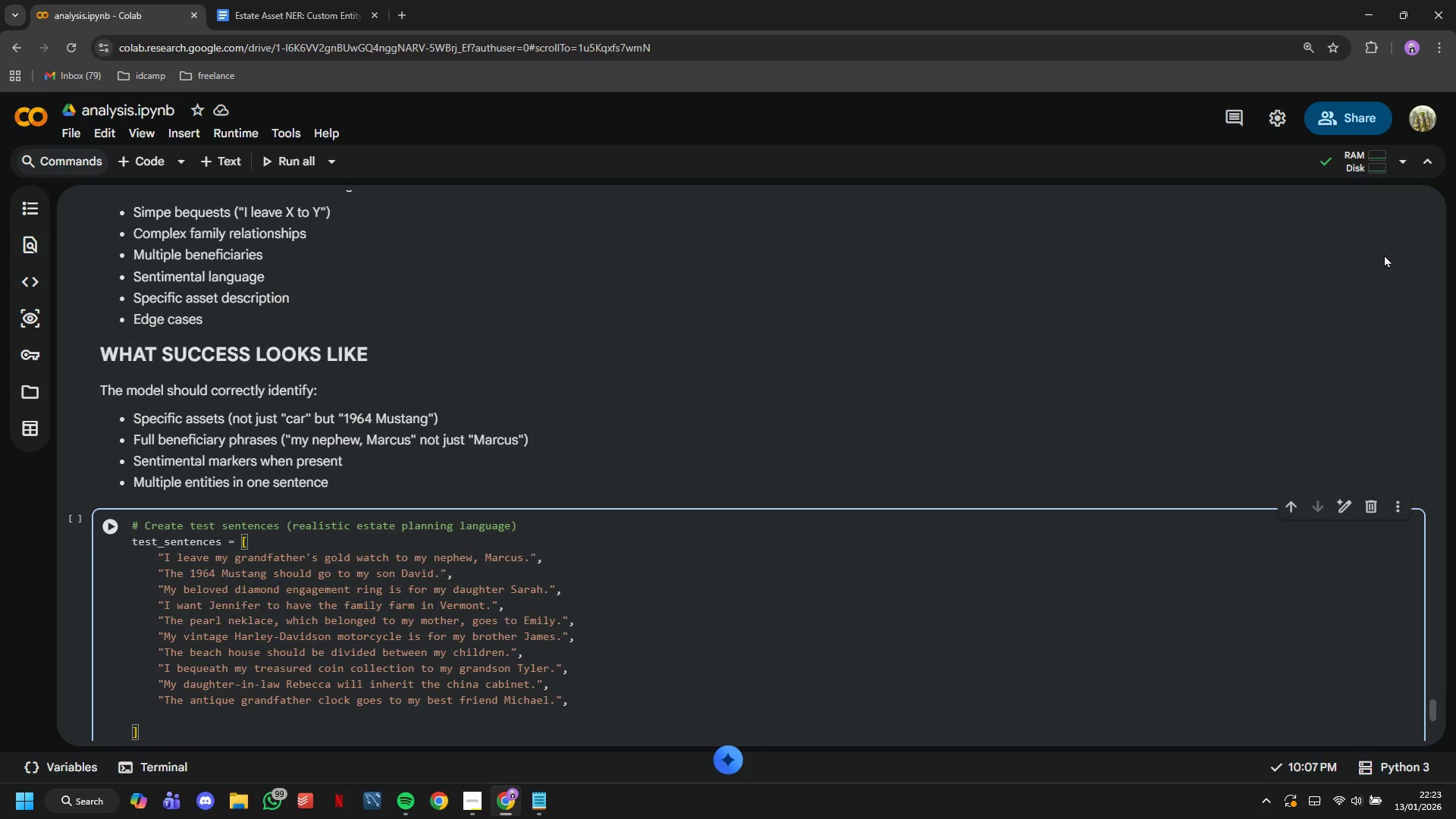 
type("I leave my father's toolbox to my nephew Alex.)
 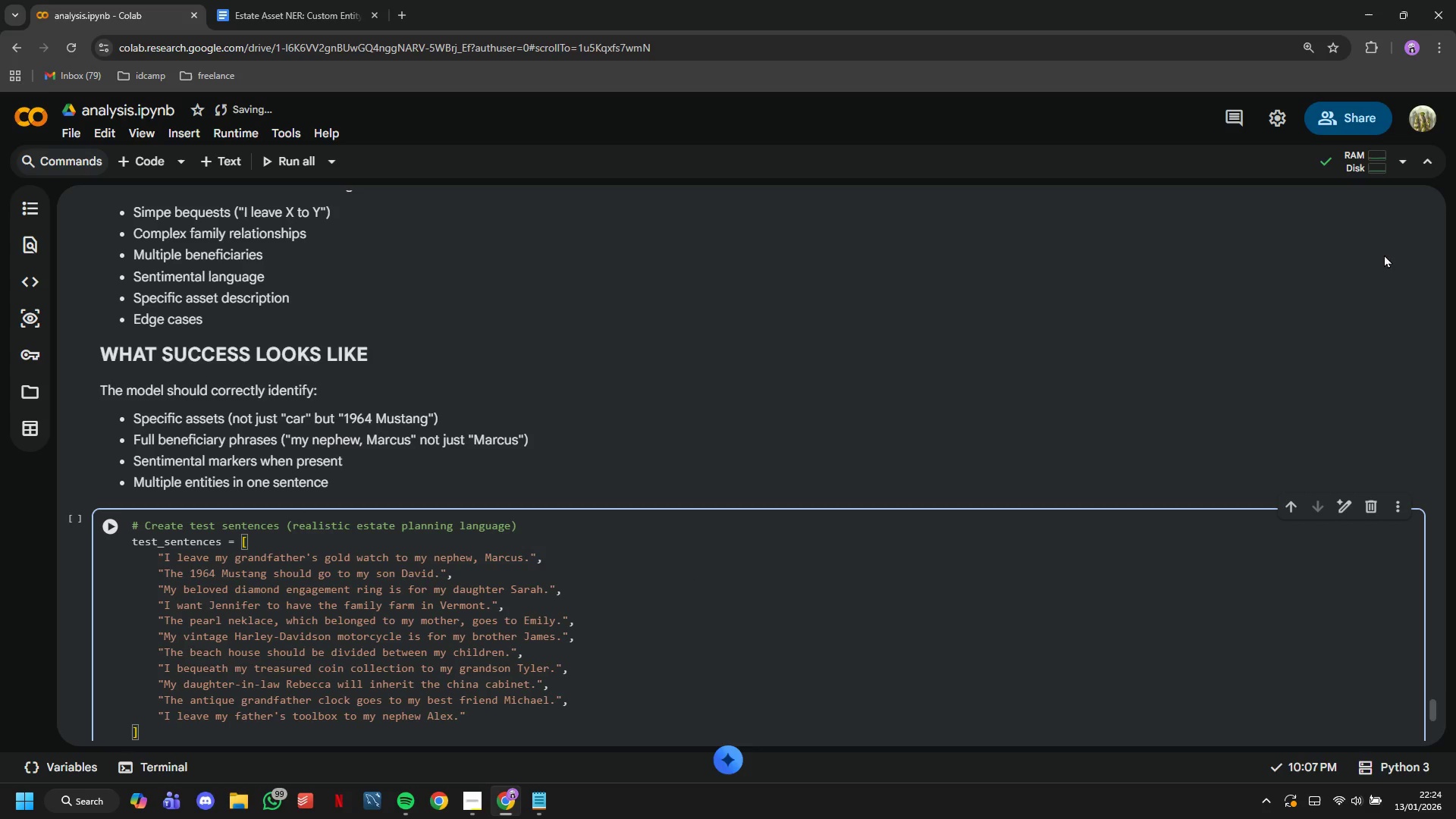 
key(ArrowRight)
 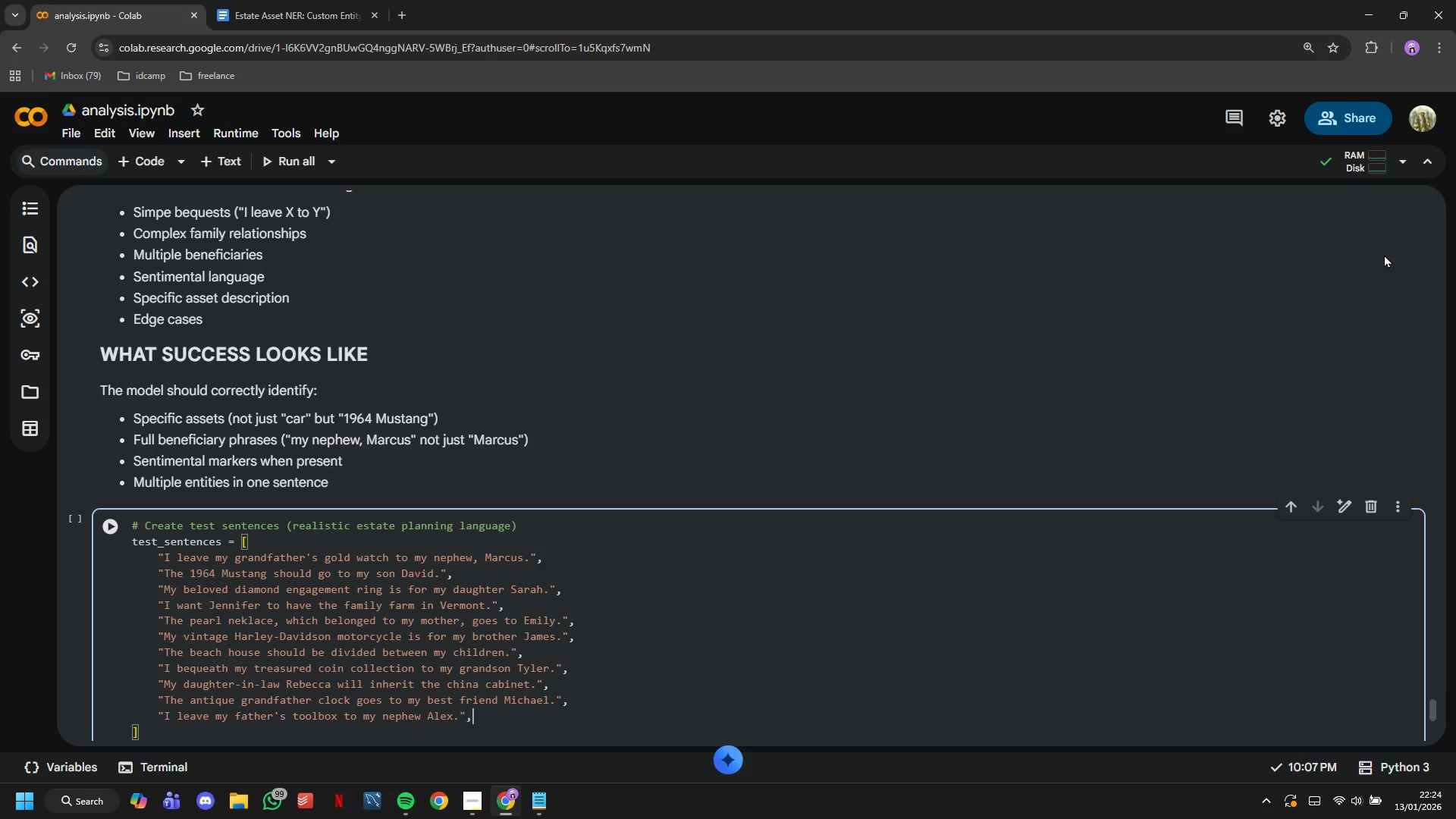 
key(Comma)
 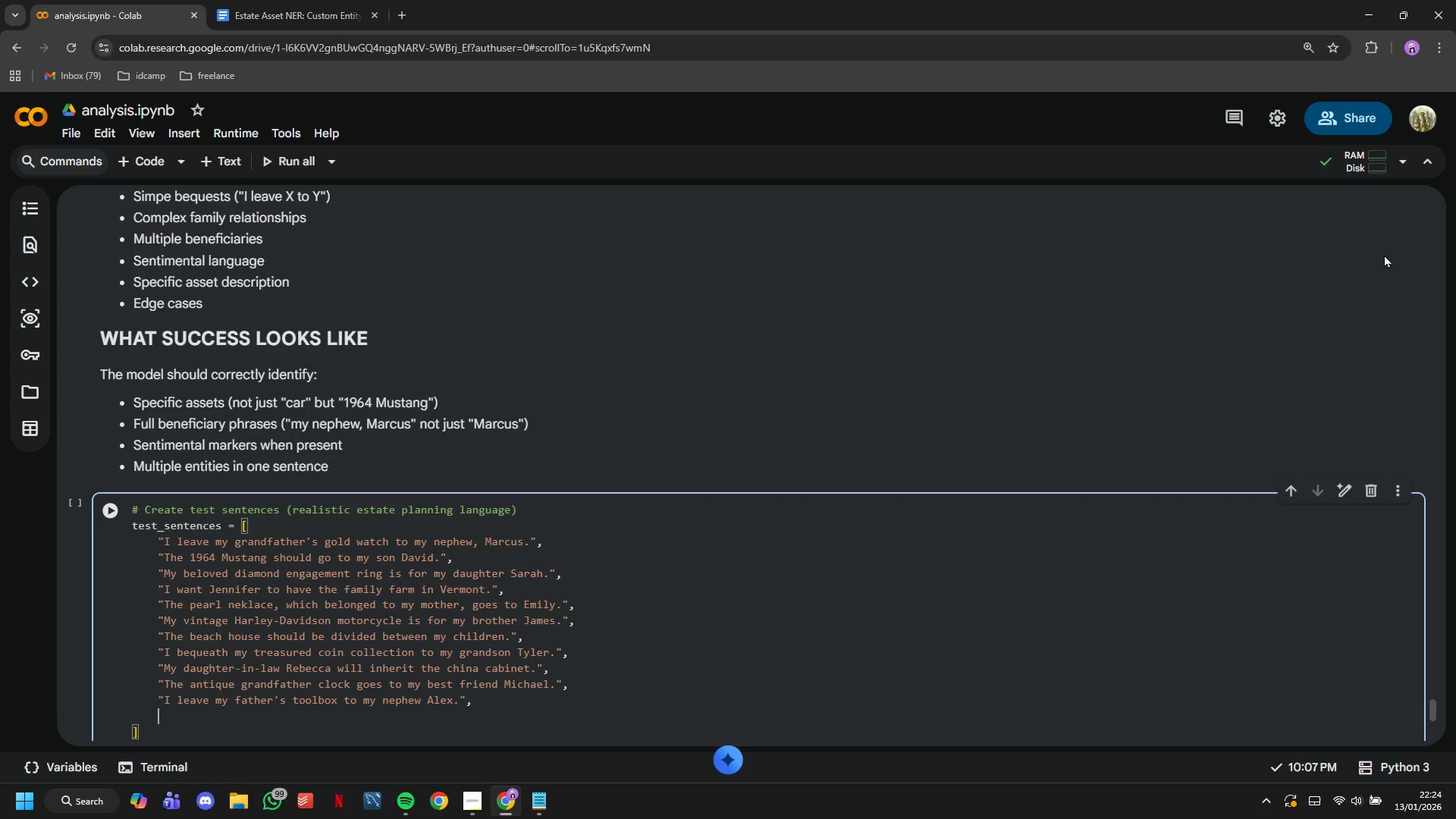 
key(Enter)
 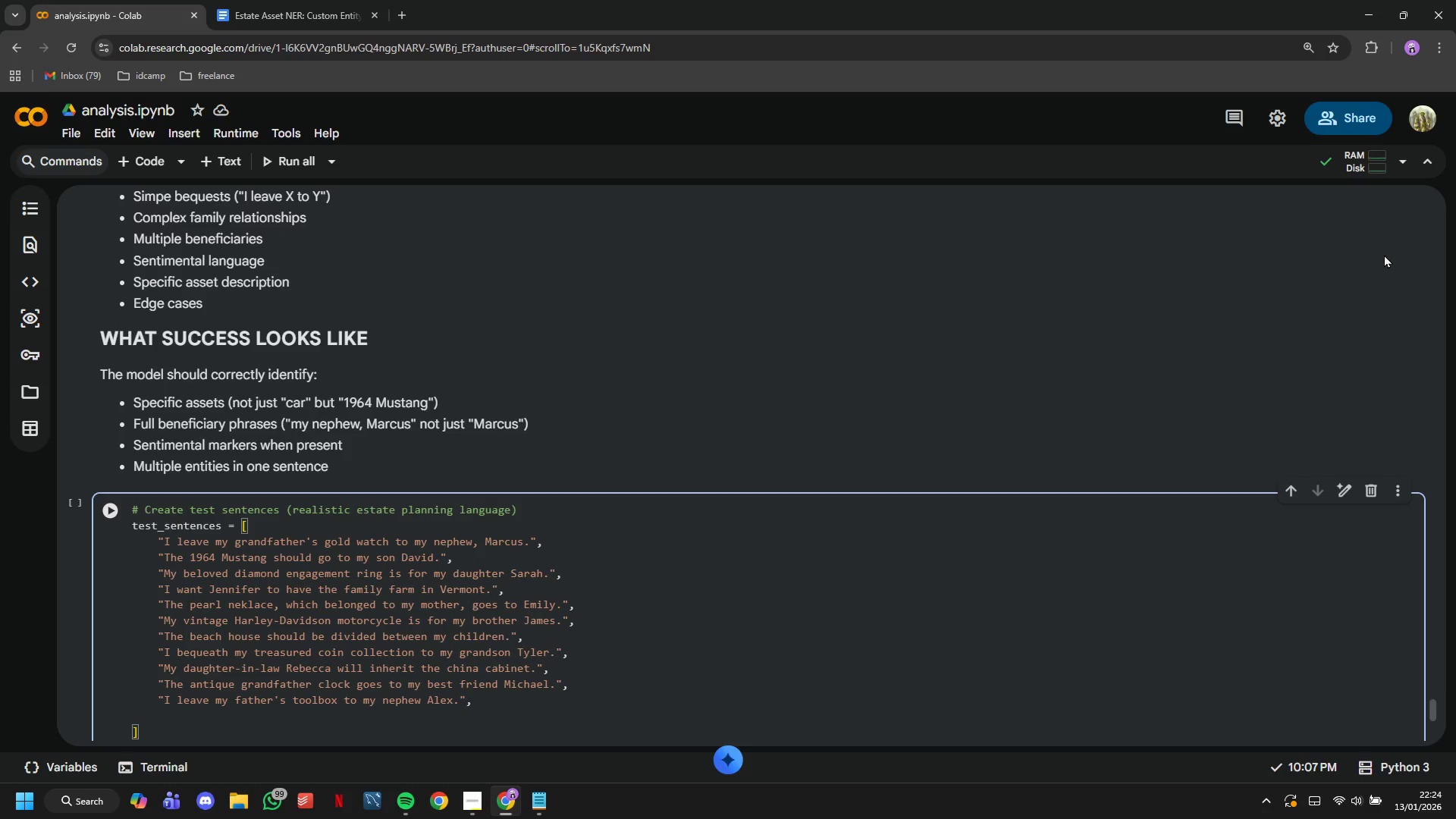 
type("m)
key(Backspace)
type(My cherished)
key(Backspace)
type(d wedding dress should gpp)
key(Backspace)
key(Backspace)
type(o to )
 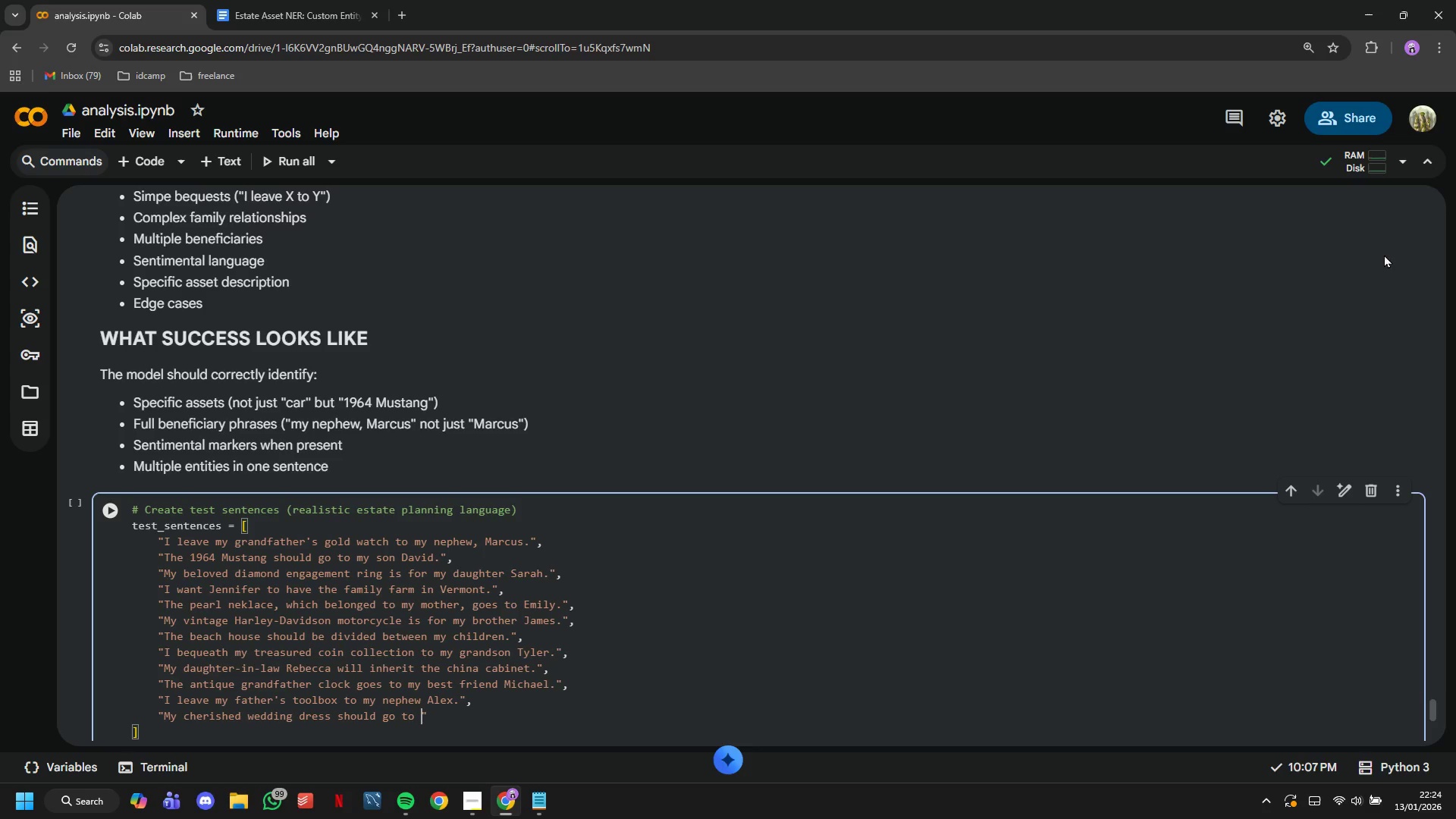 
type(my )
 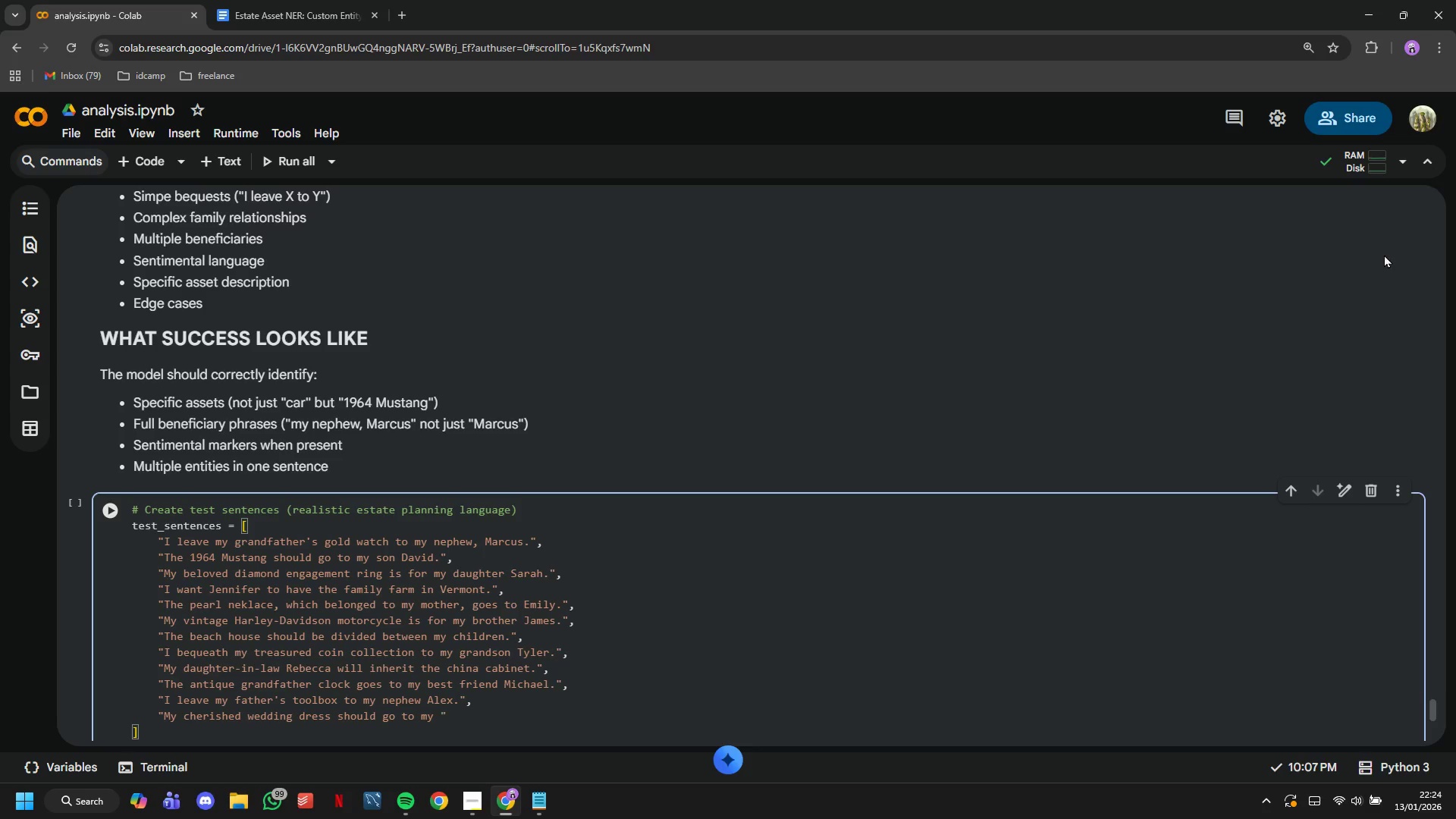 
wait(5.91)
 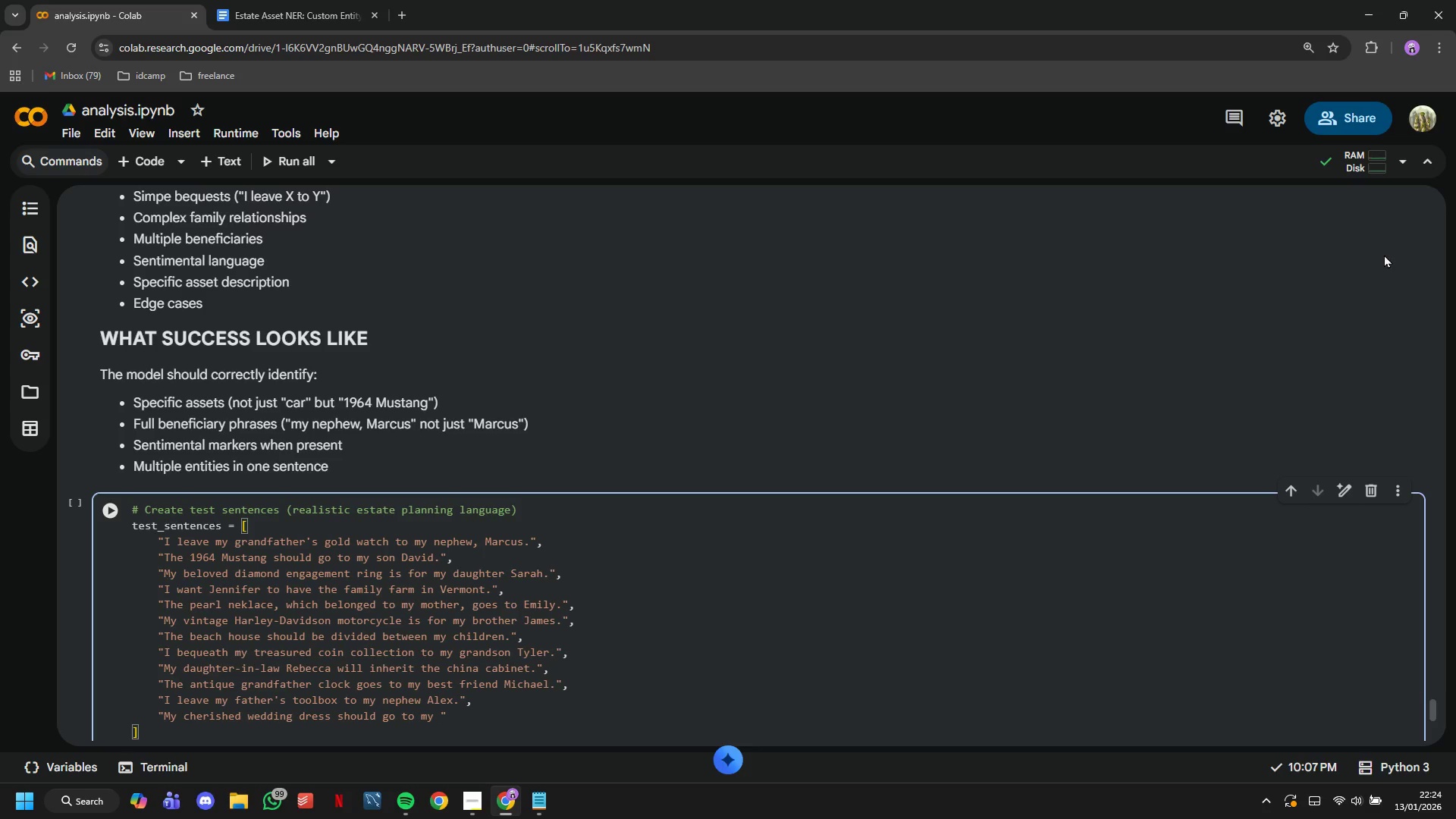 
type(granddaughter Sophia.)
 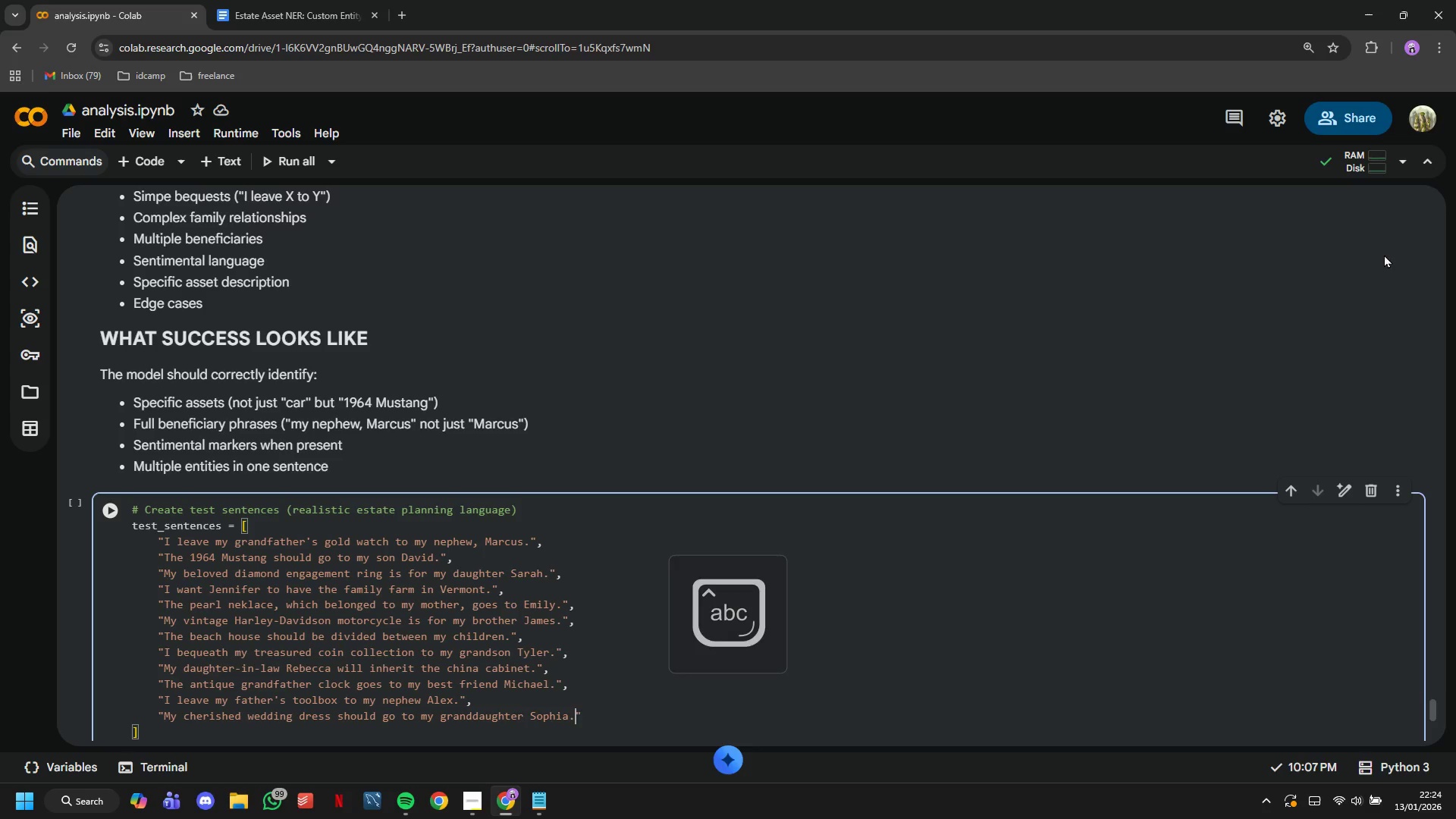 
key(ArrowRight)
 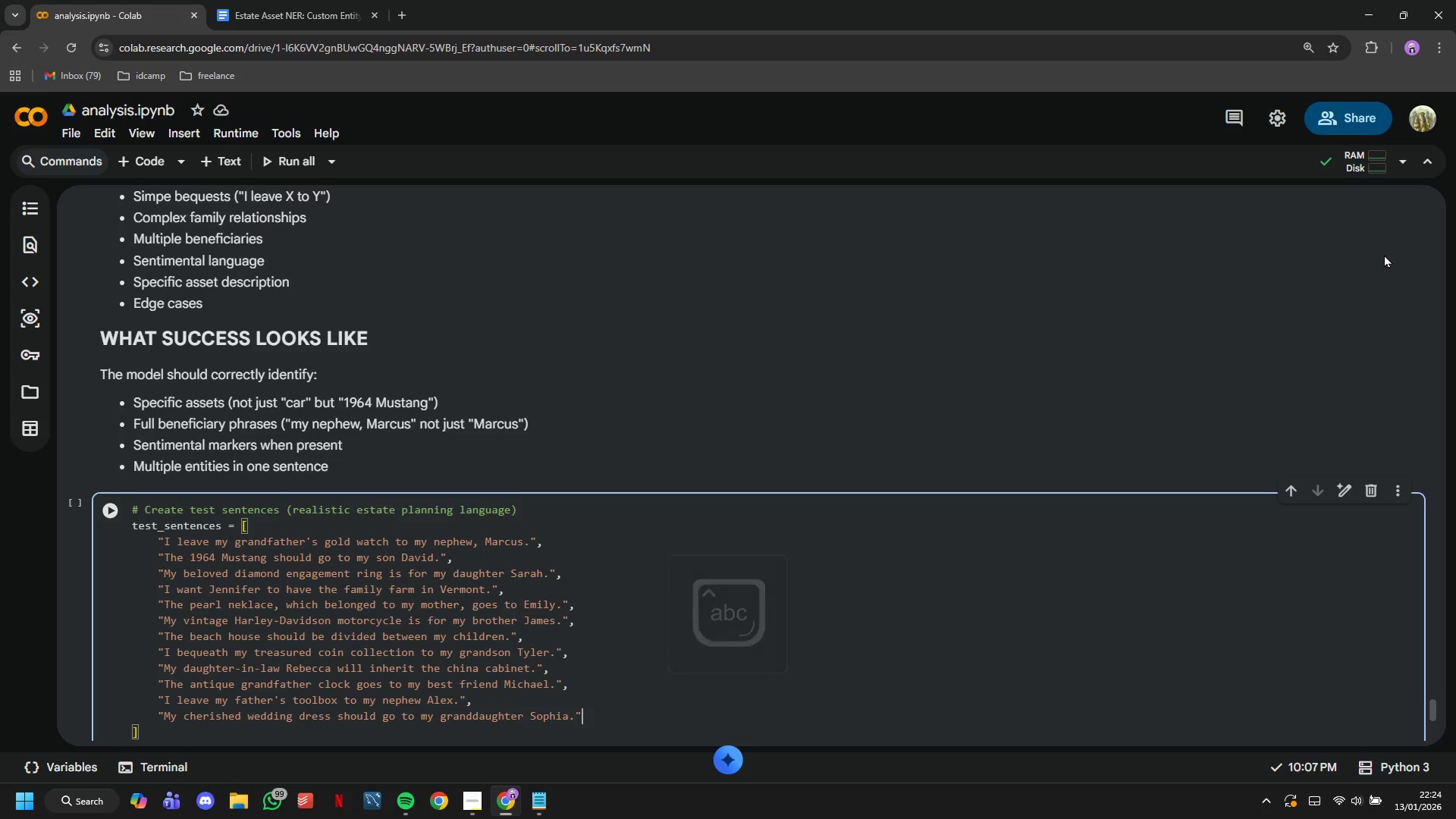 
key(Comma)
 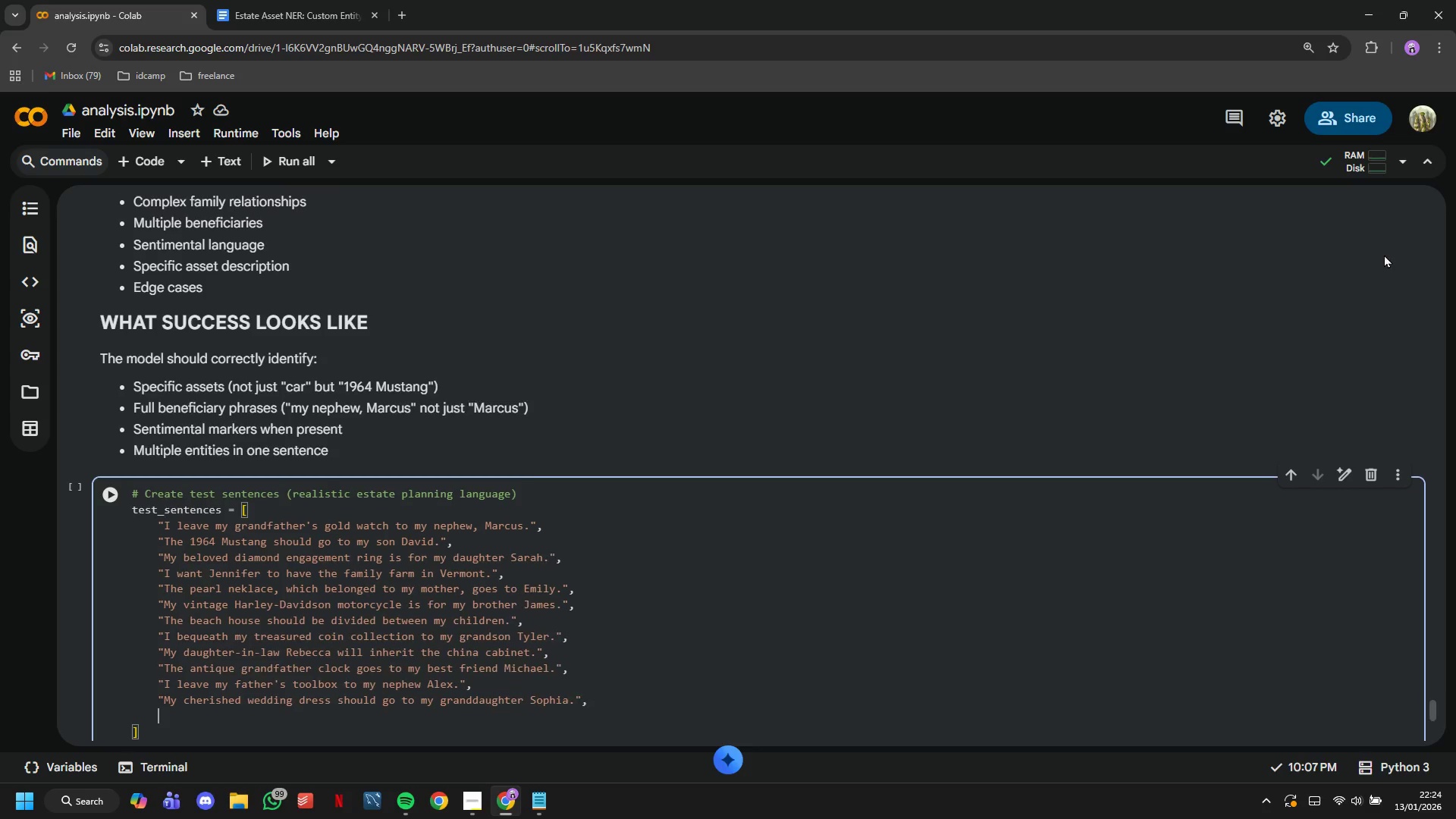 
key(Enter)
 